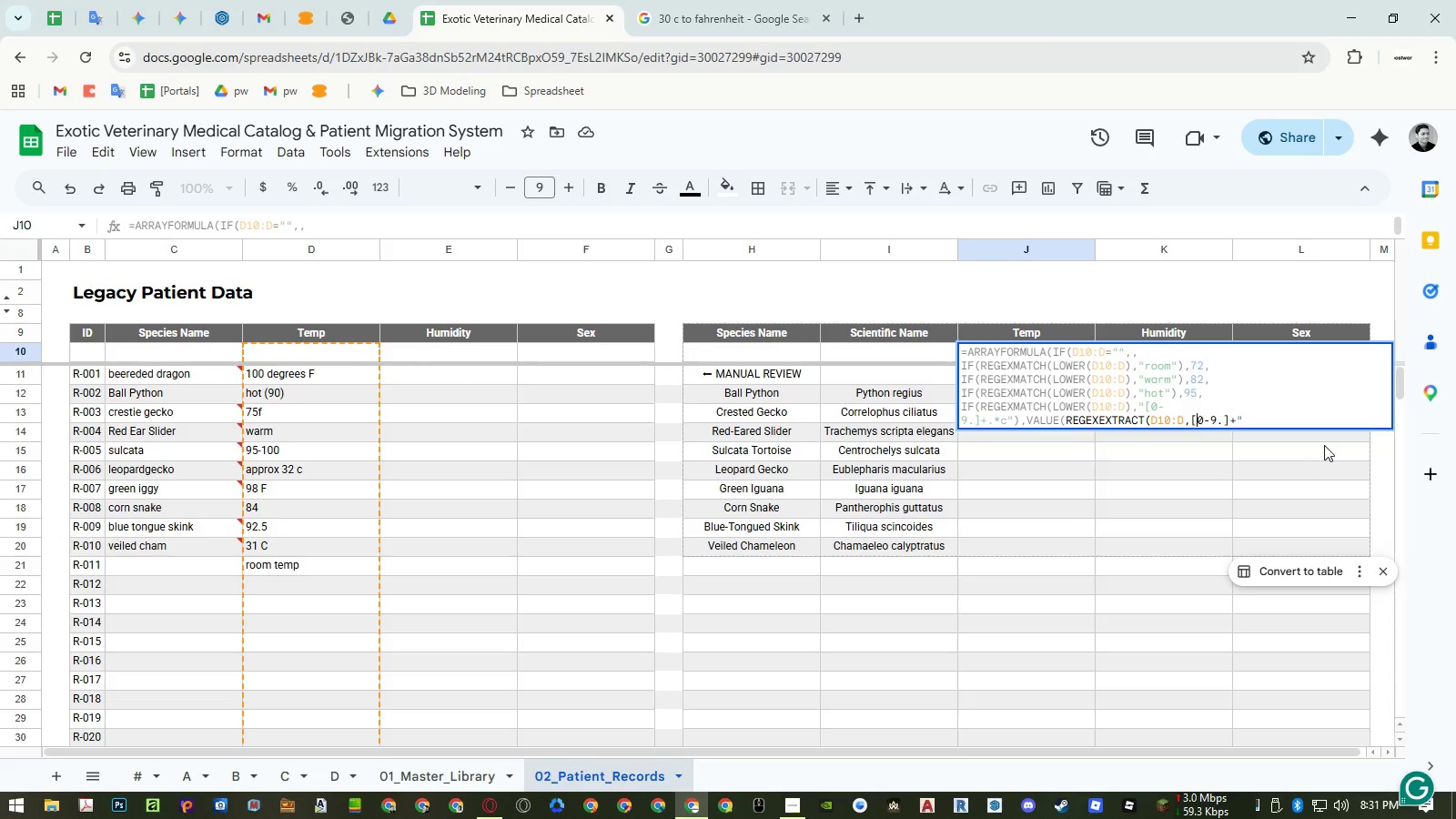 
key(ArrowLeft)
 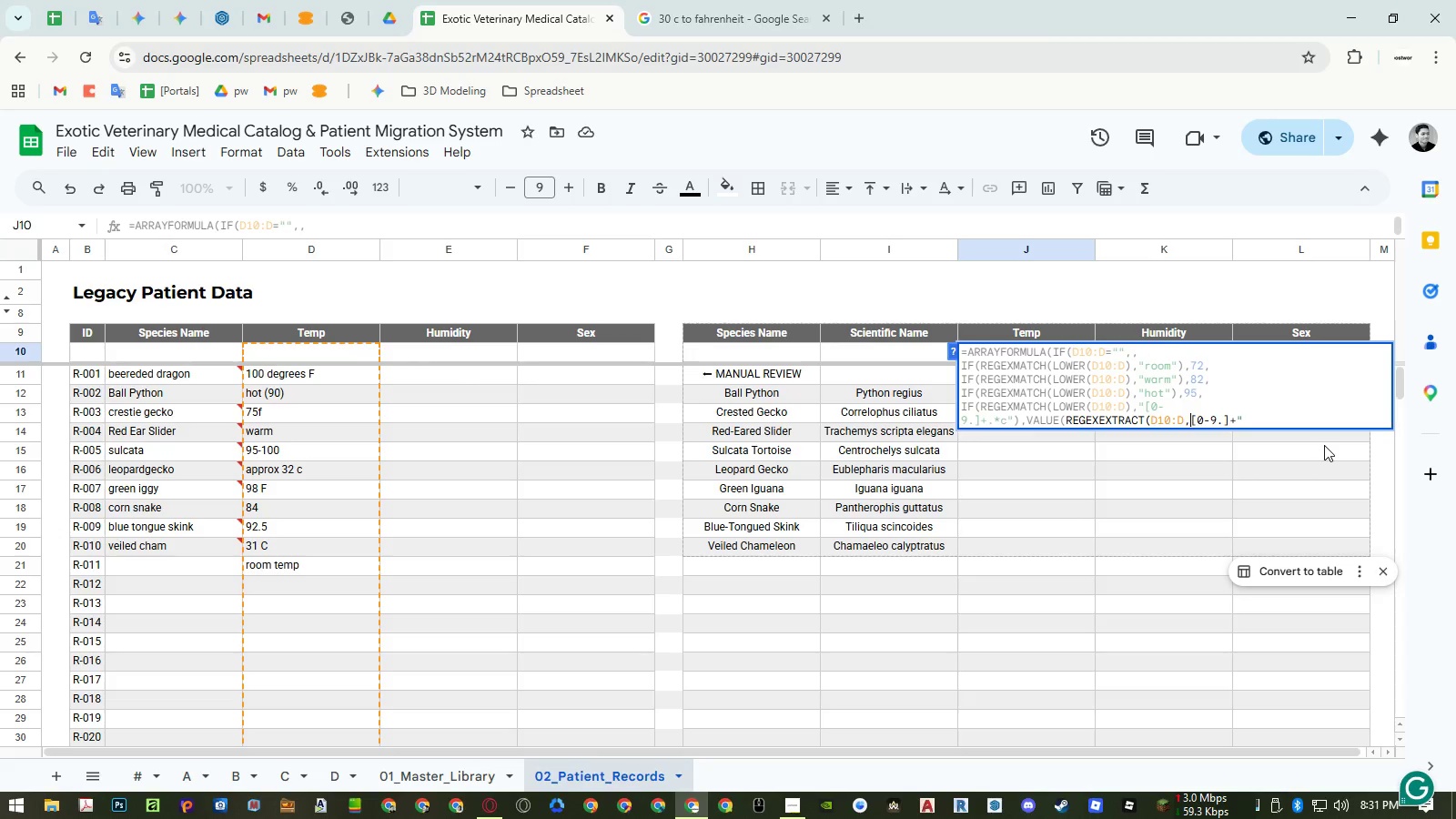 
key(ArrowRight)
 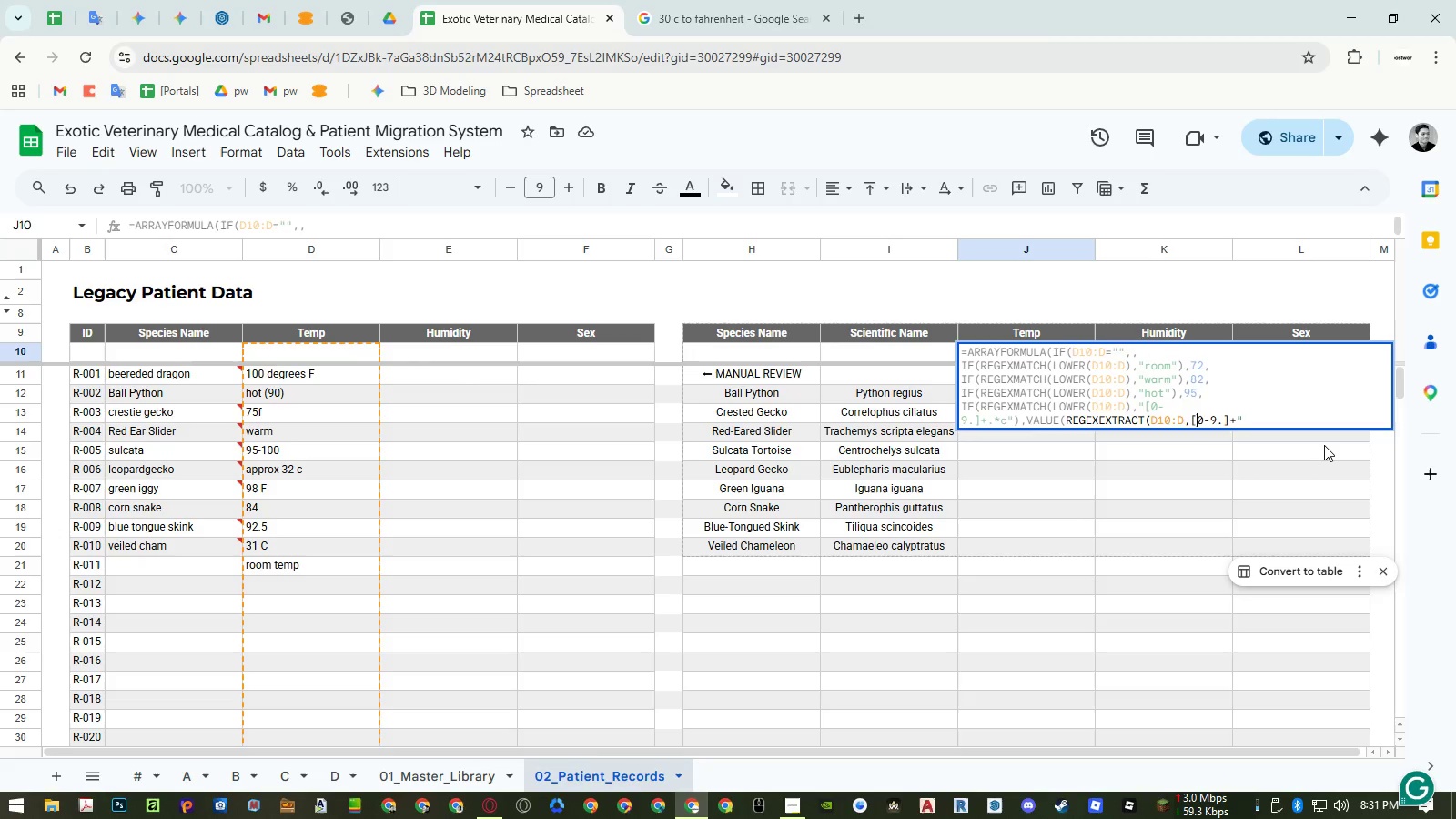 
key(ArrowLeft)
 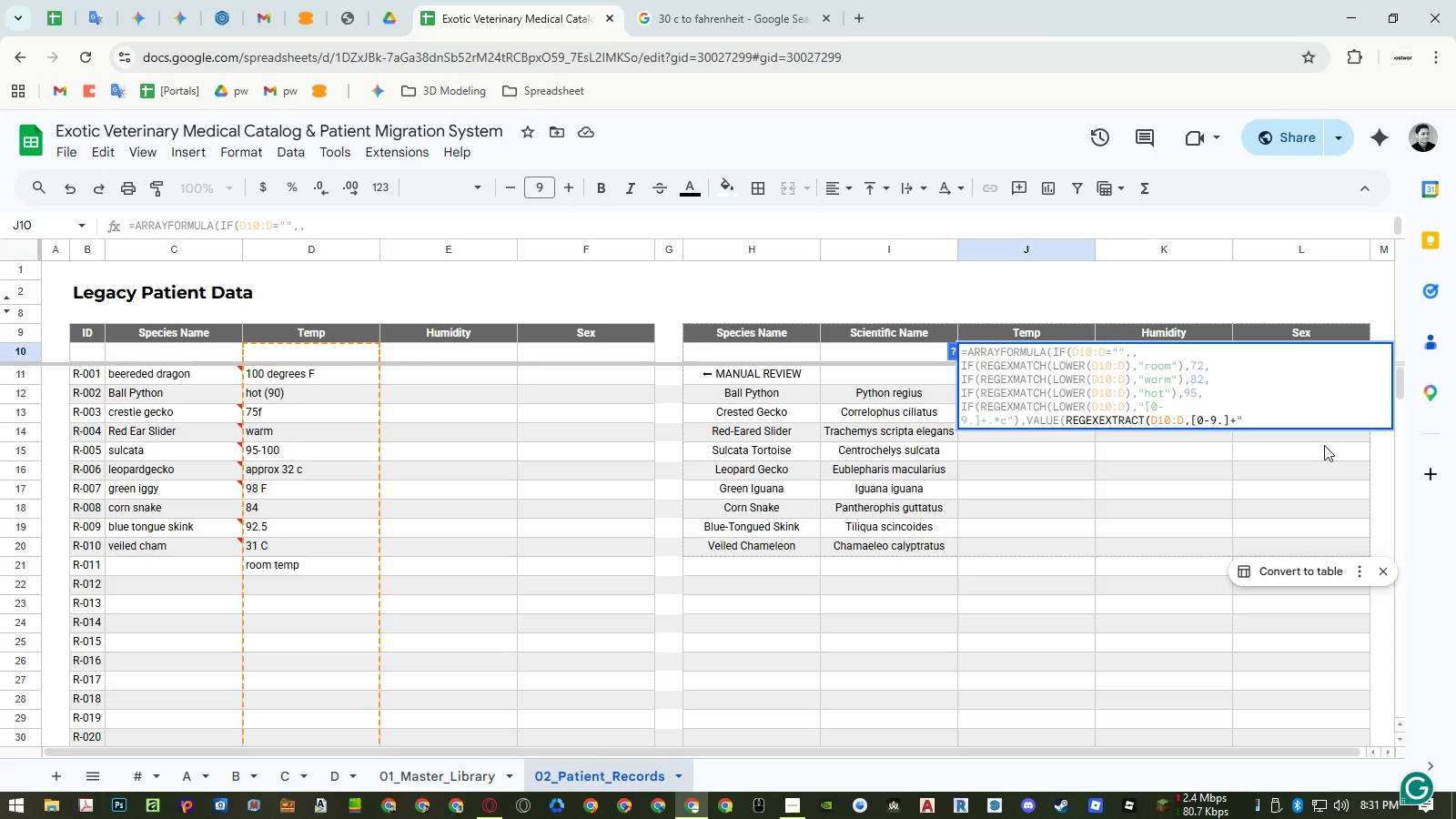 
key(Shift+ShiftRight)
 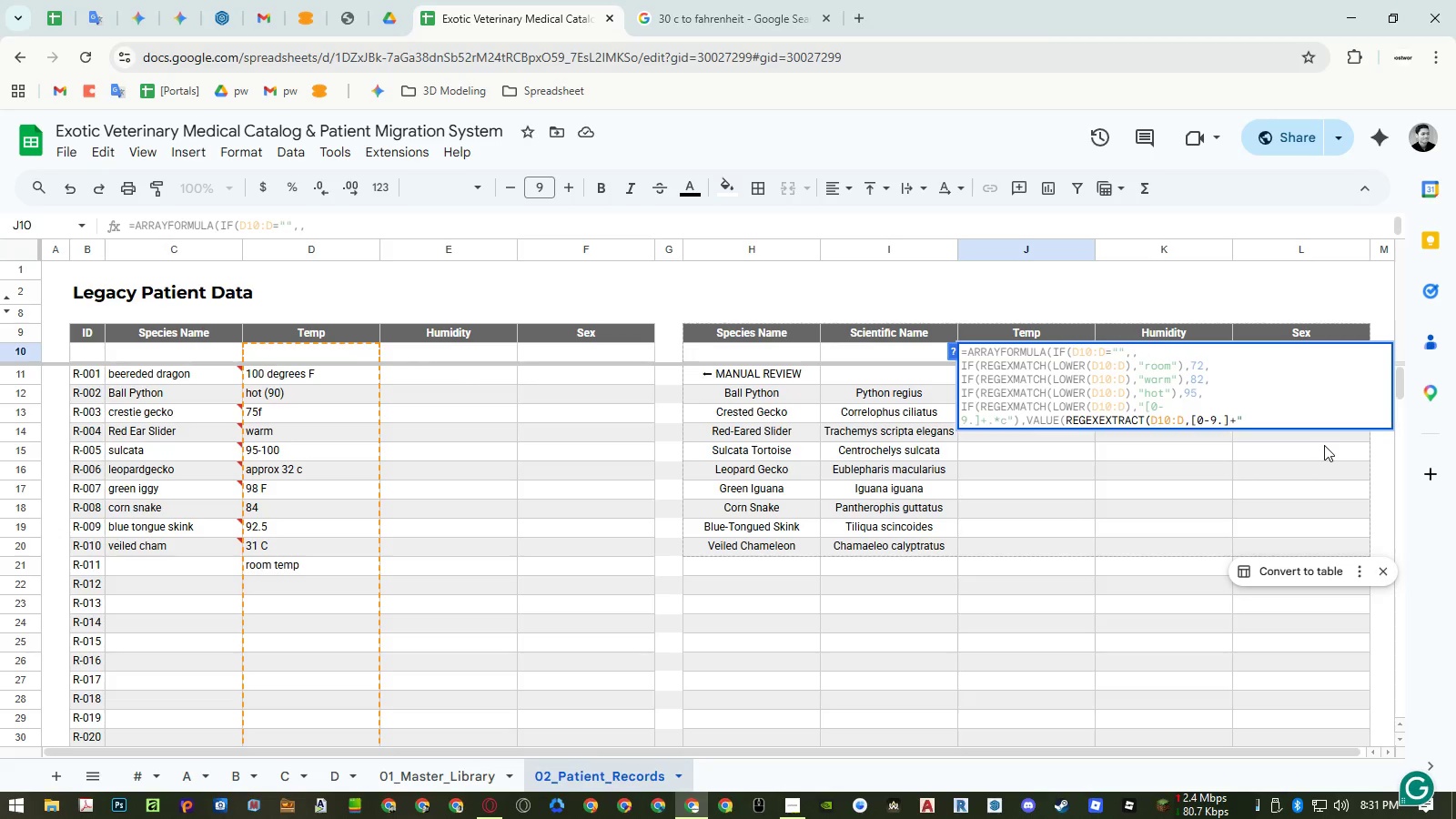 
key(Shift+Quote)
 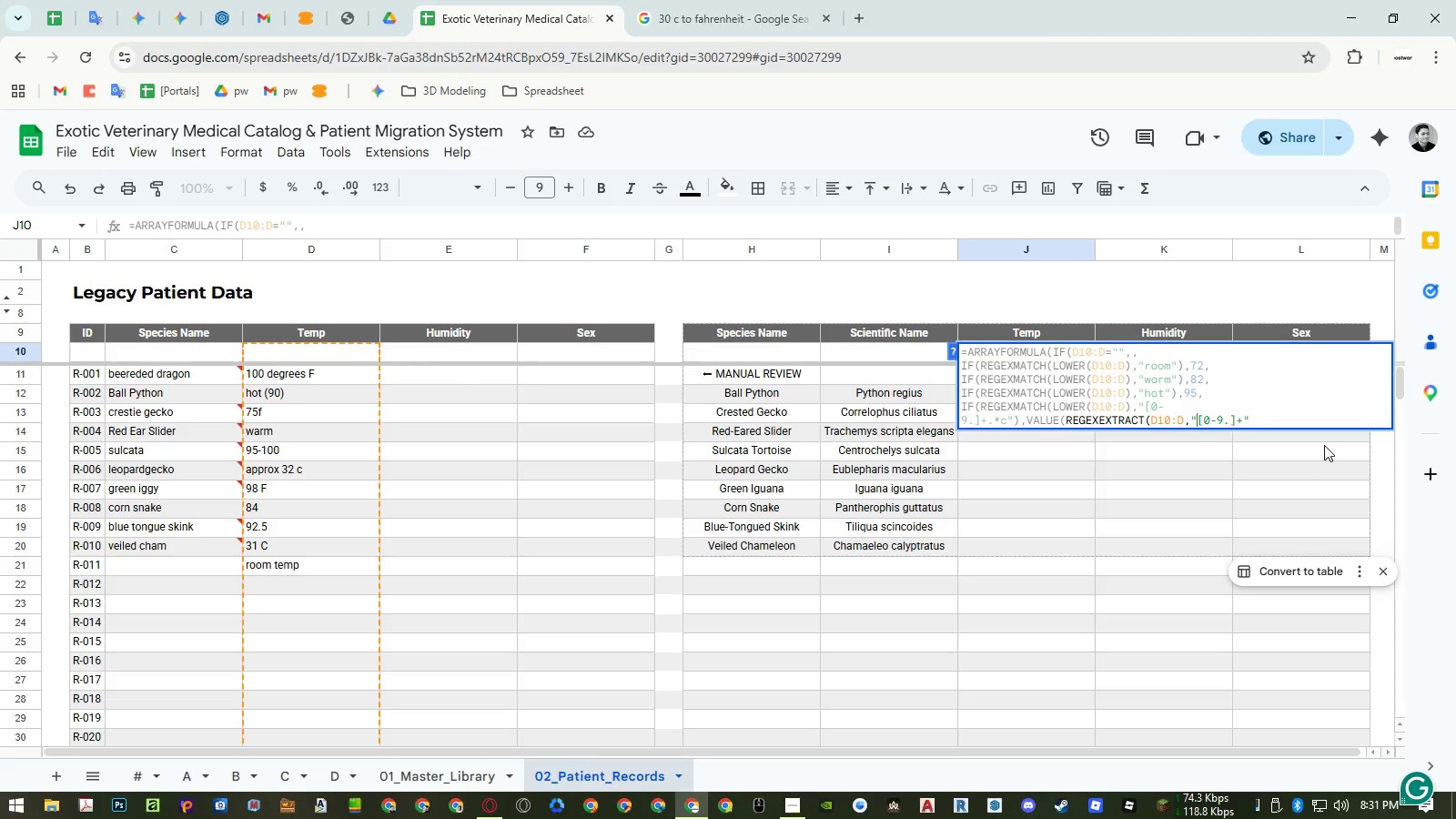 
key(ArrowDown)
 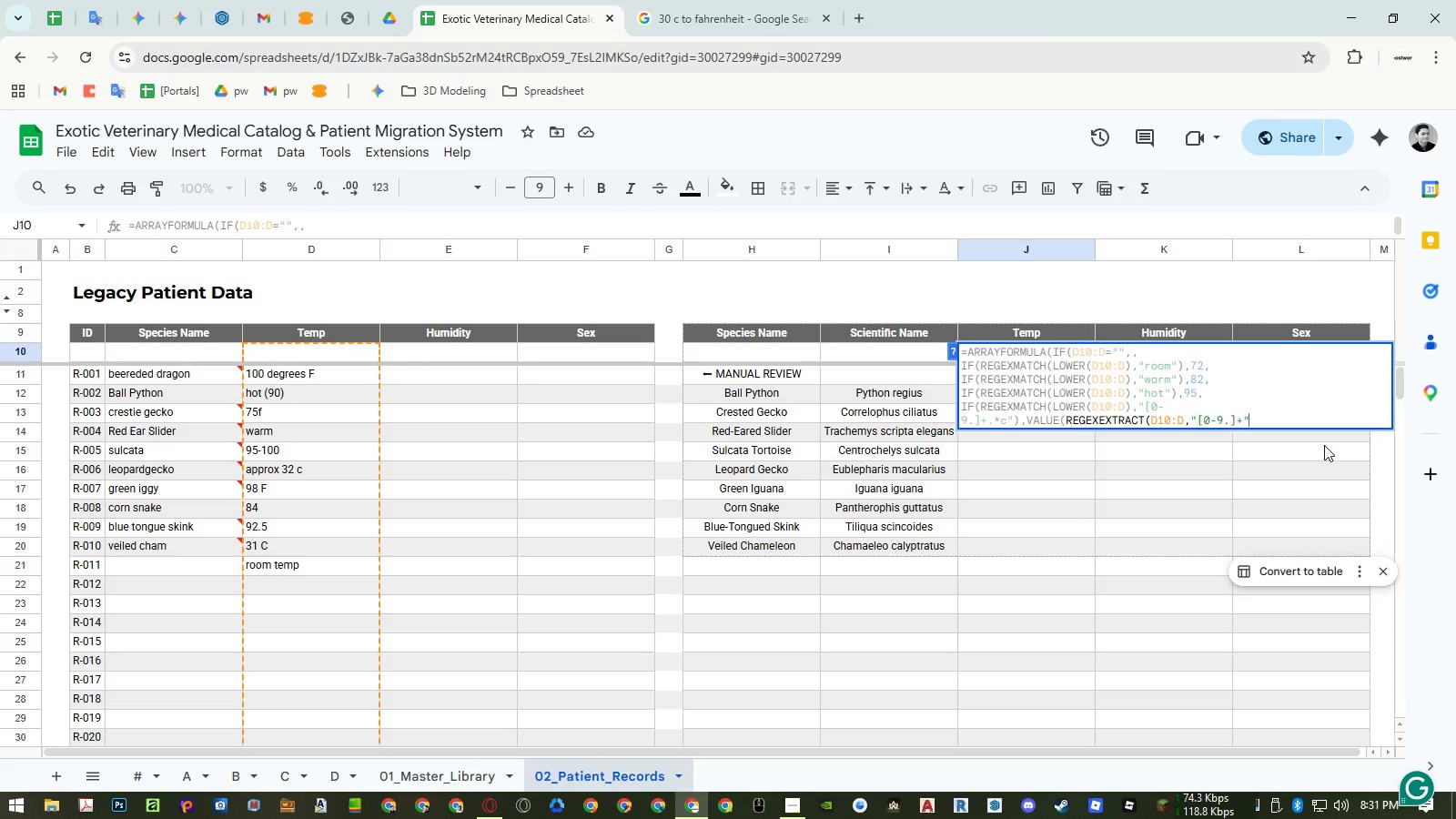 
key(ArrowDown)
 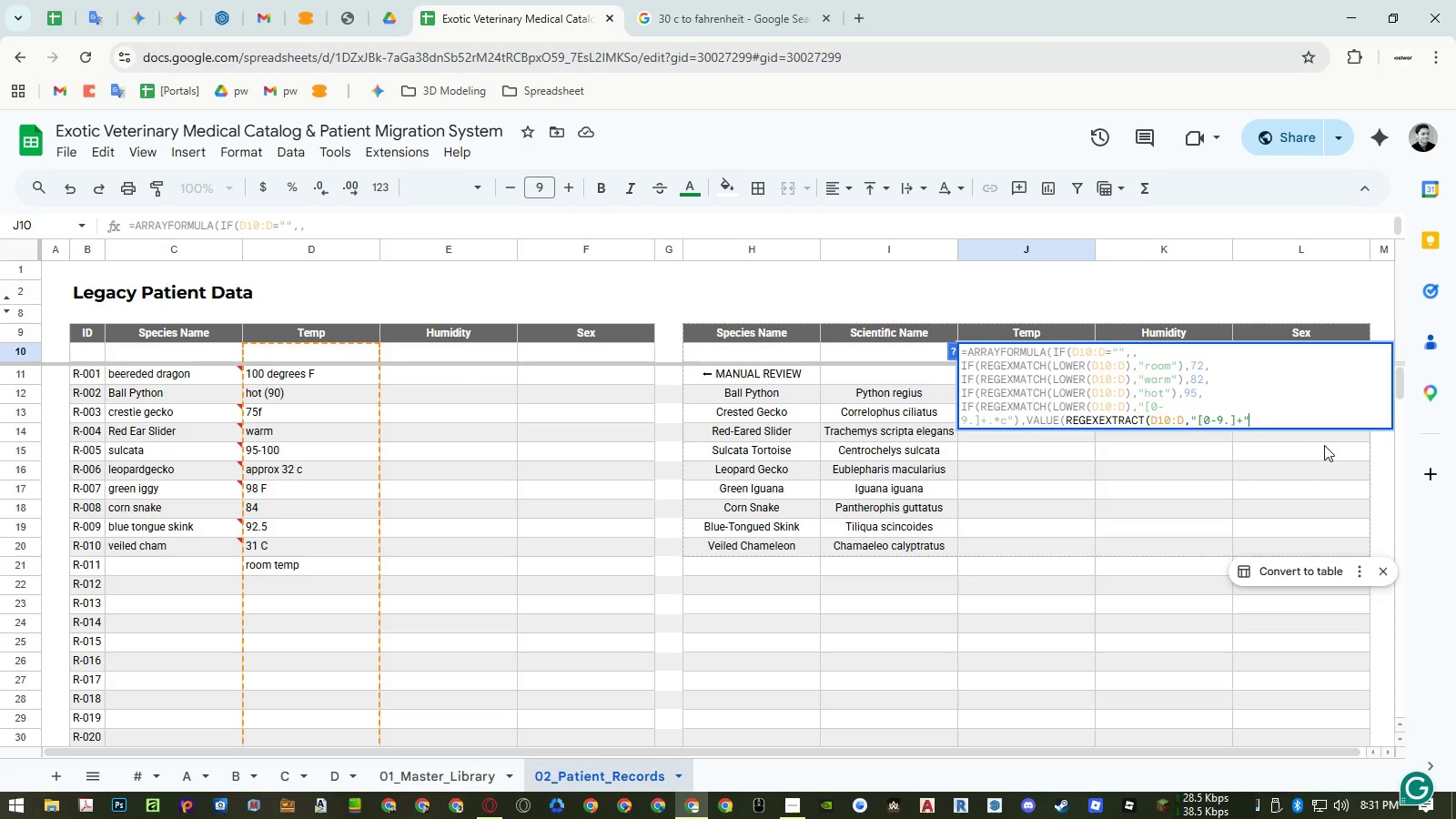 
type())*1.8)+32,m)
key(Backspace)
 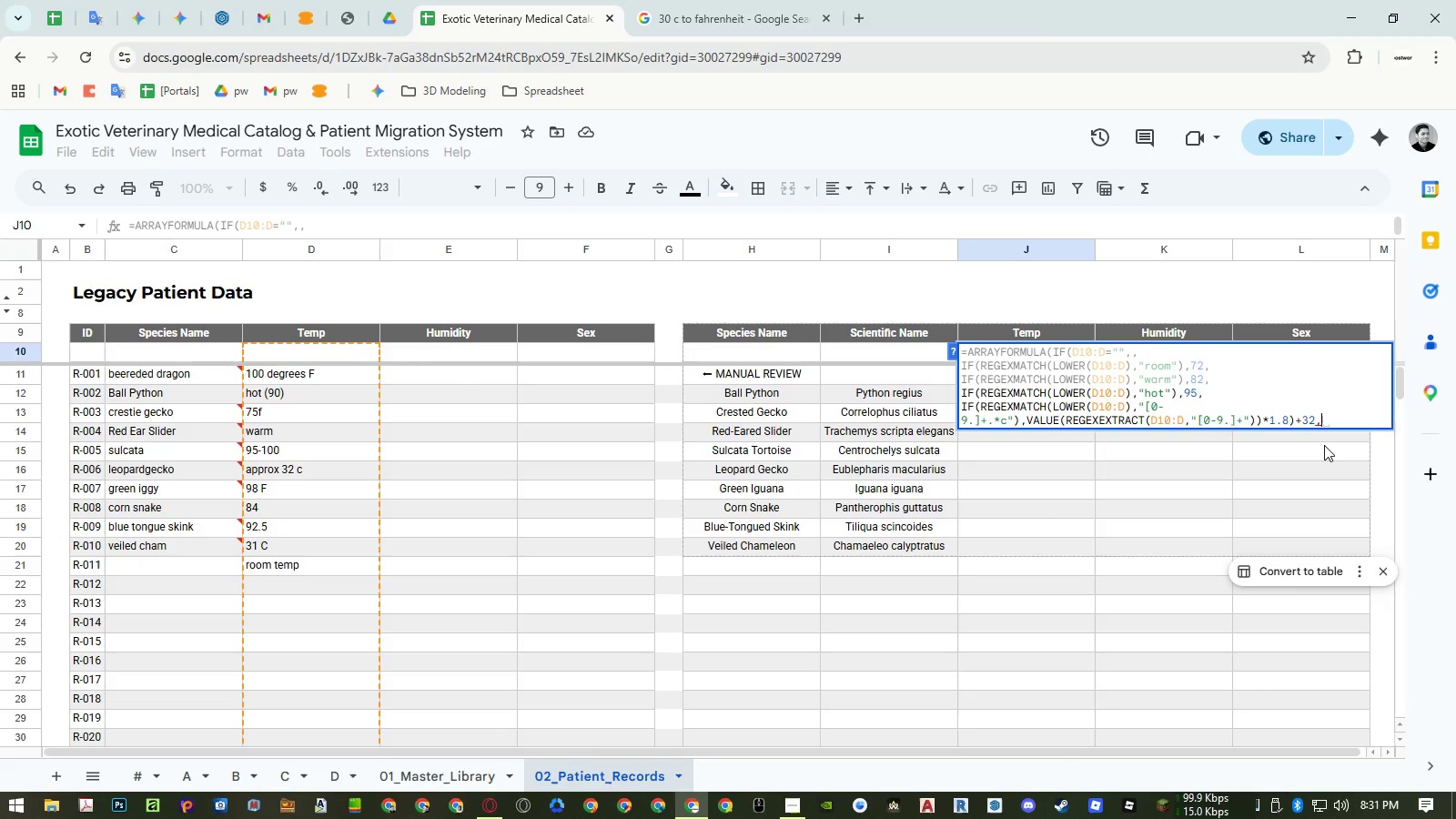 
wait(5.45)
 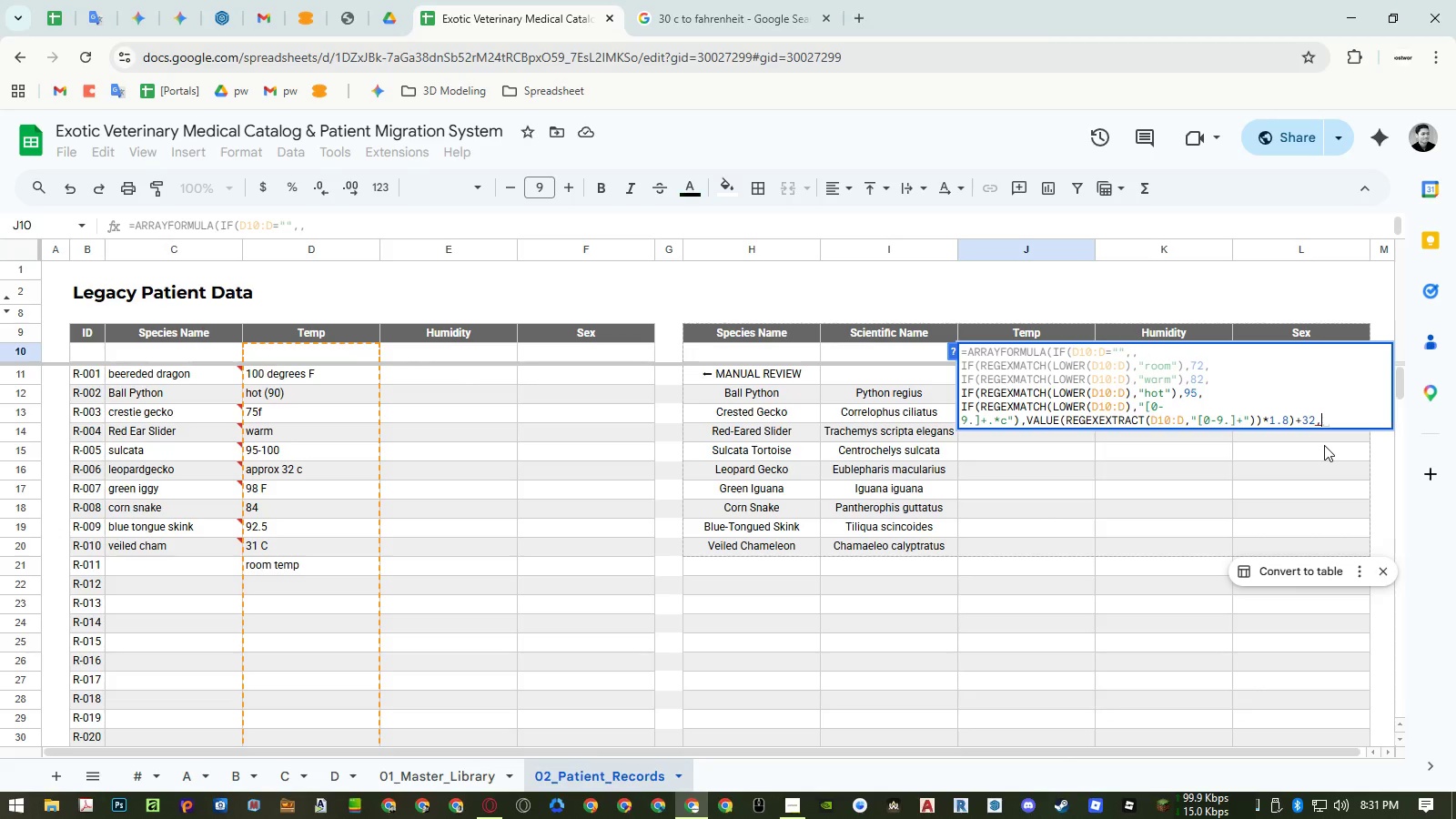 
key(Control+Enter)
 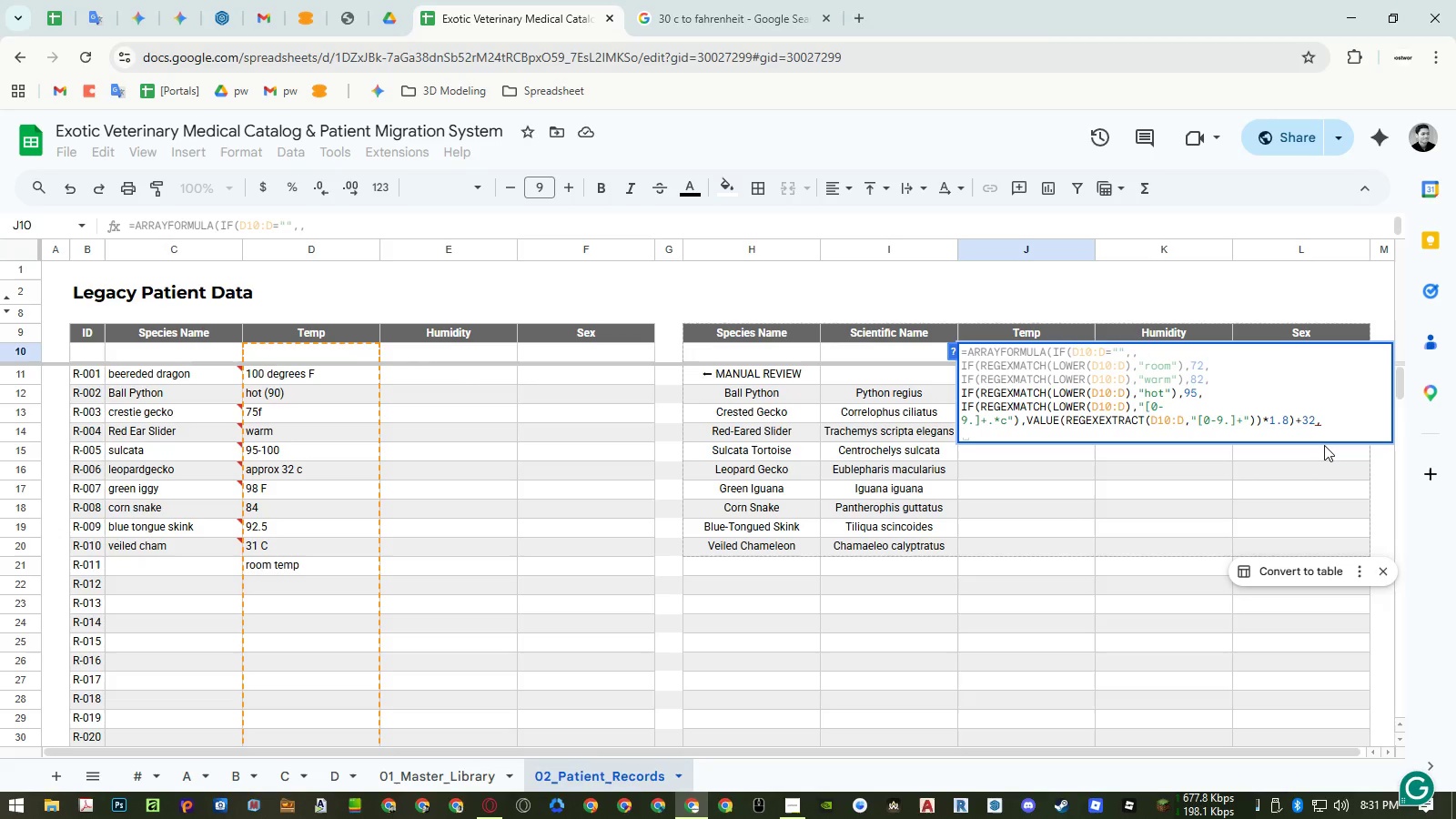 
type(ifer)
 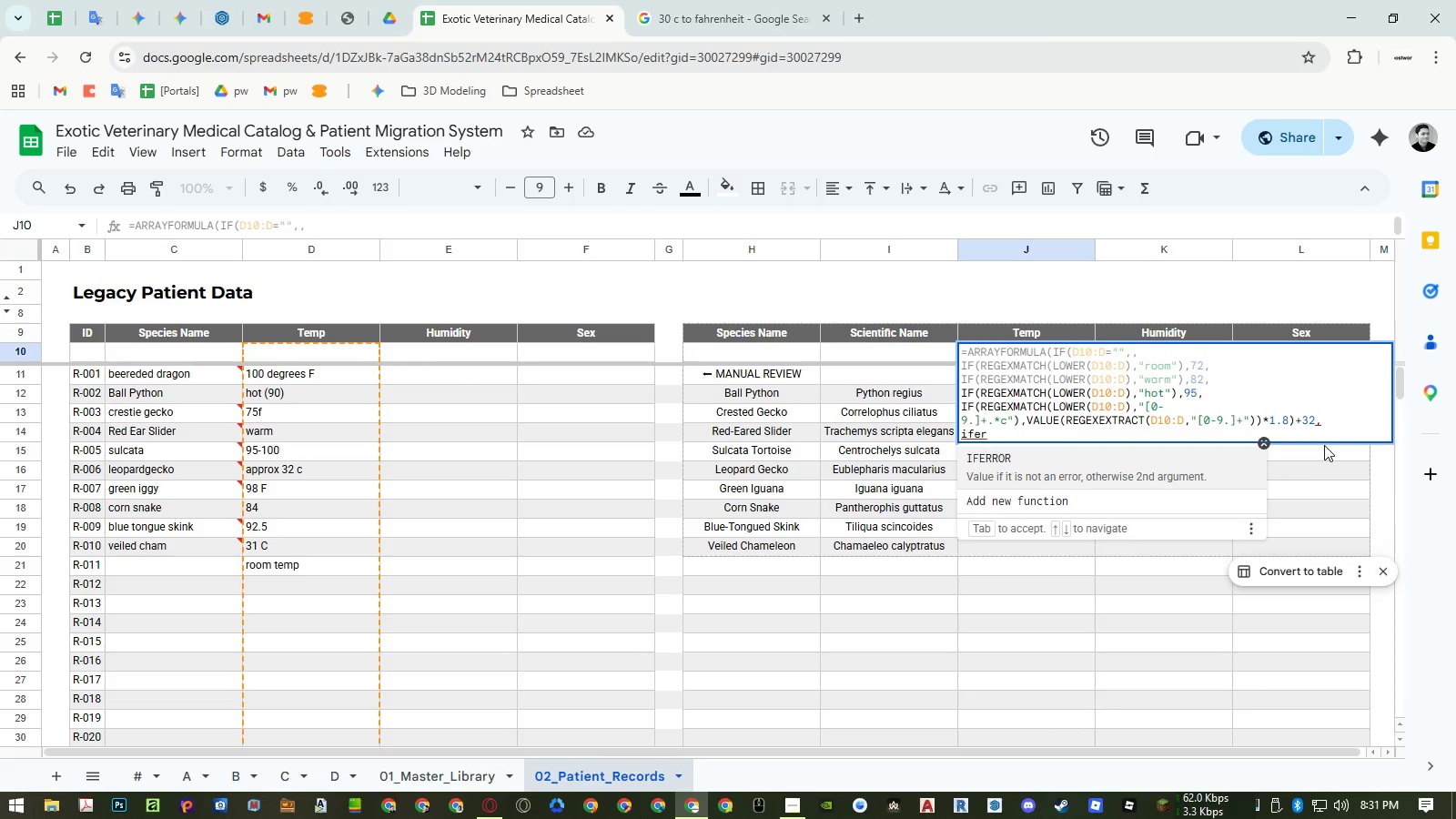 
key(Enter)
 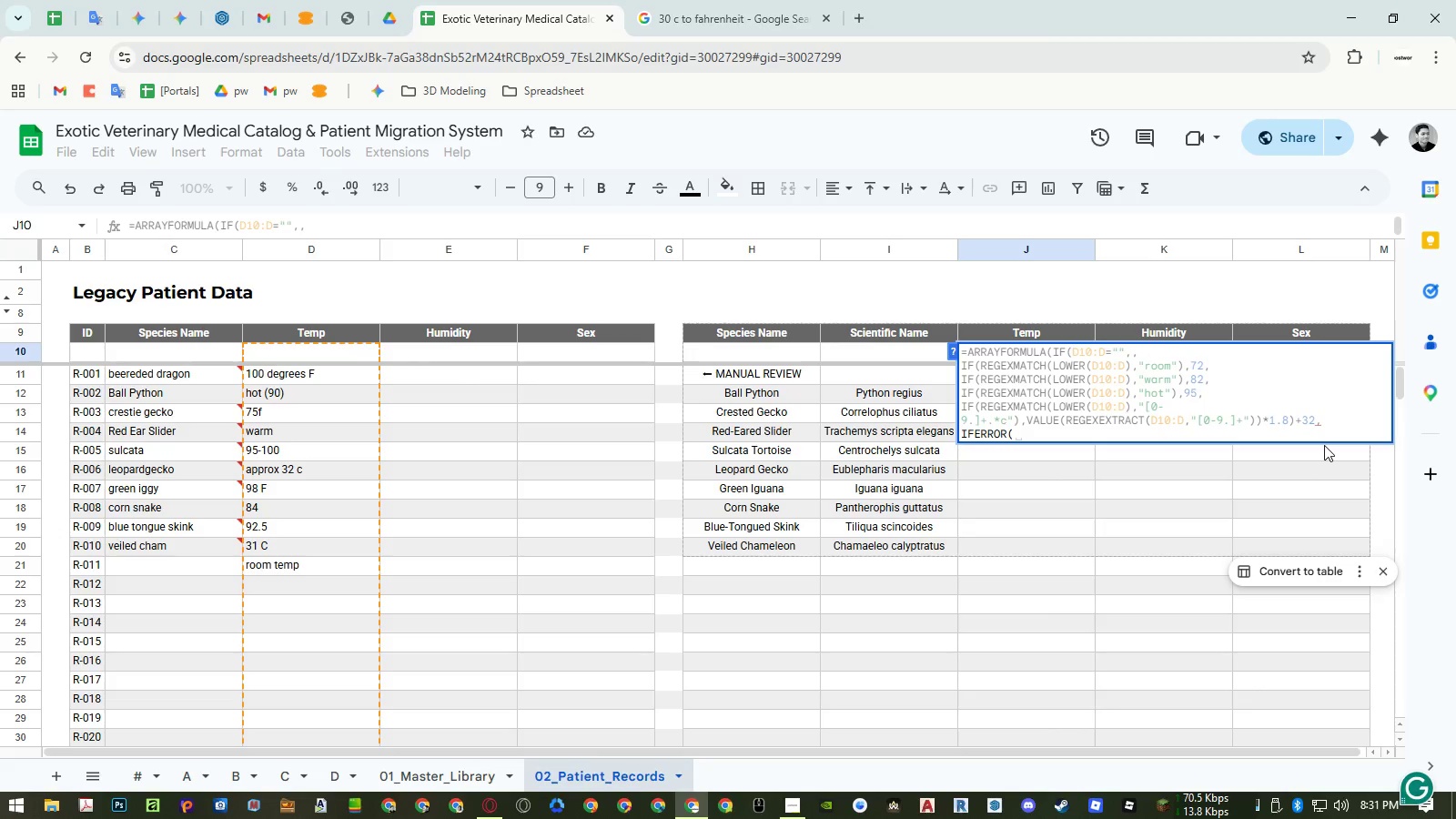 
type(value)
 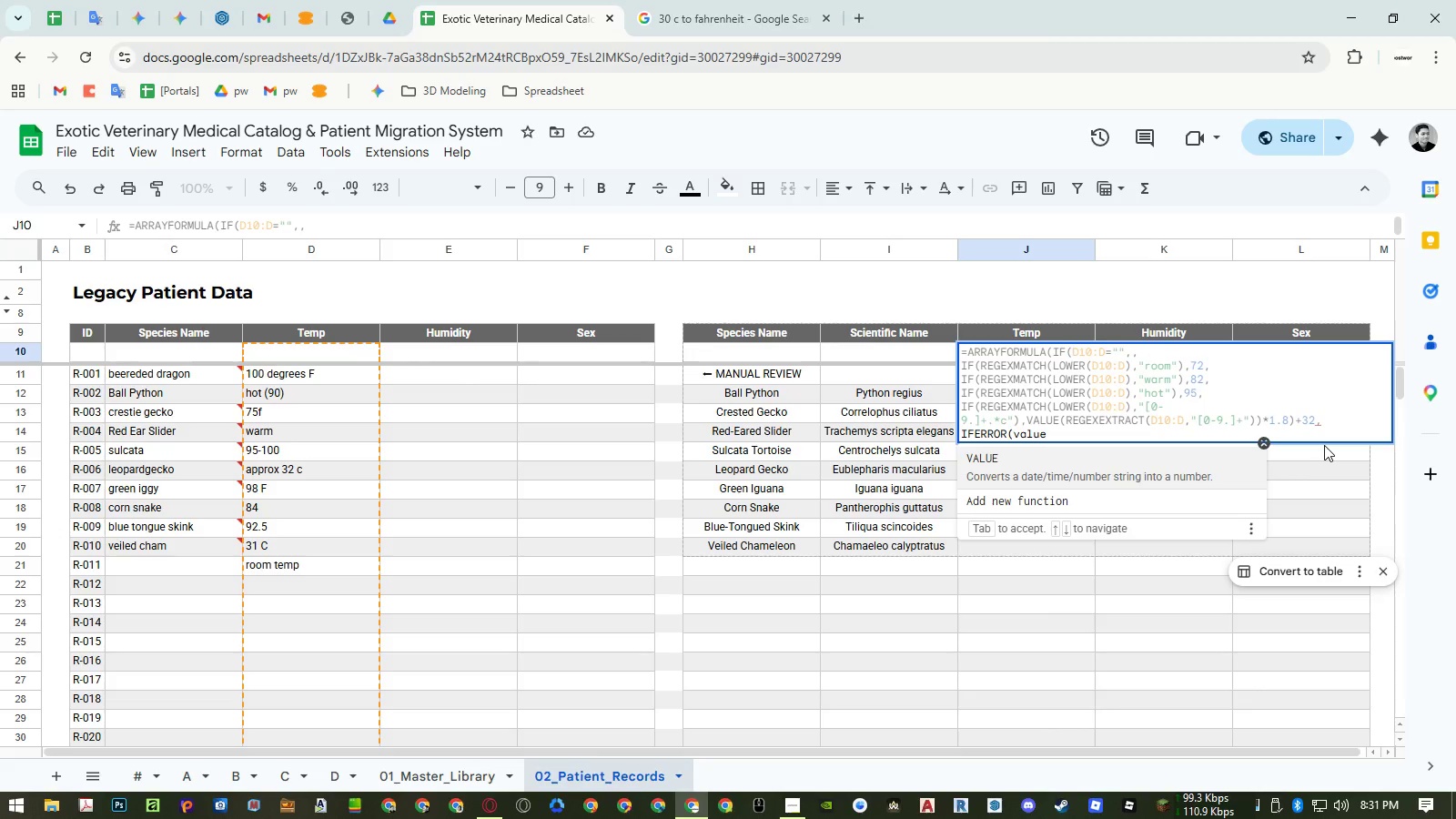 
key(Enter)
 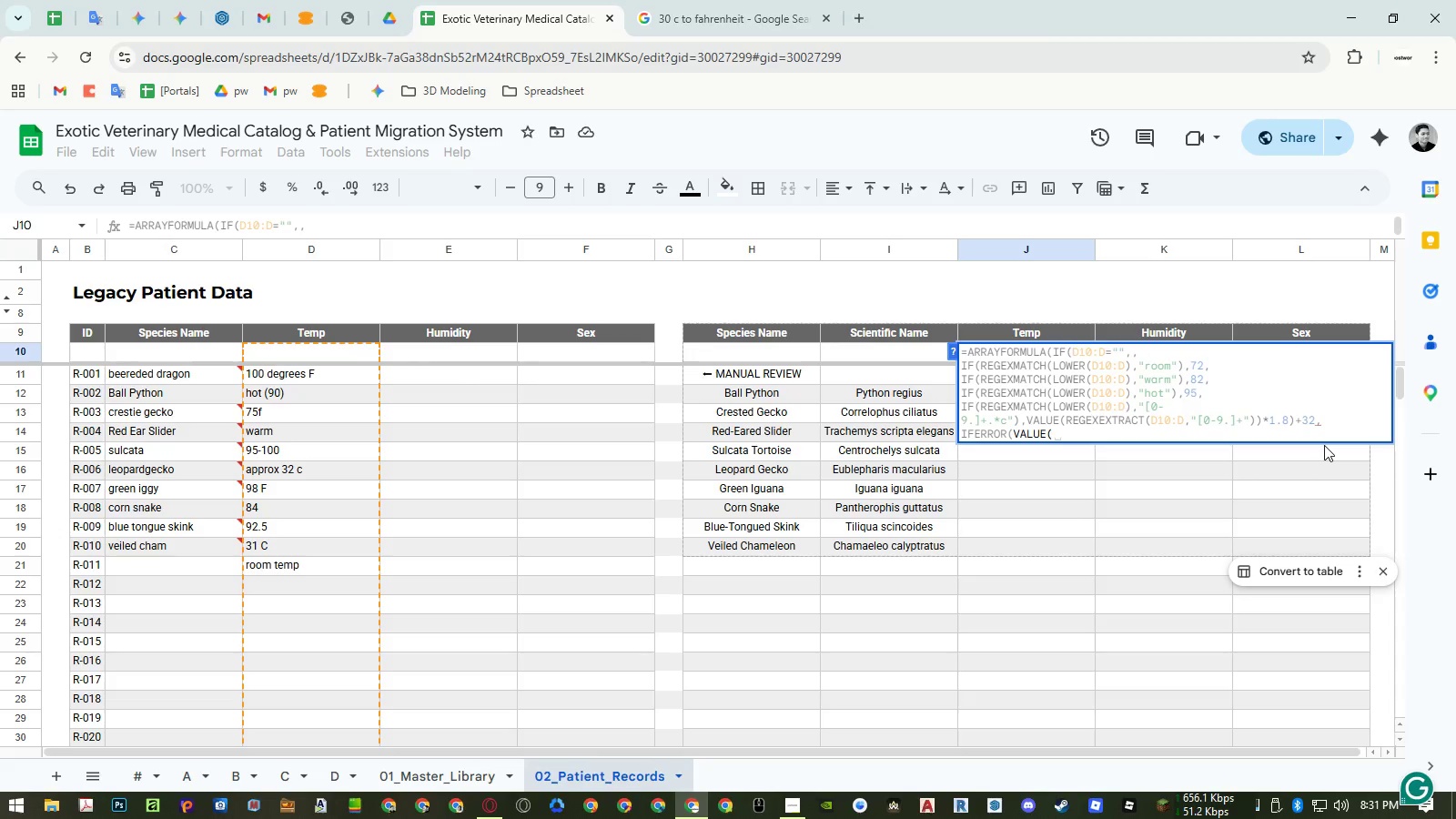 
type(regexex)
 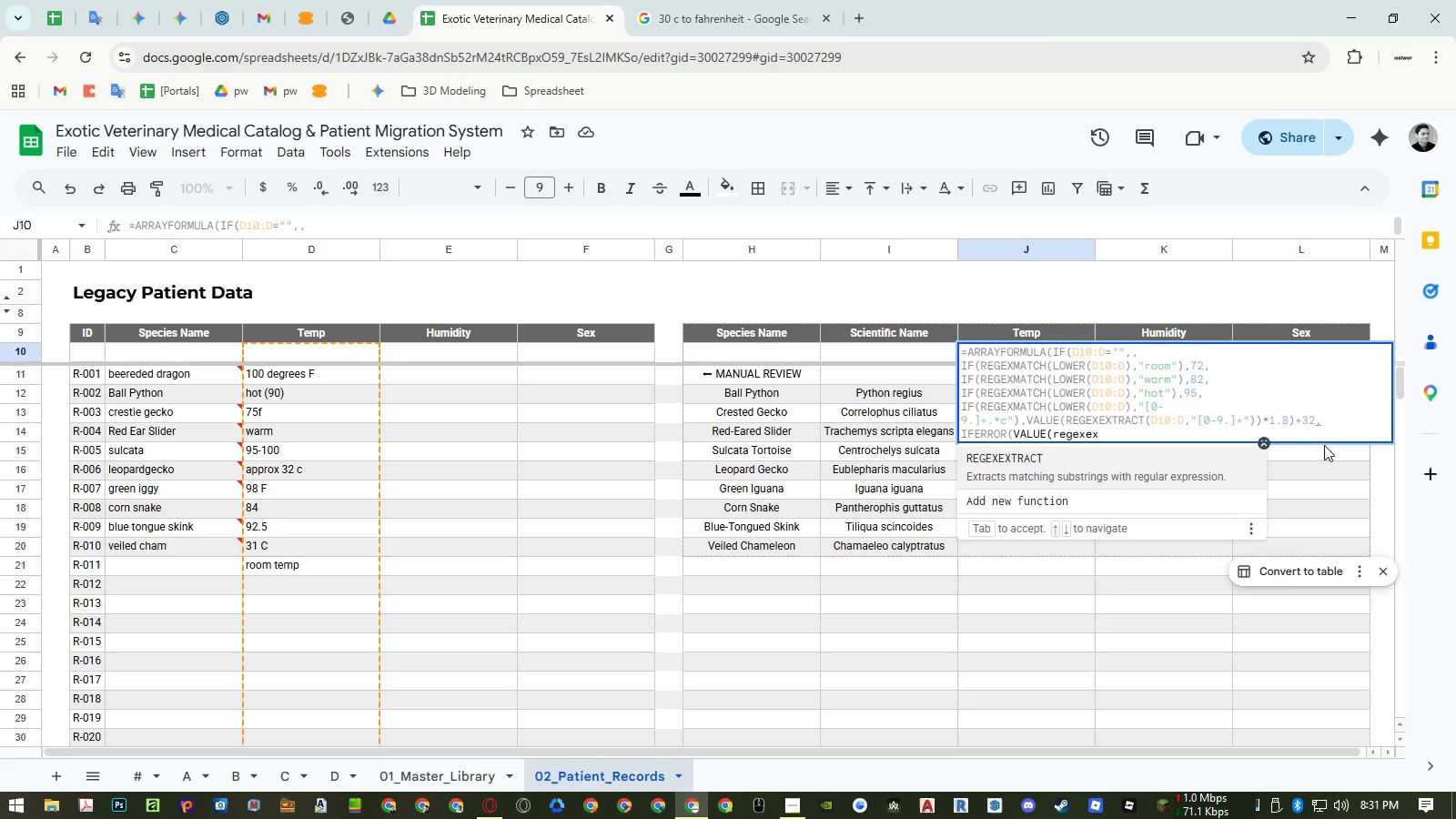 
key(Enter)
 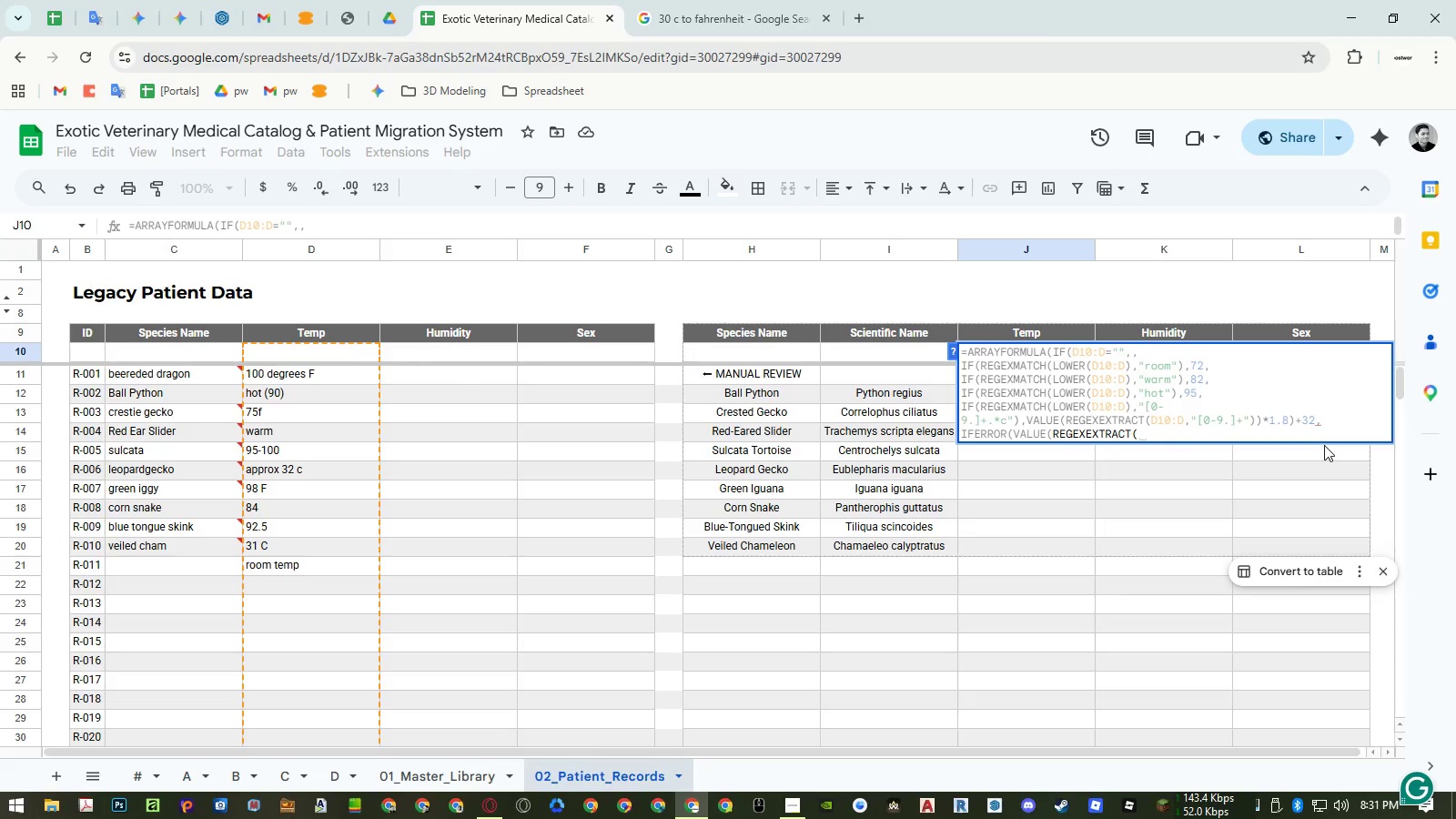 
double_click([1161, 420])
 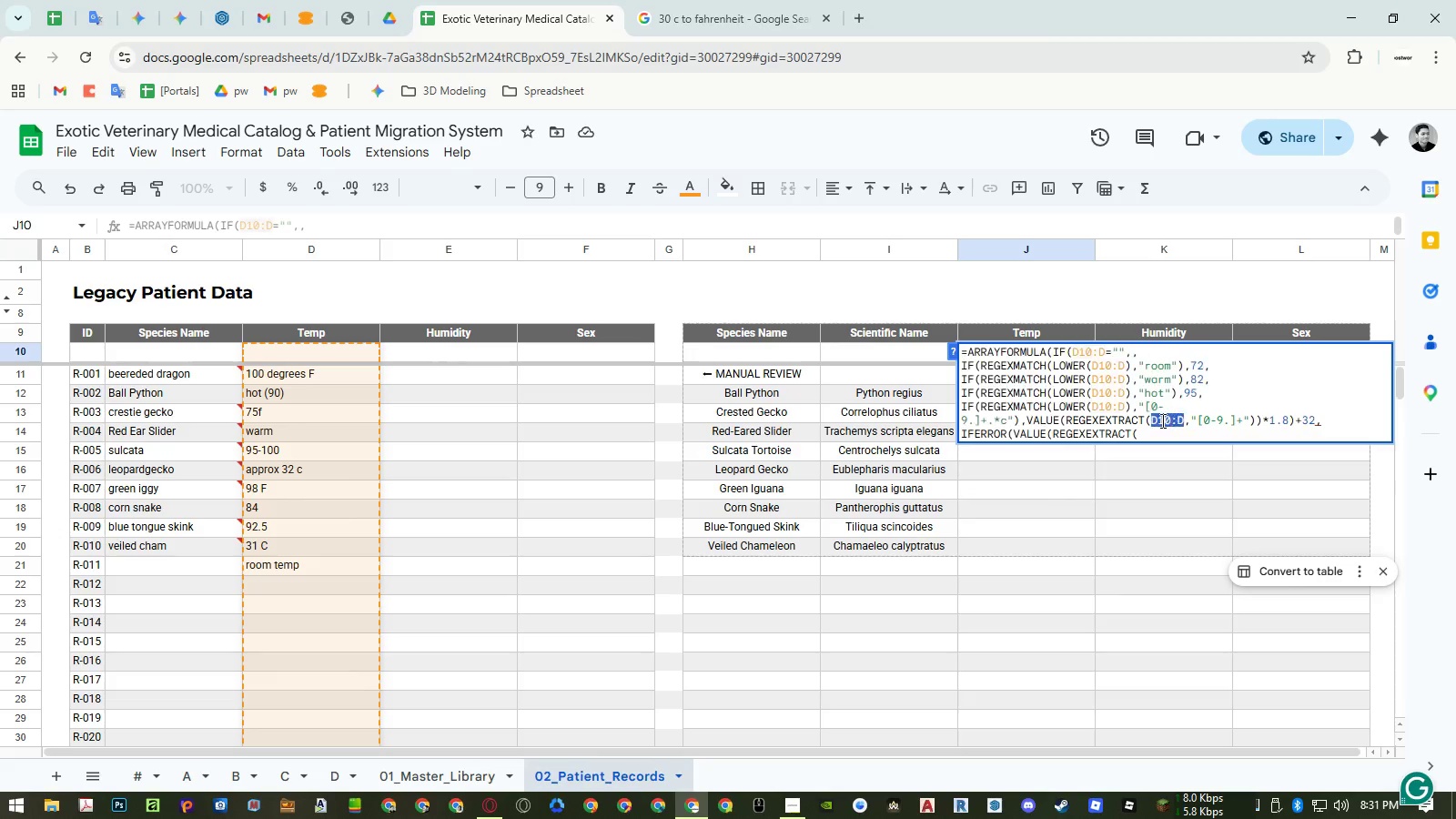 
key(Control+ControlLeft)
 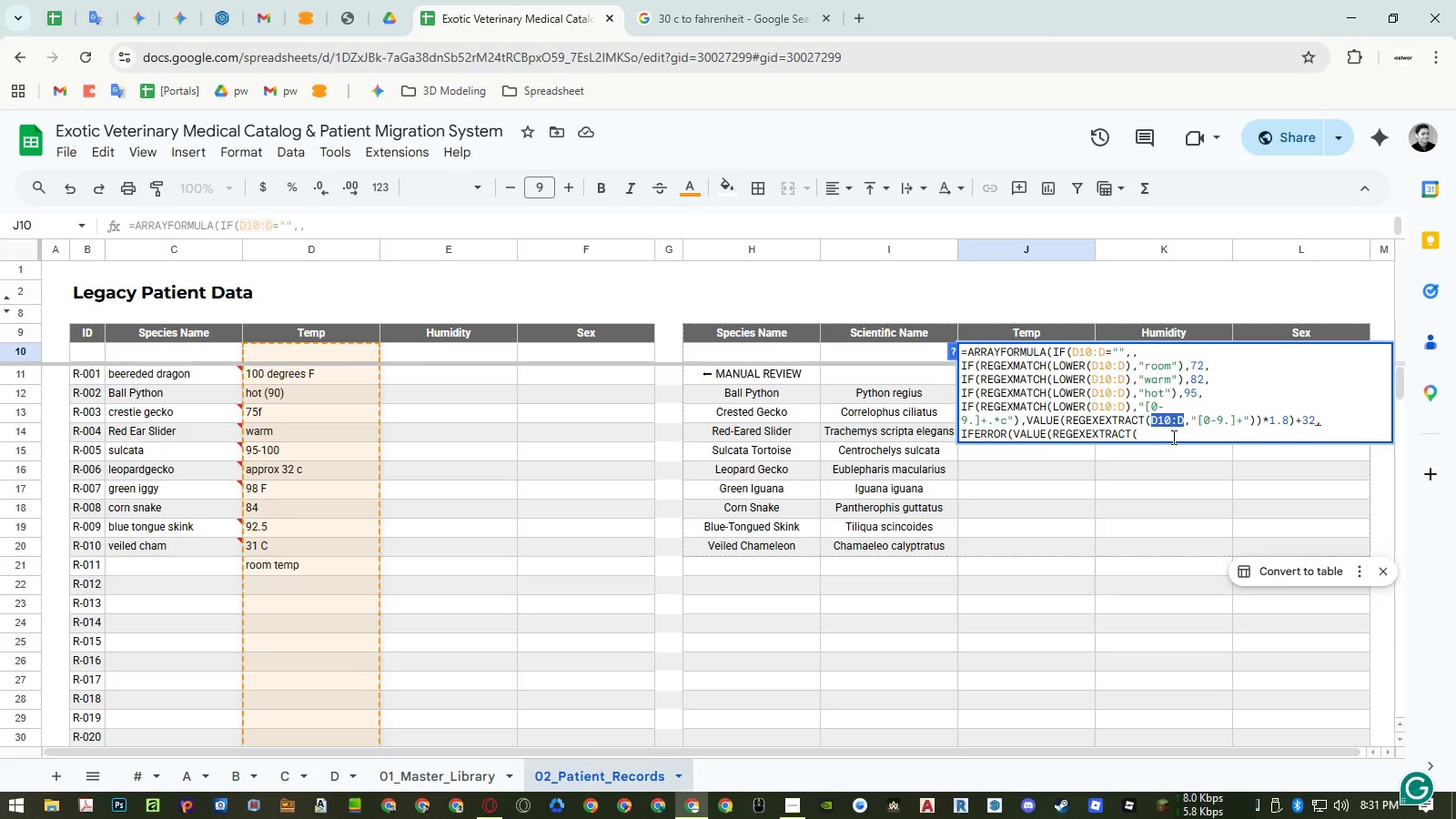 
key(Control+C)
 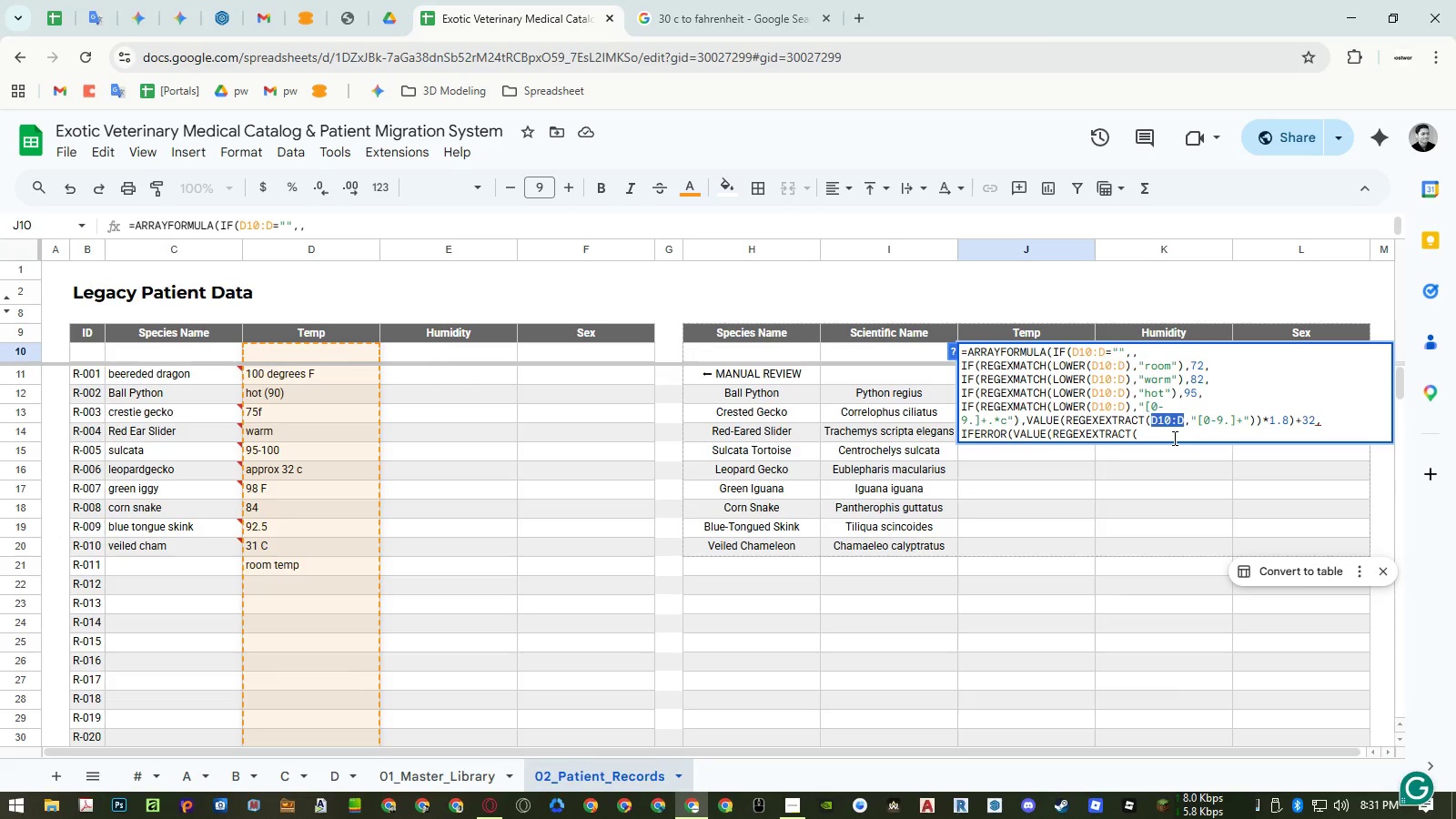 
left_click([1172, 434])
 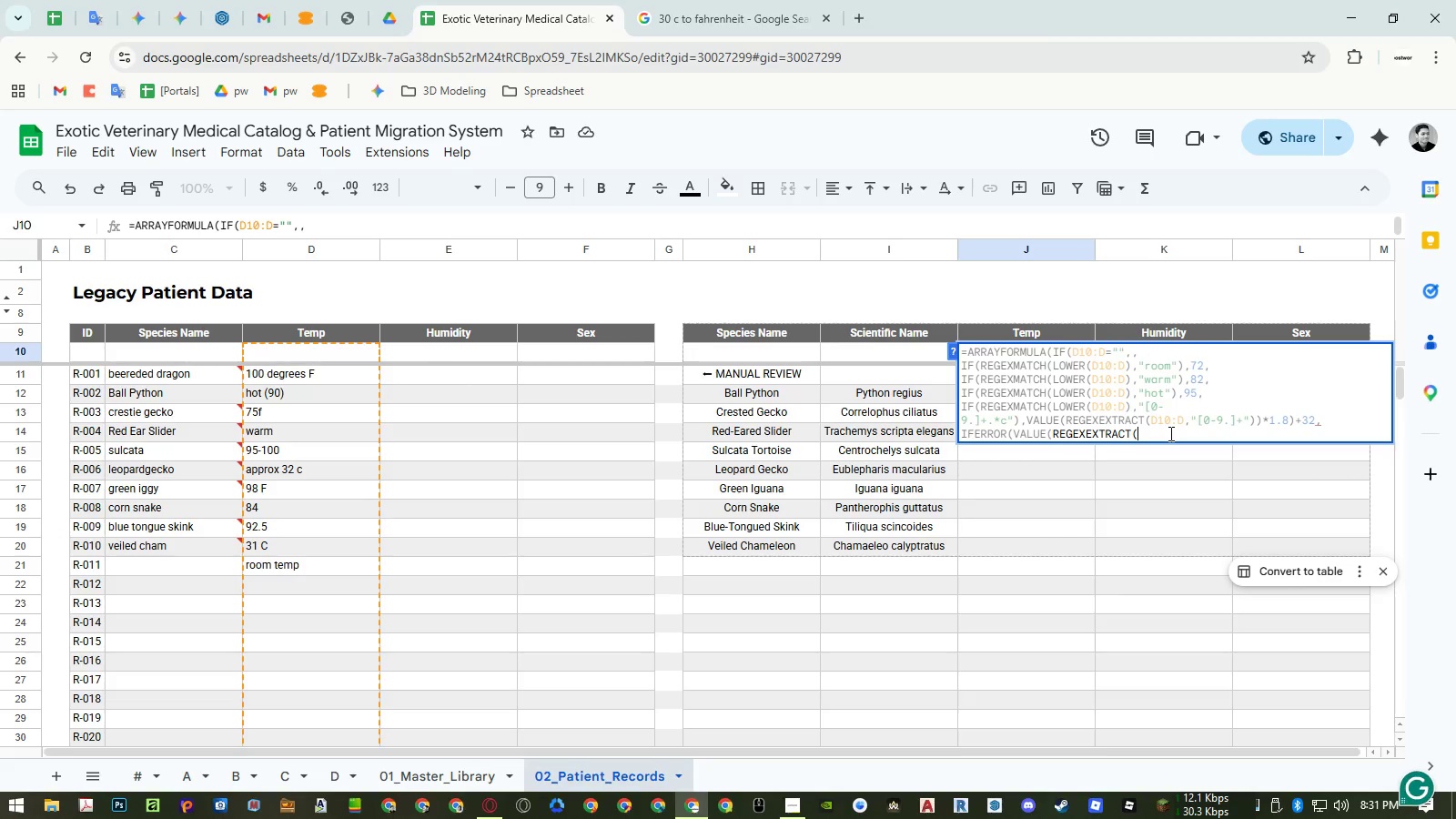 
key(Control+ControlLeft)
 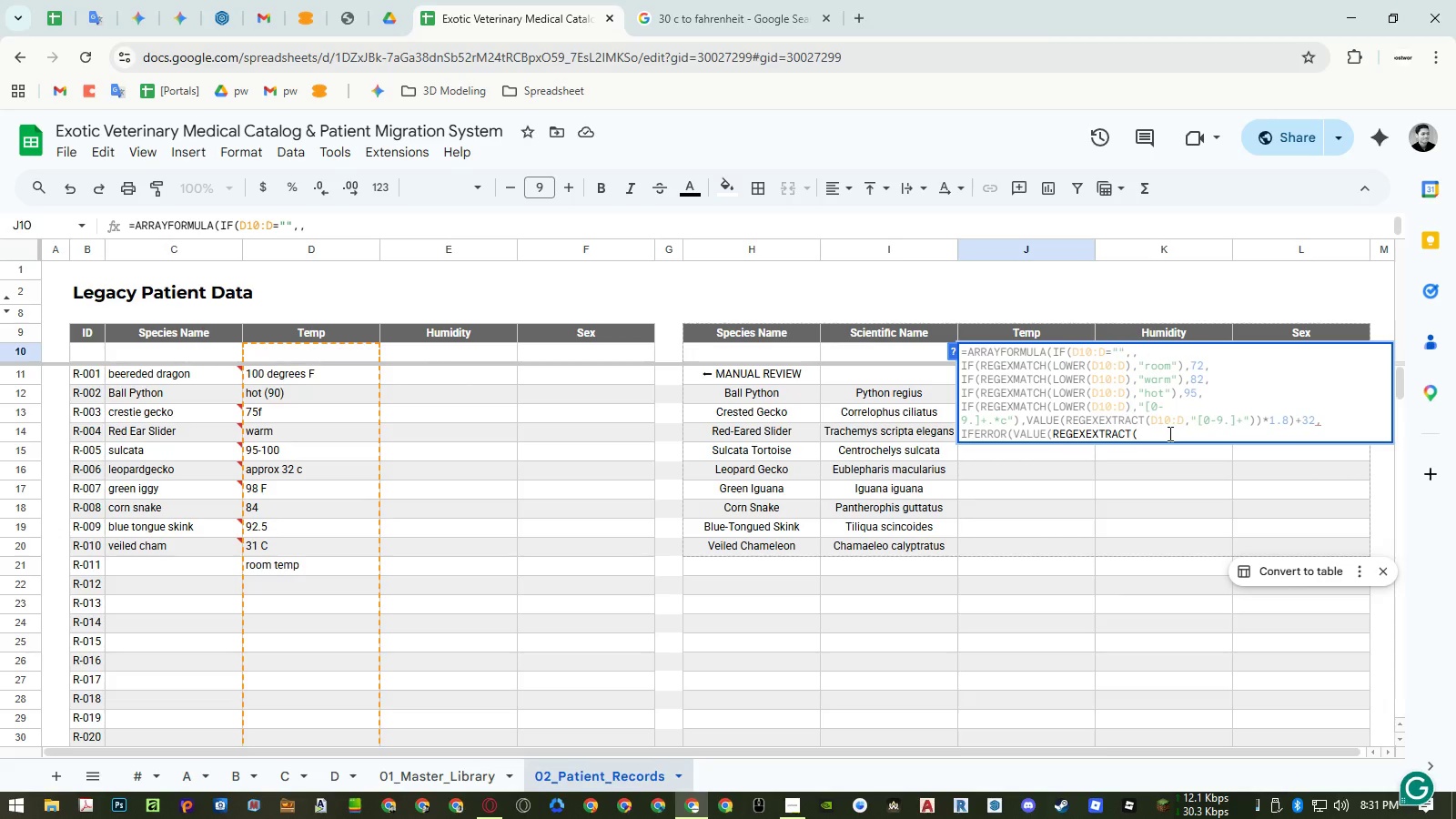 
key(Control+V)
 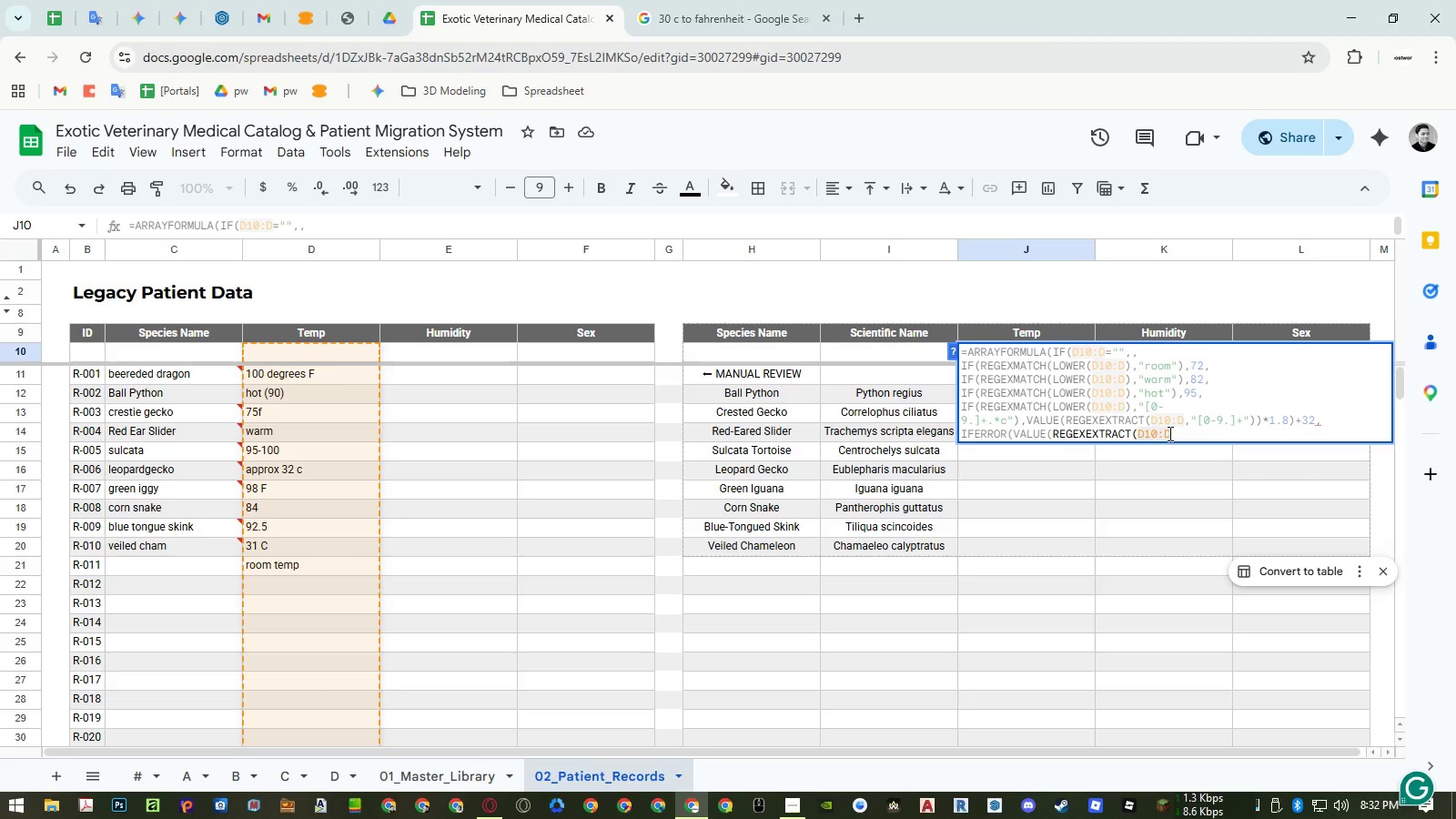 
type(,"[-)
key(Backspace)
type(0-6)
key(Backspace)
type(9.]+")),"MAUAL REVIEW")
 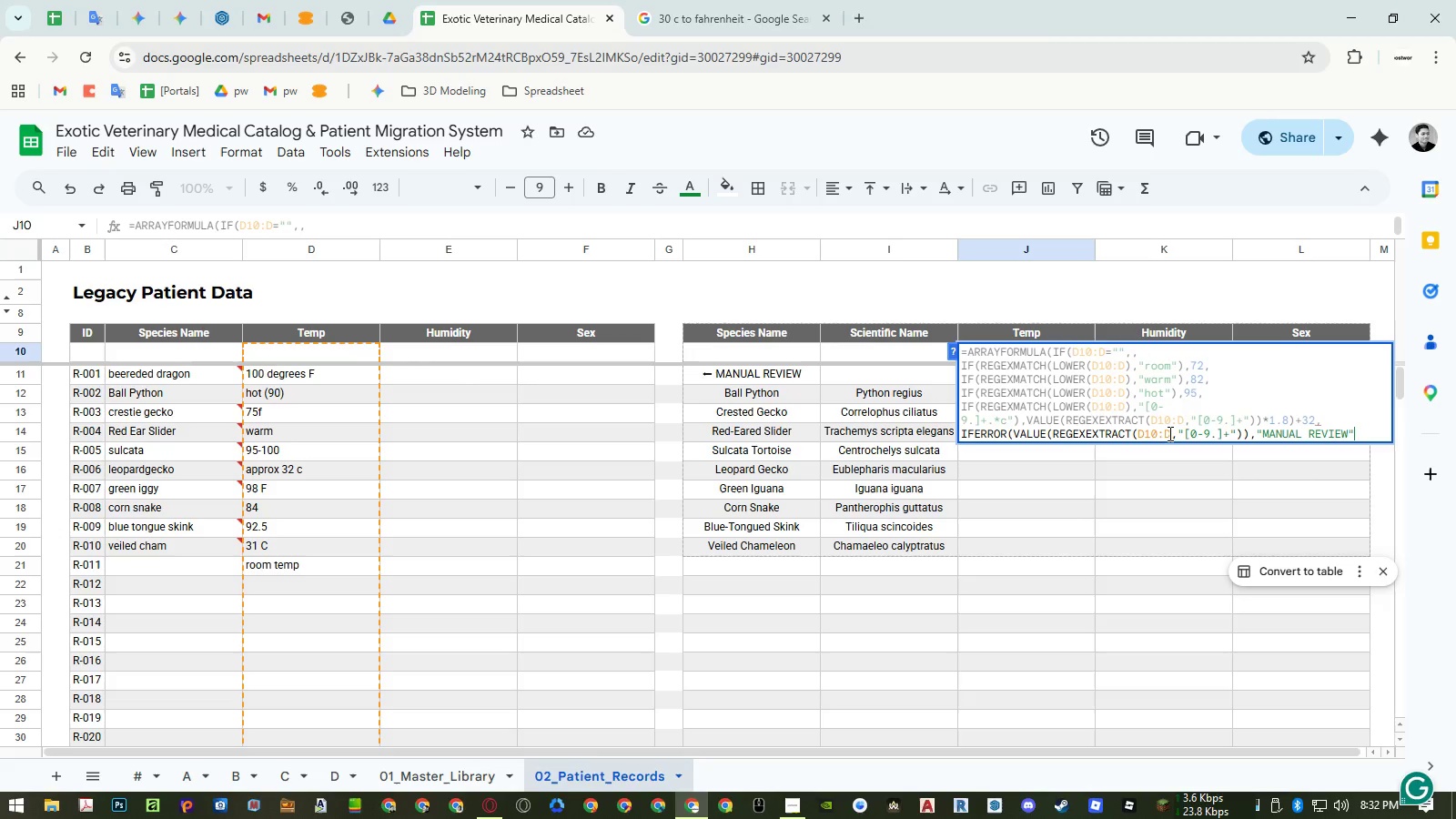 
key(Shift+0)
 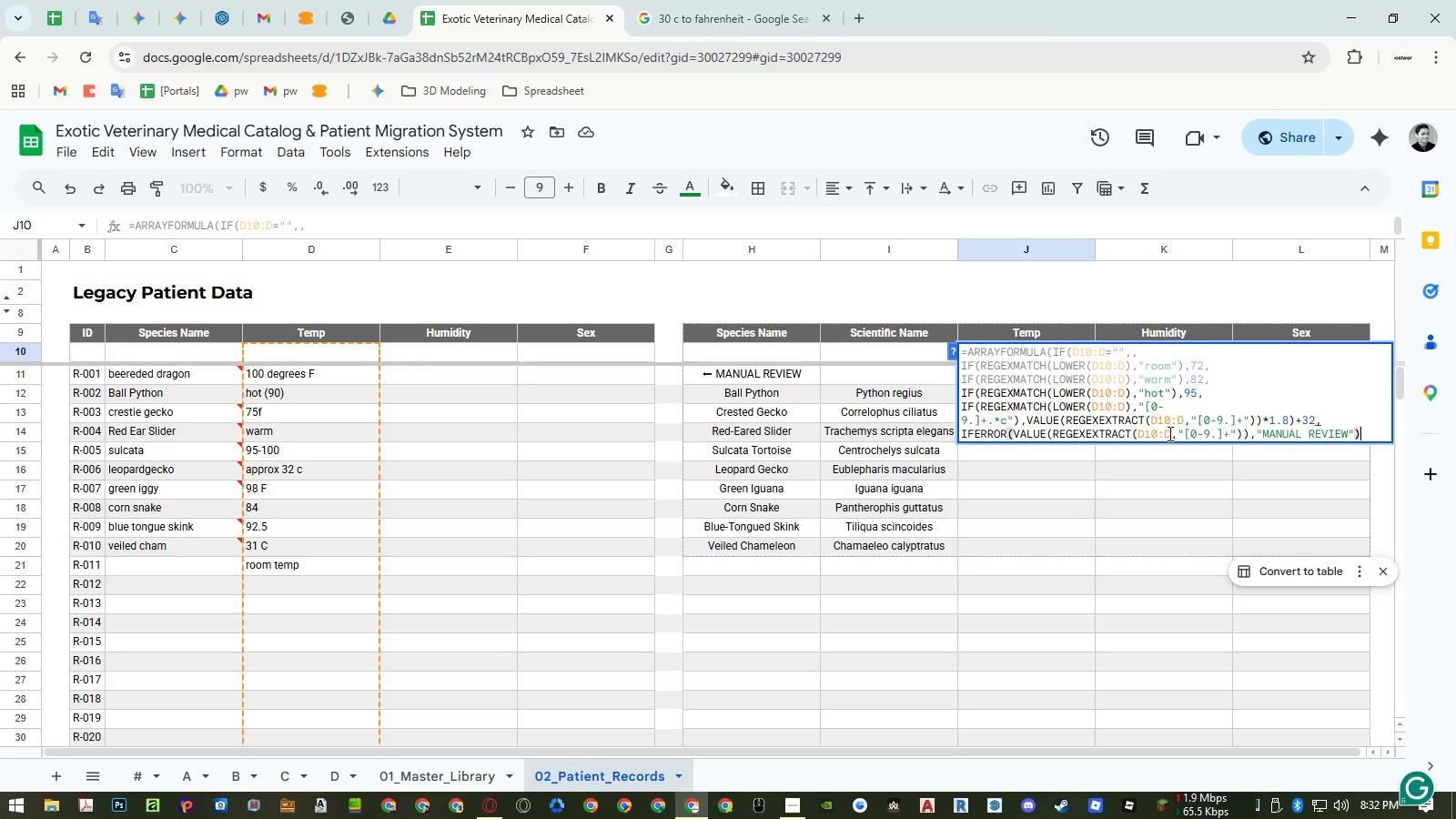 
hold_key(key=ControlLeft, duration=1.52)
 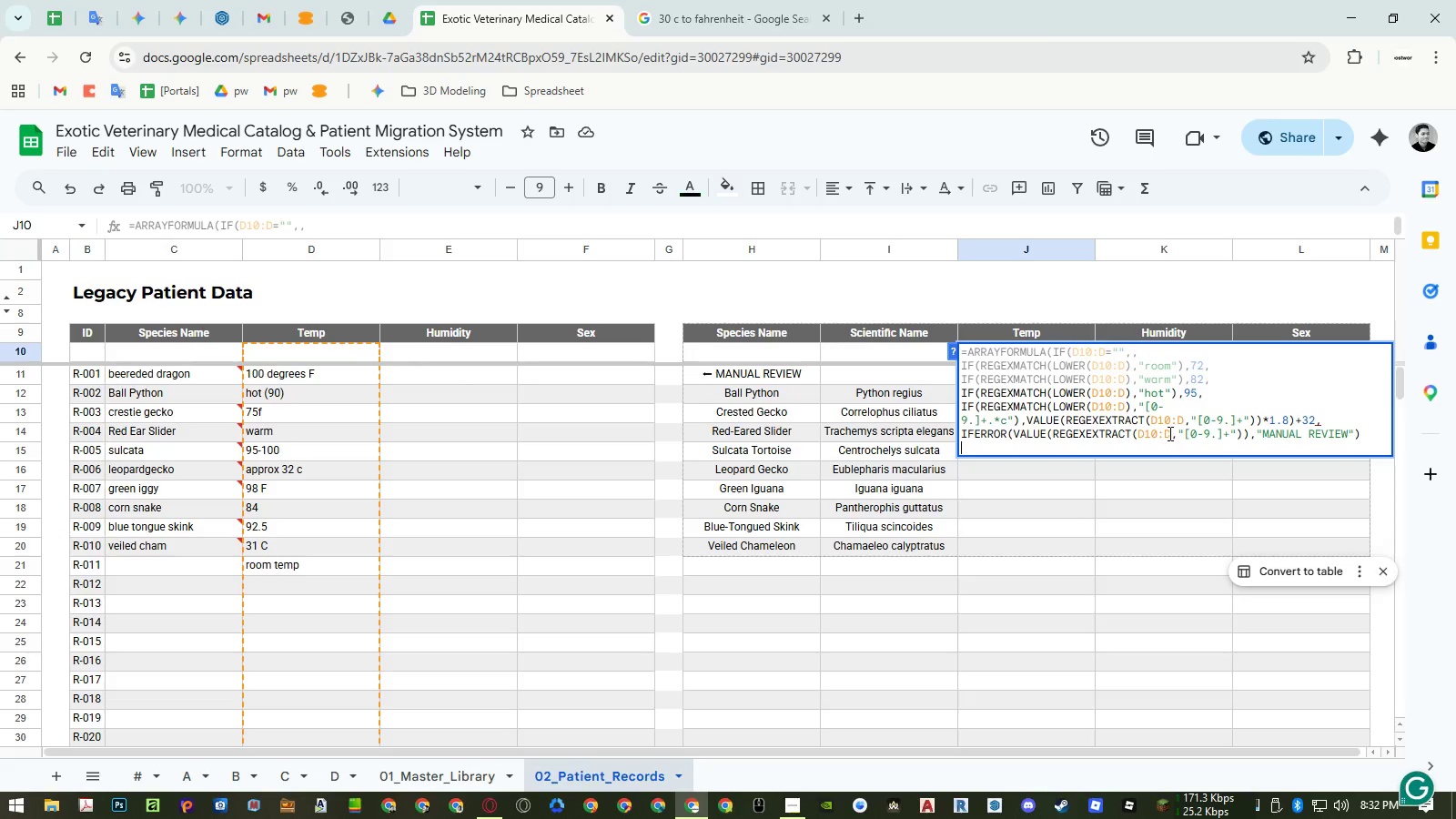 
key(Control+Enter)
 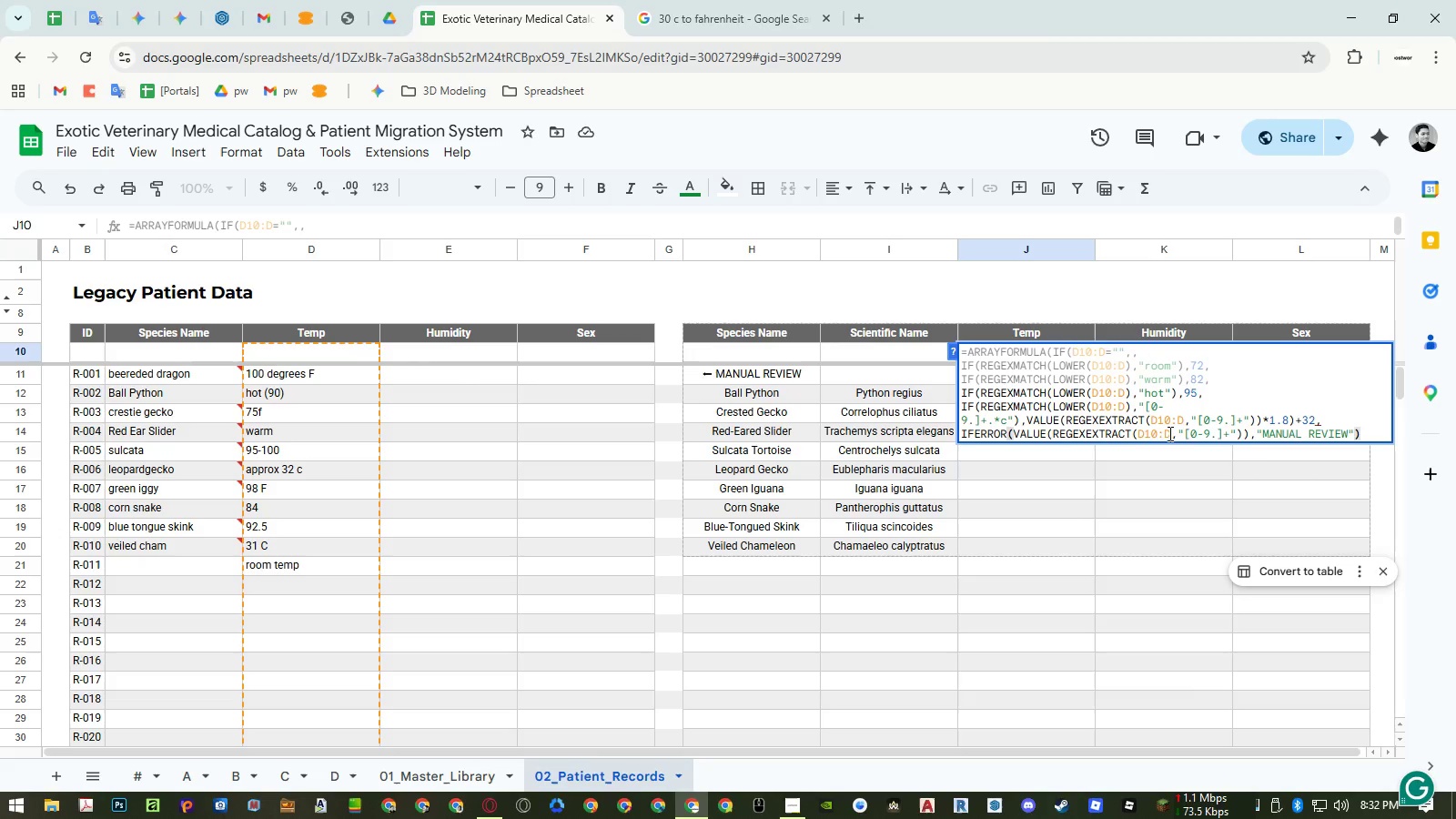 
type()))))))
 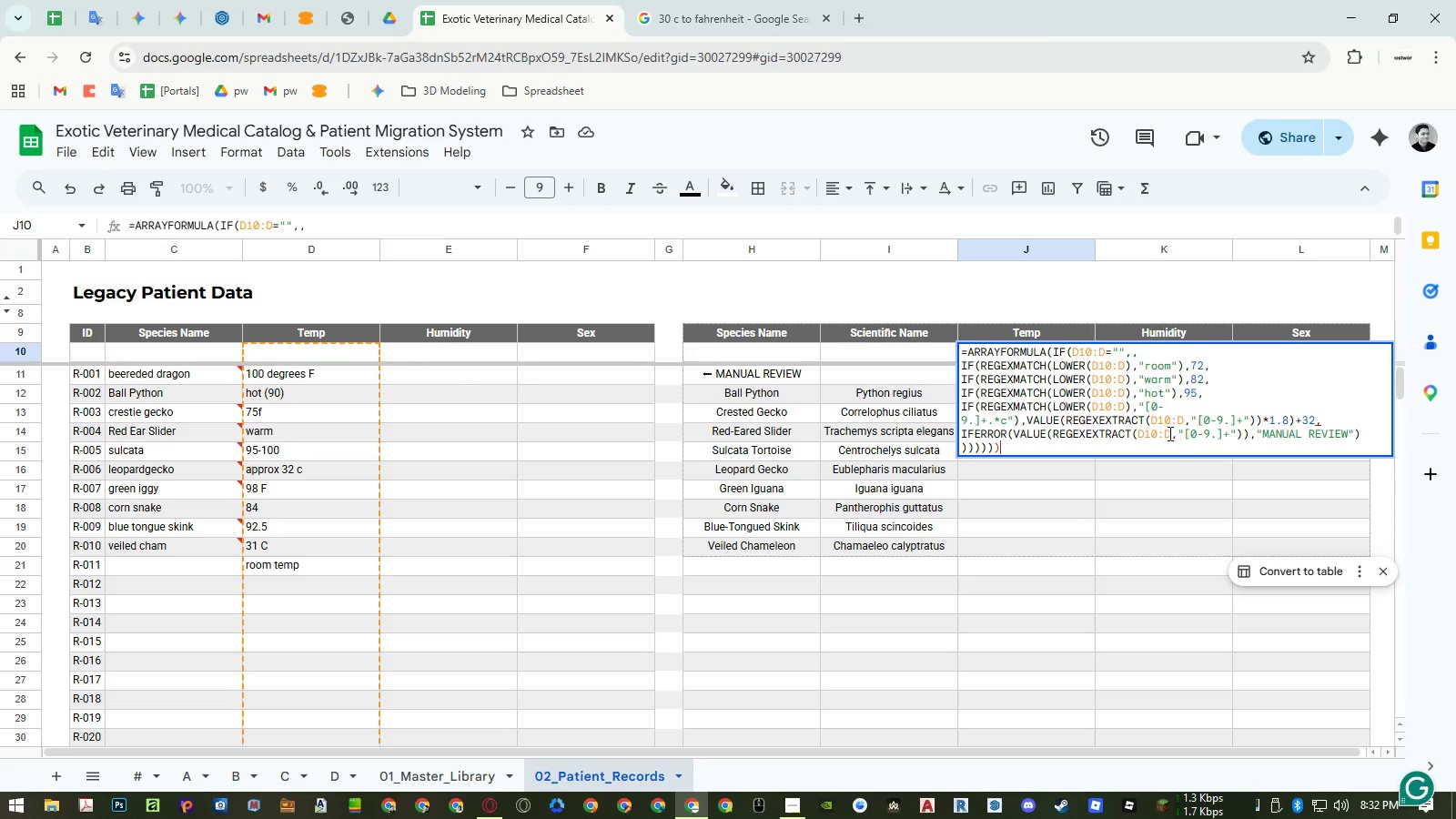 
key(Enter)
 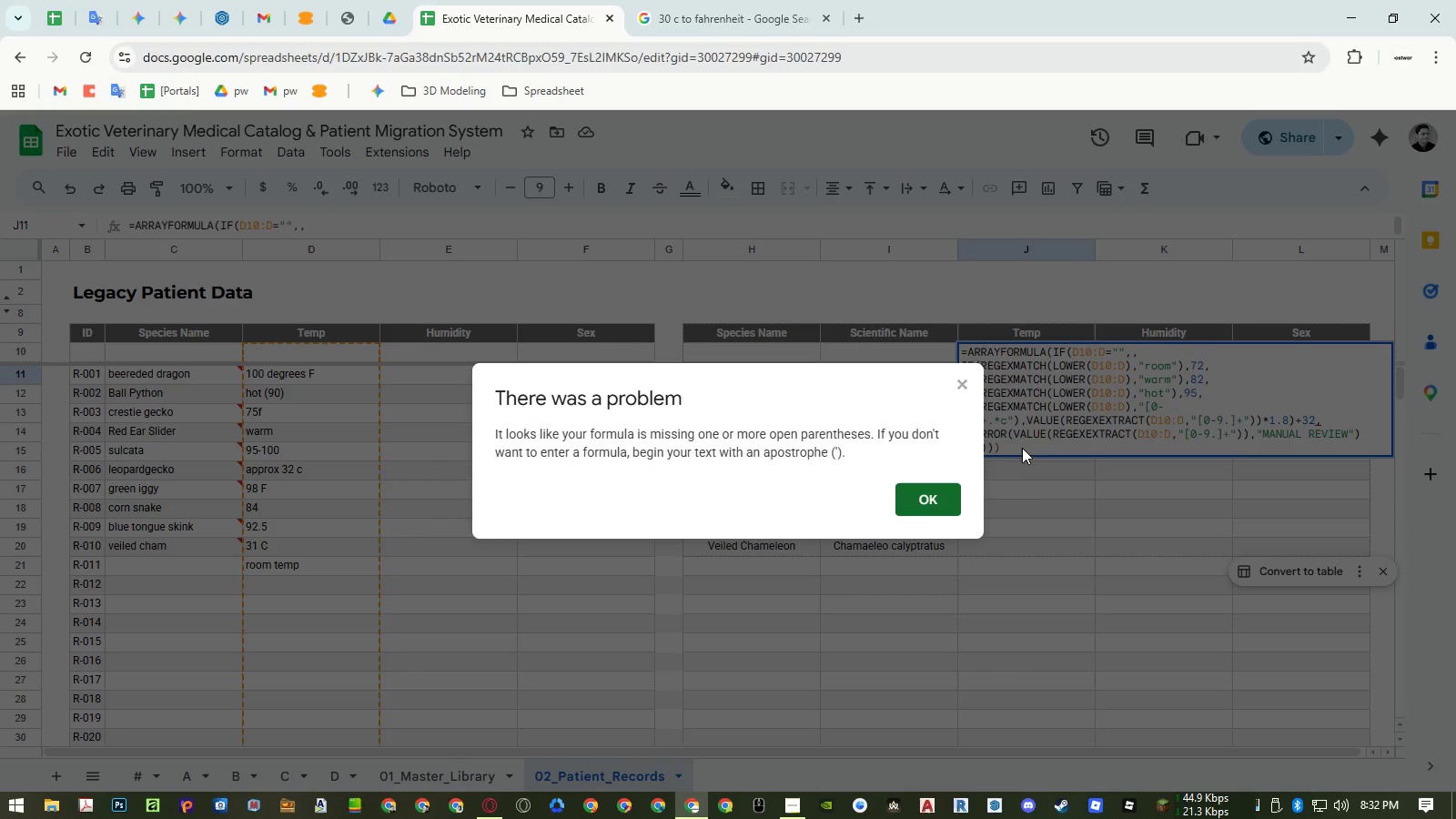 
left_click([933, 498])
 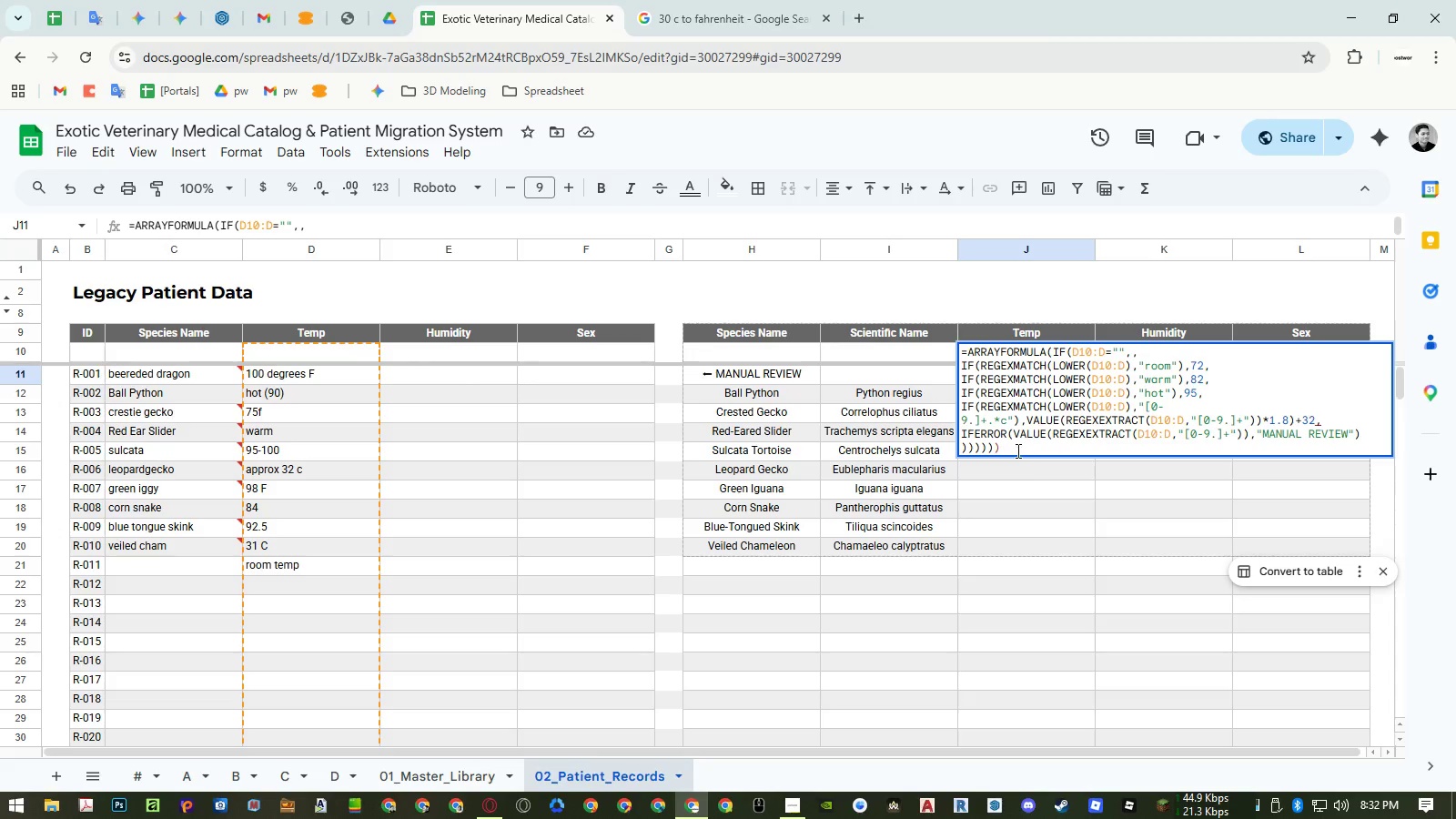 
left_click([1016, 450])
 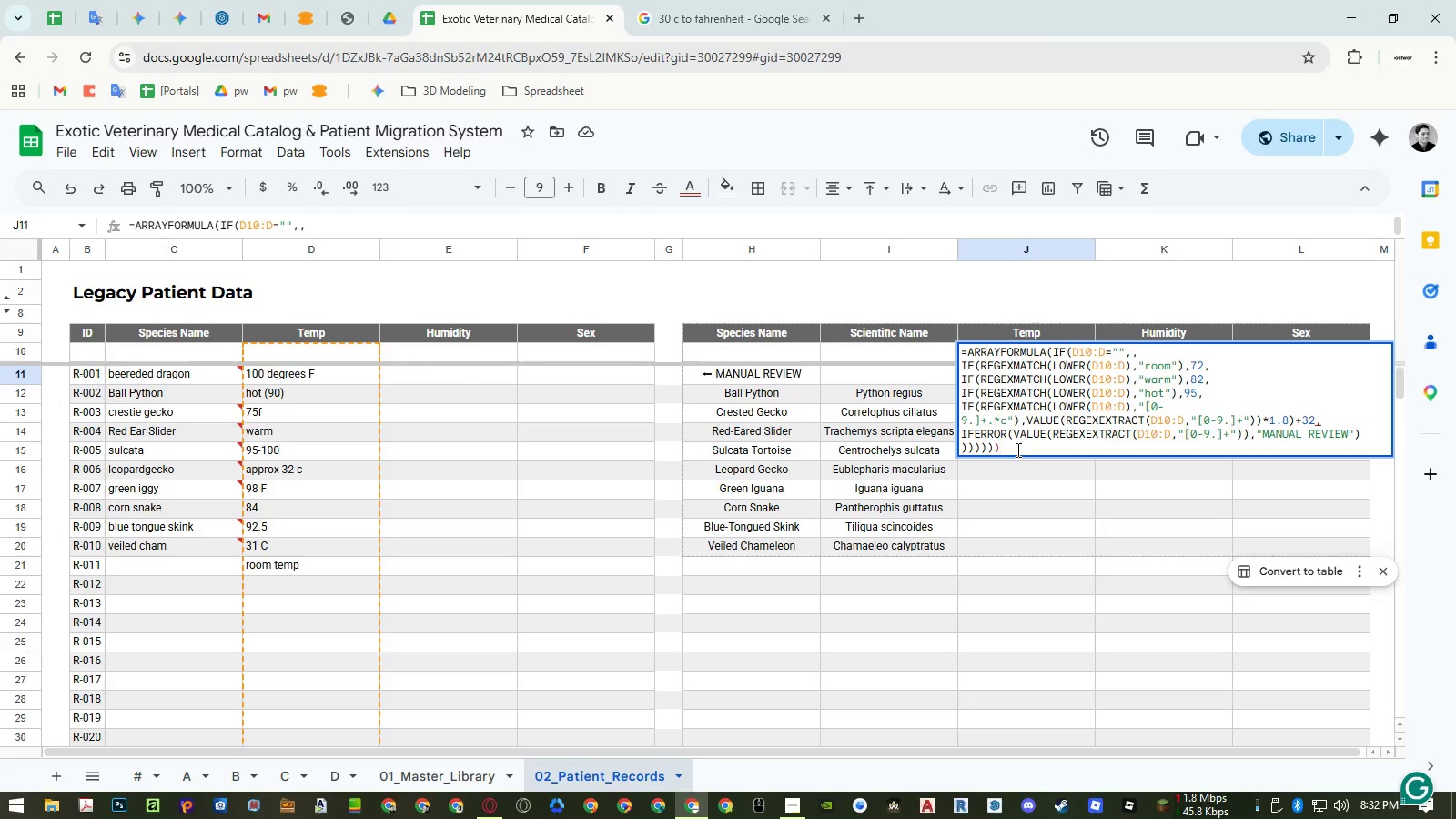 
key(Backspace)
 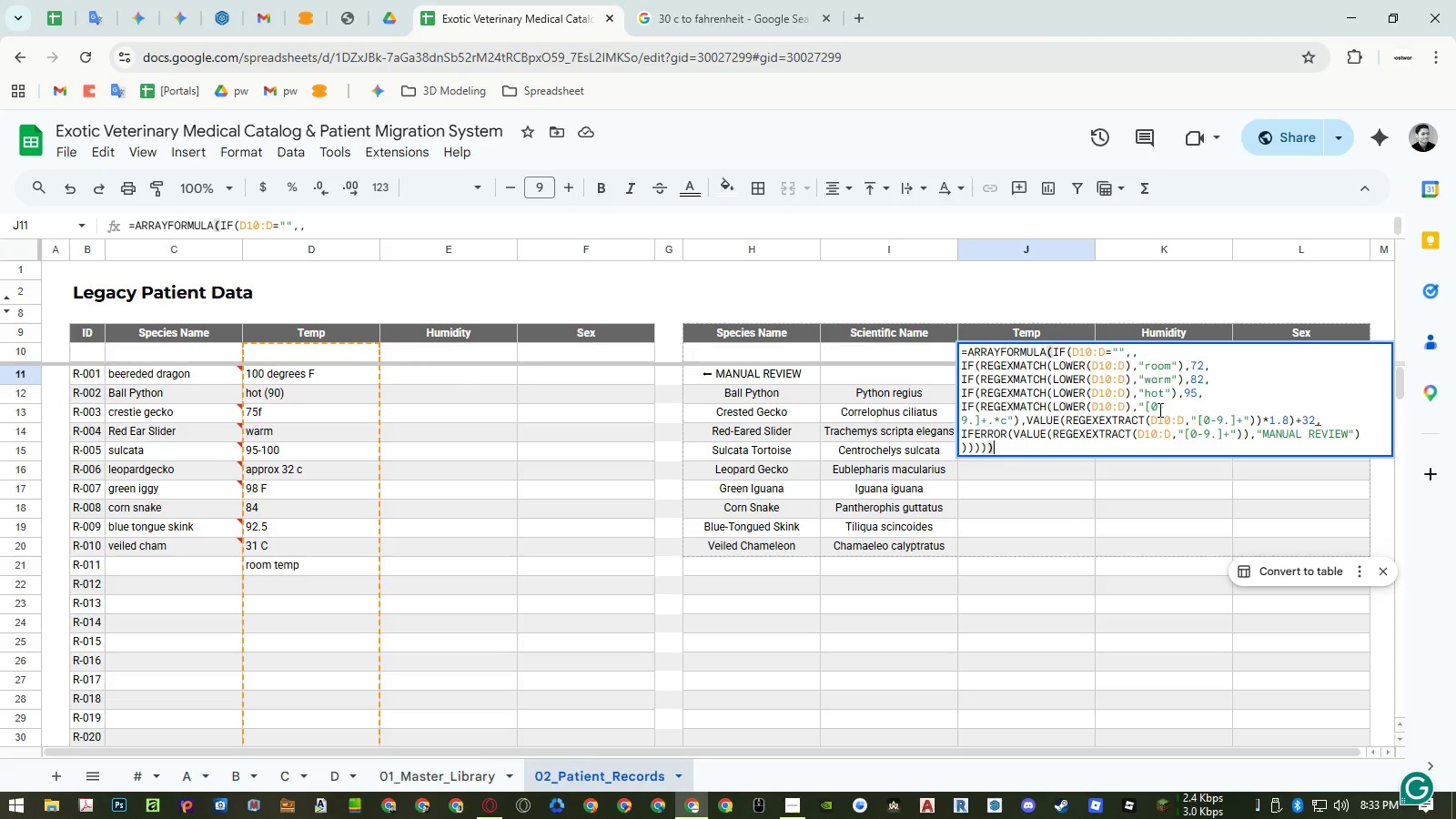 
wait(31.62)
 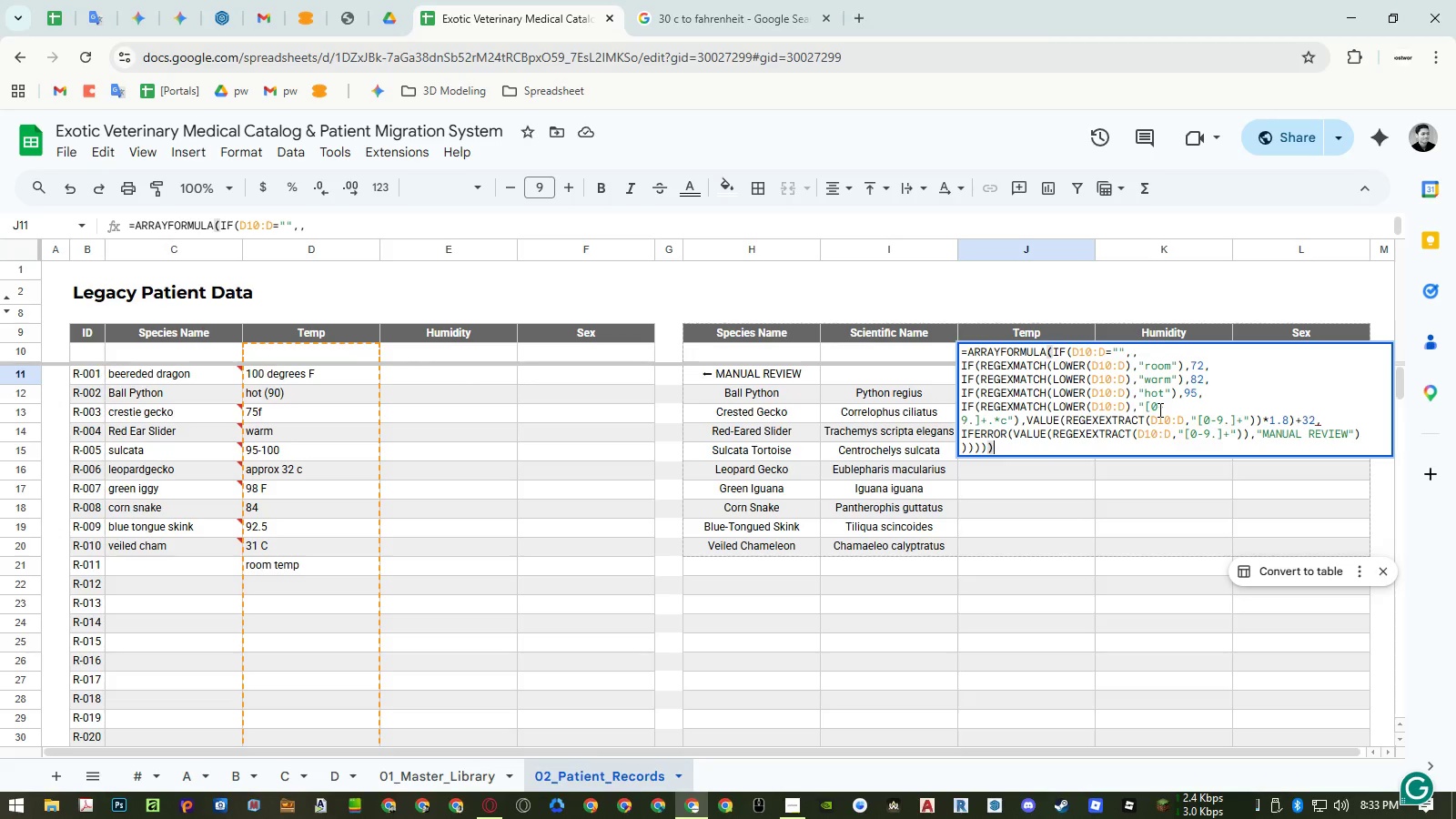 
left_click([1026, 416])
 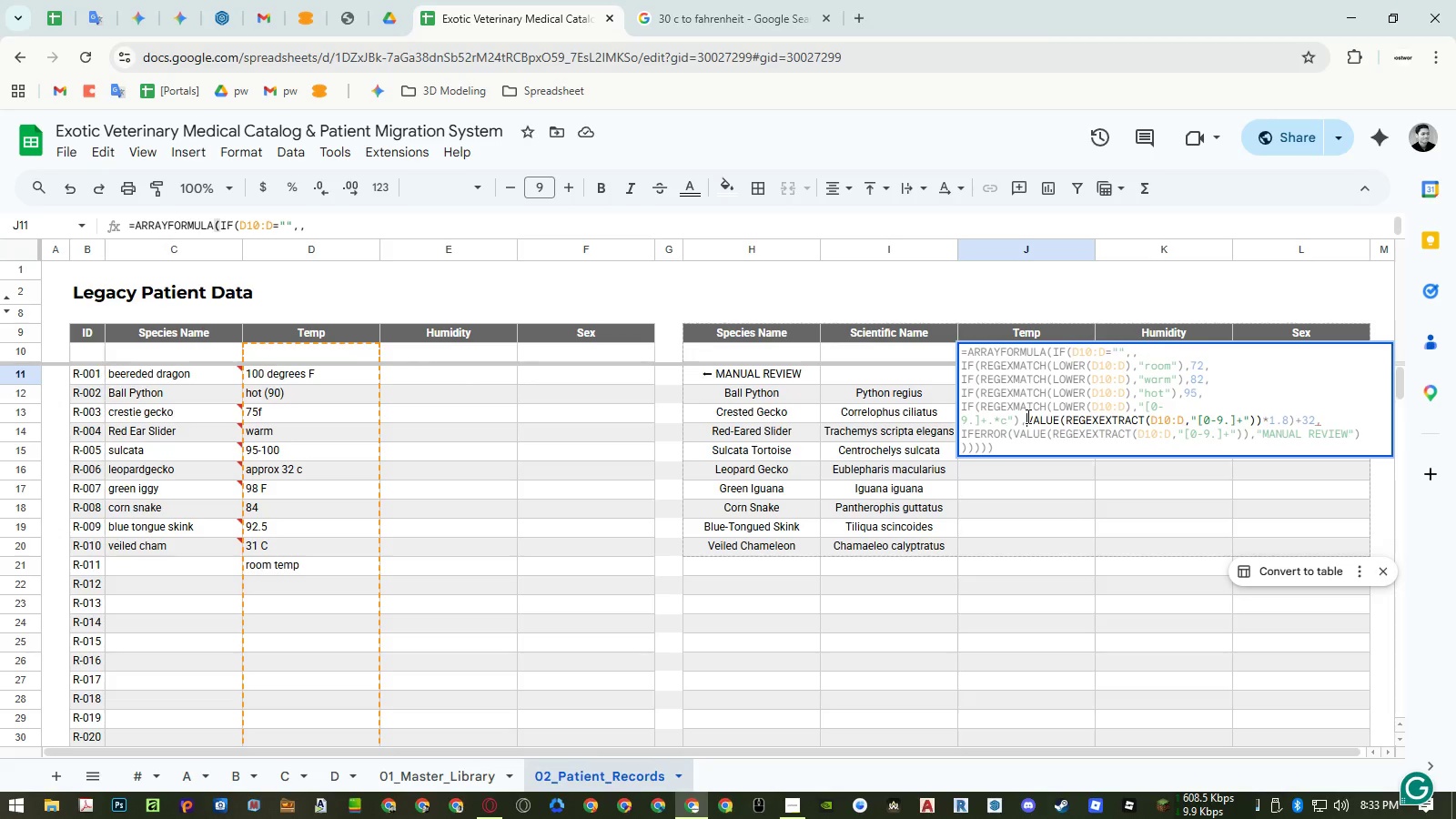 
key(Shift+9)
 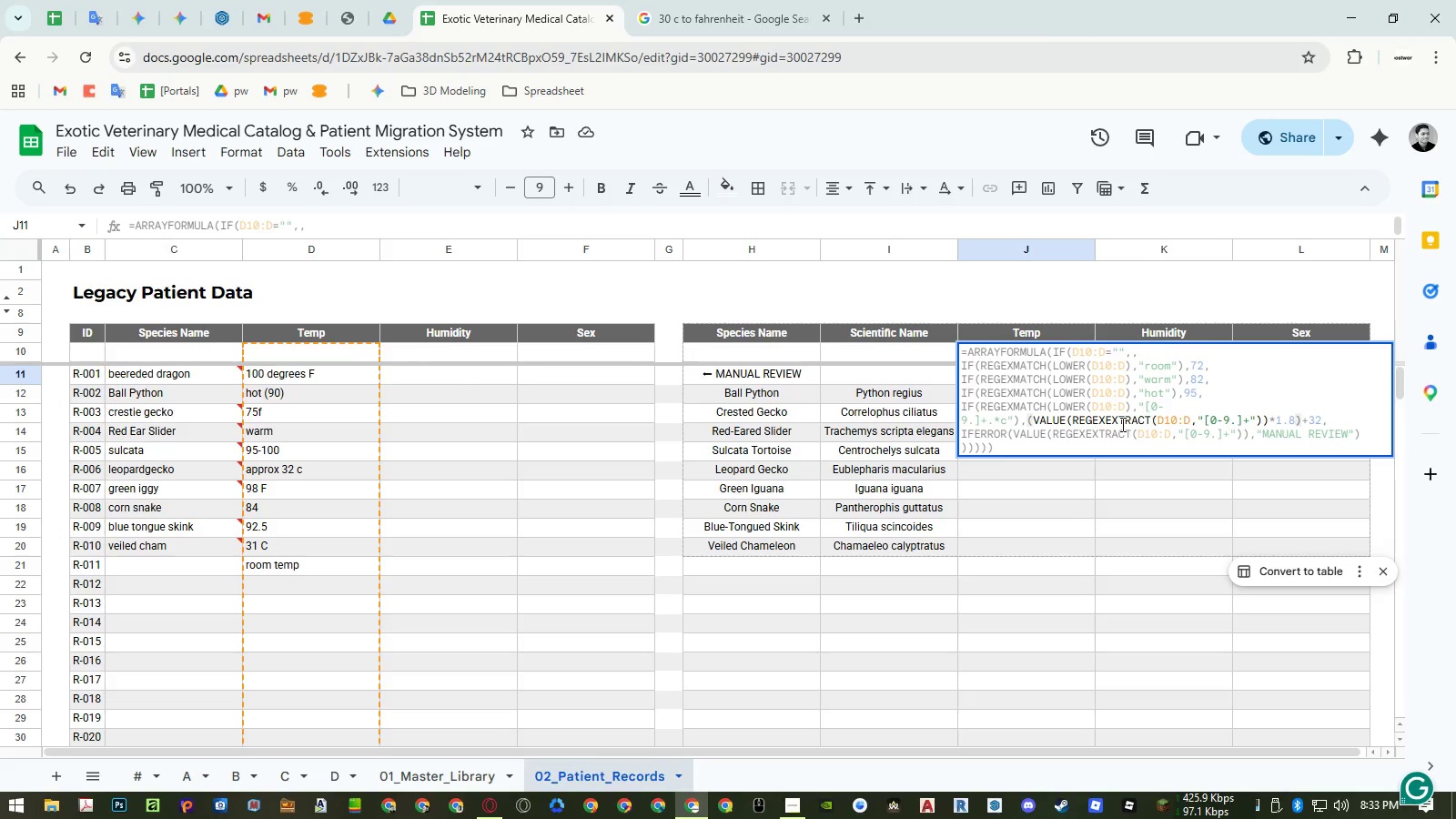 
left_click([1102, 446])
 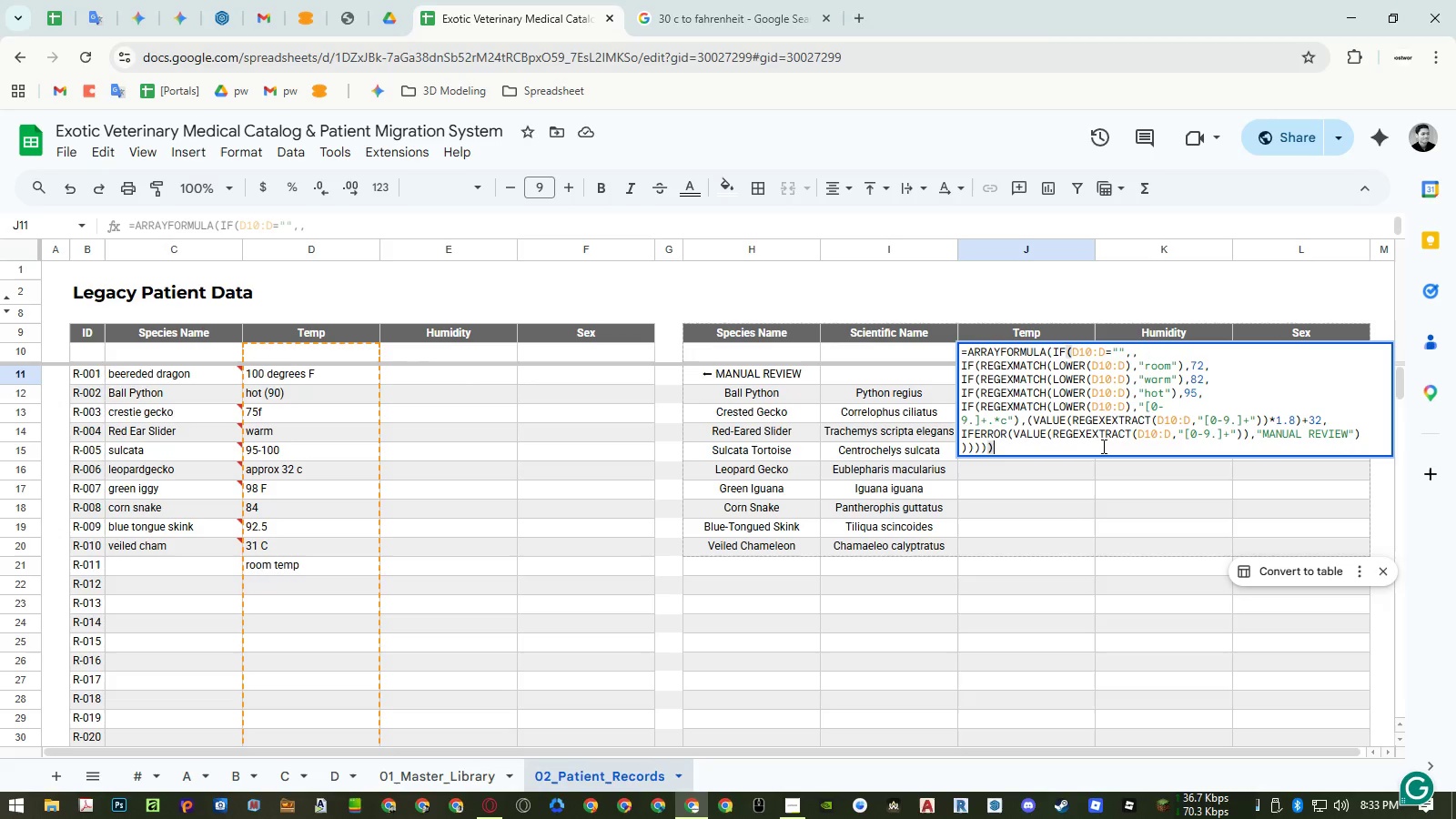 
key(Shift+0)
 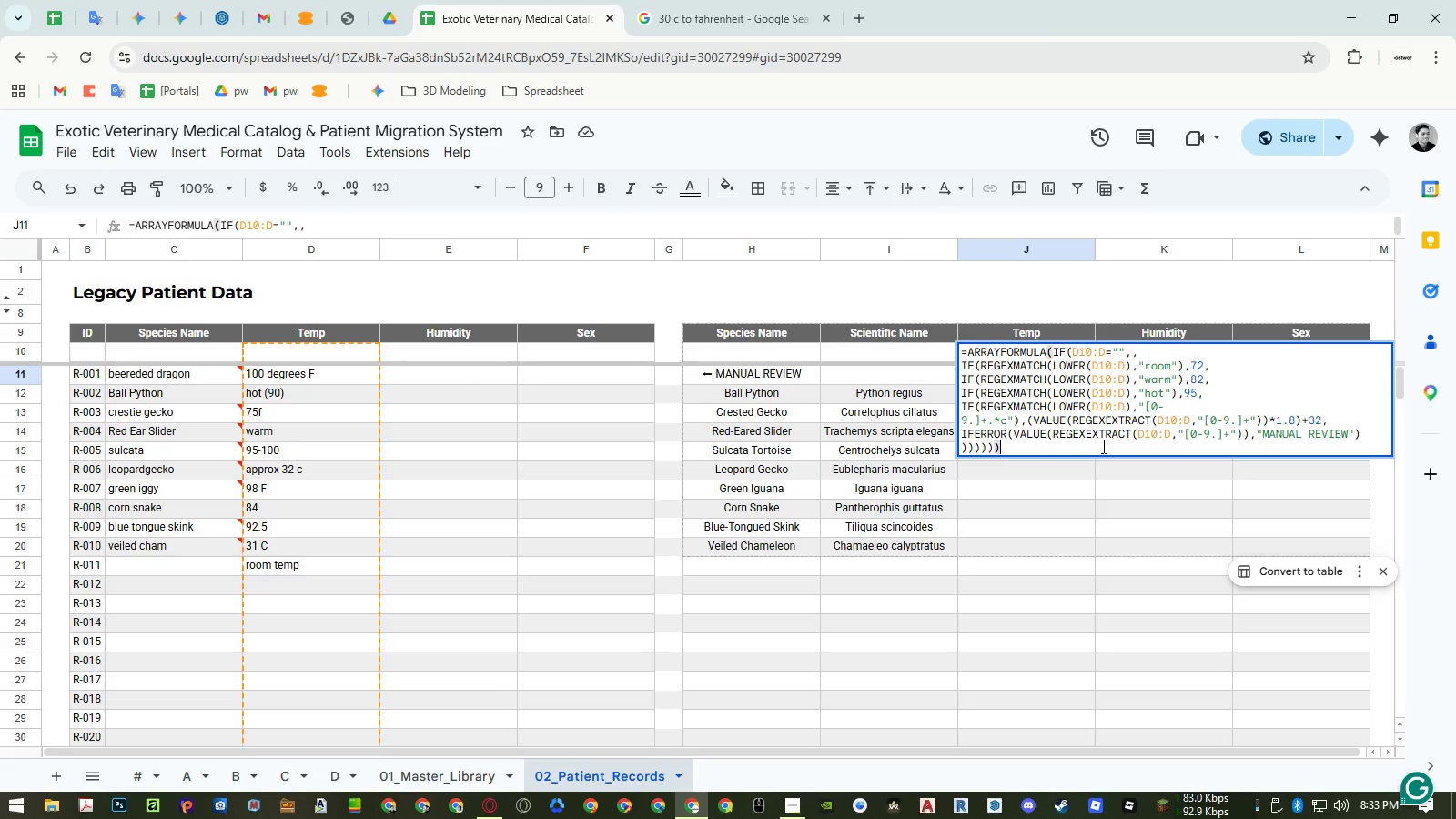 
key(Enter)
 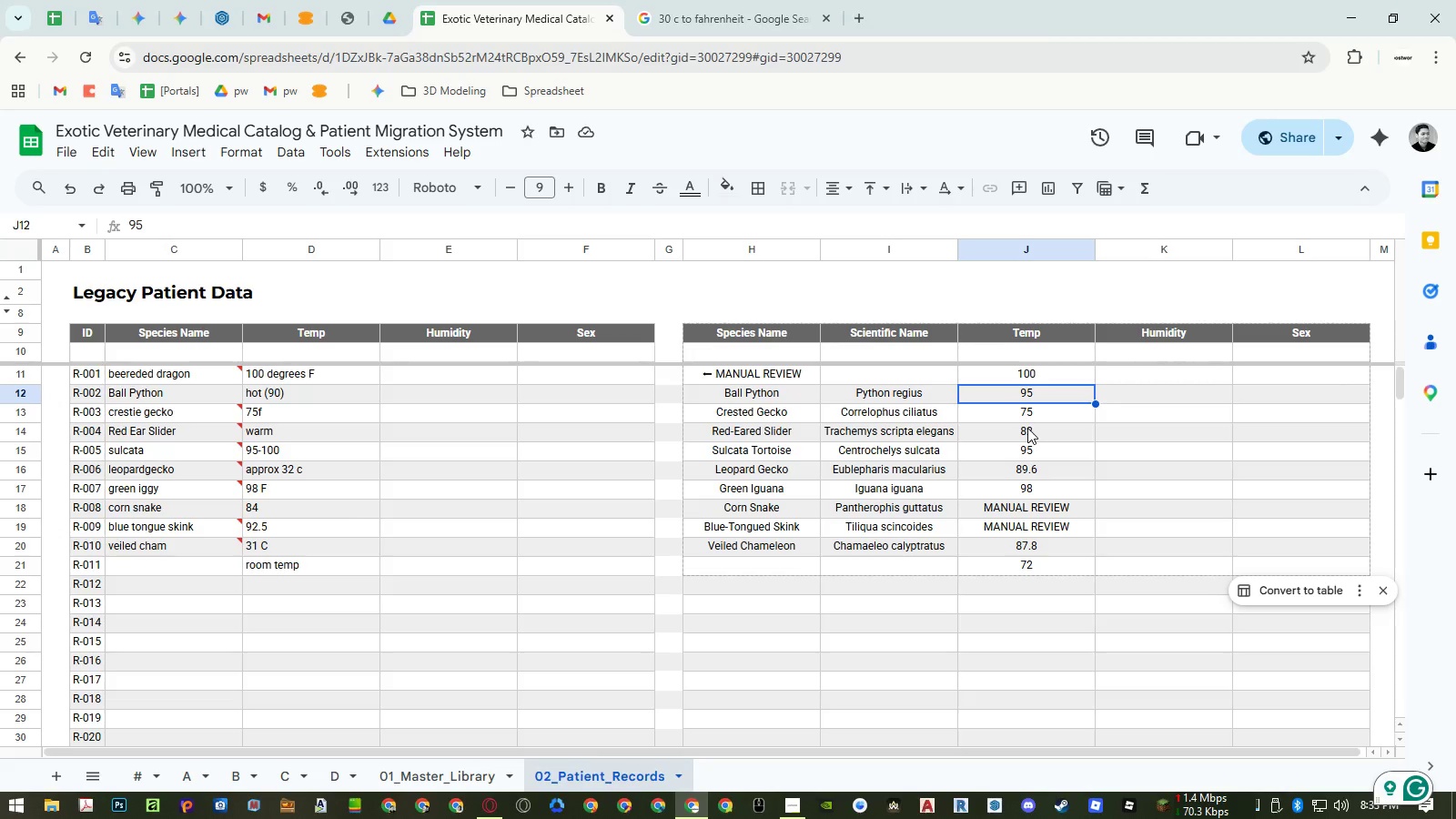 
wait(10.89)
 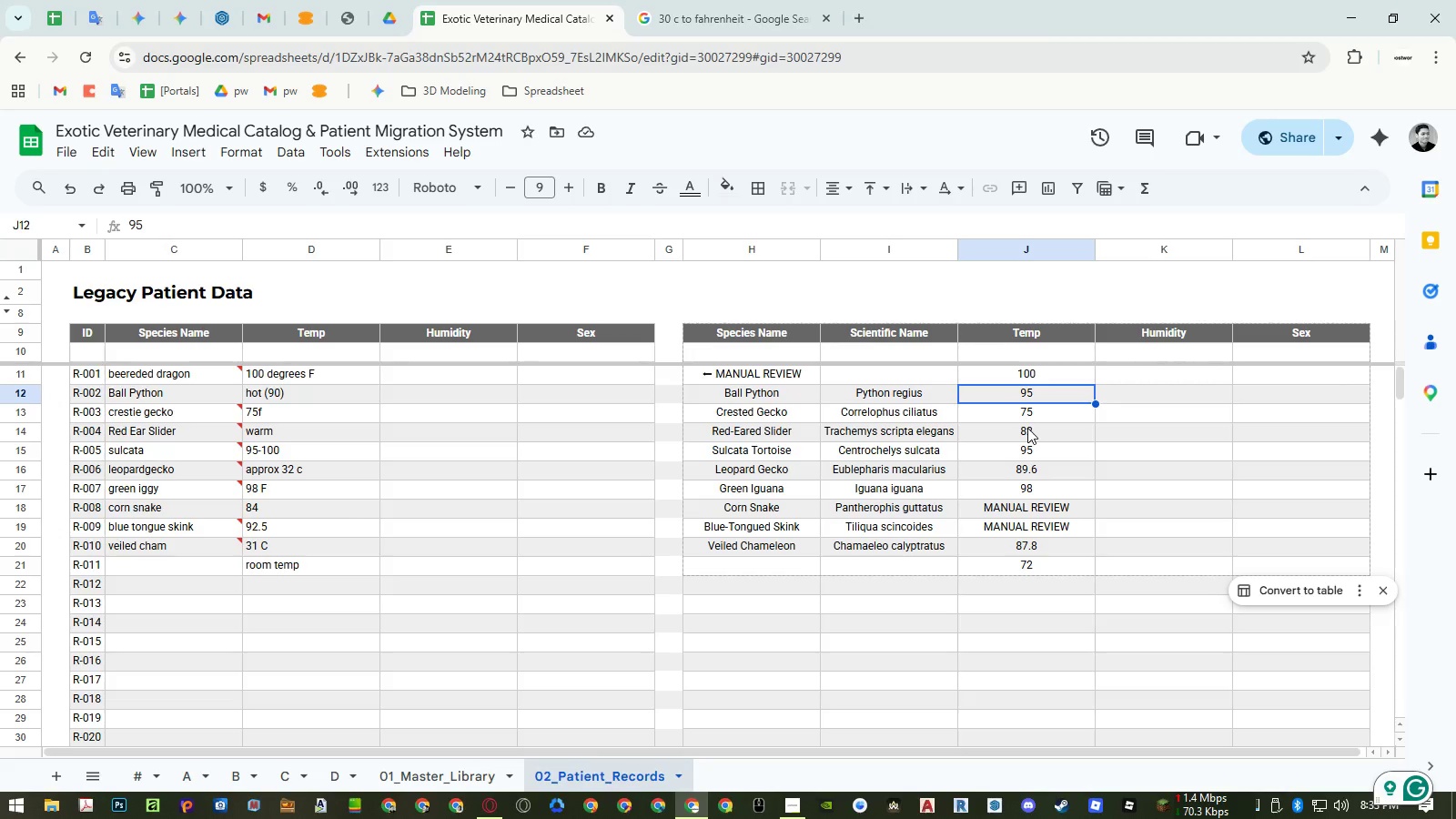 
double_click([1037, 430])
 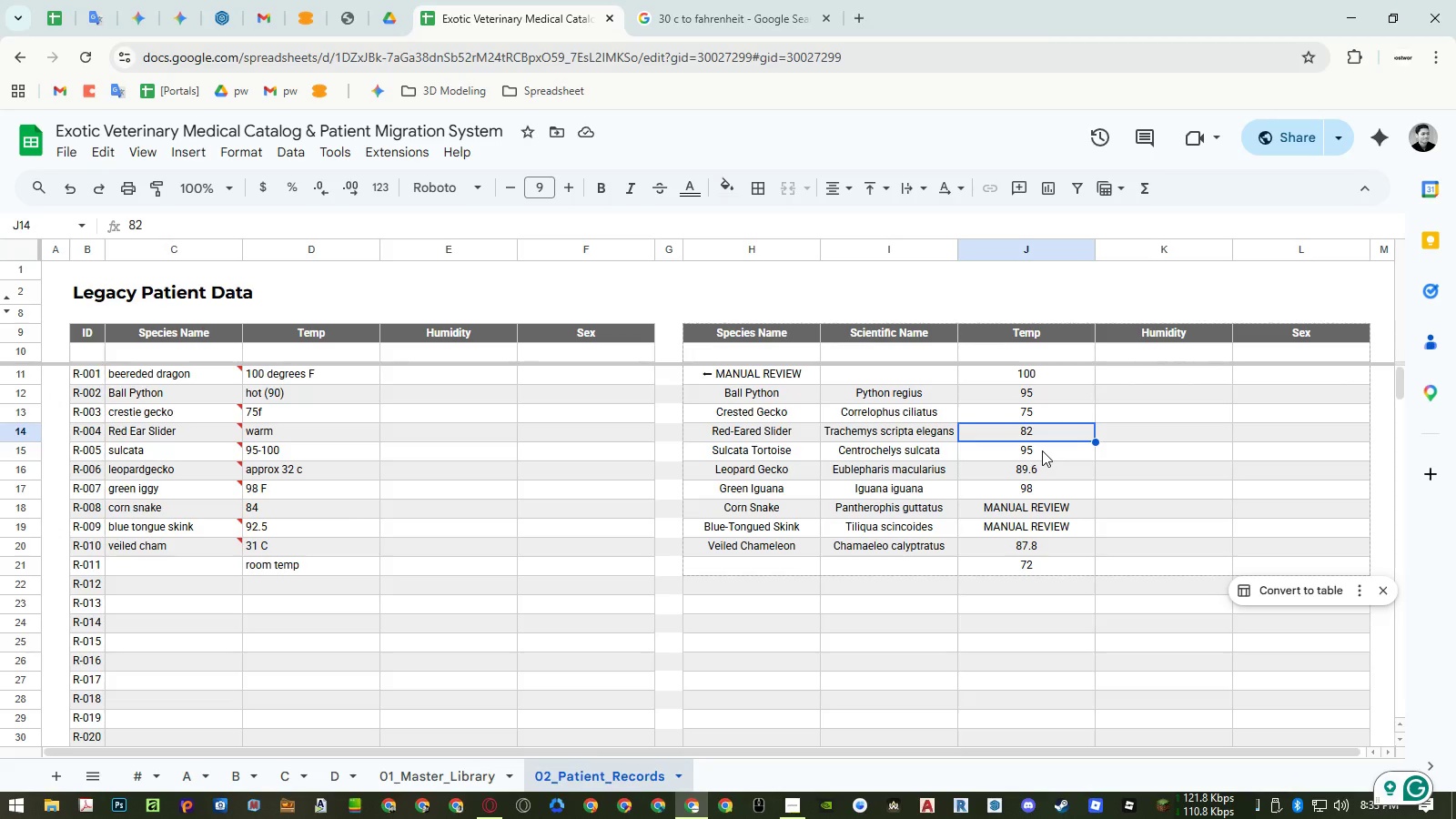 
left_click([1042, 450])
 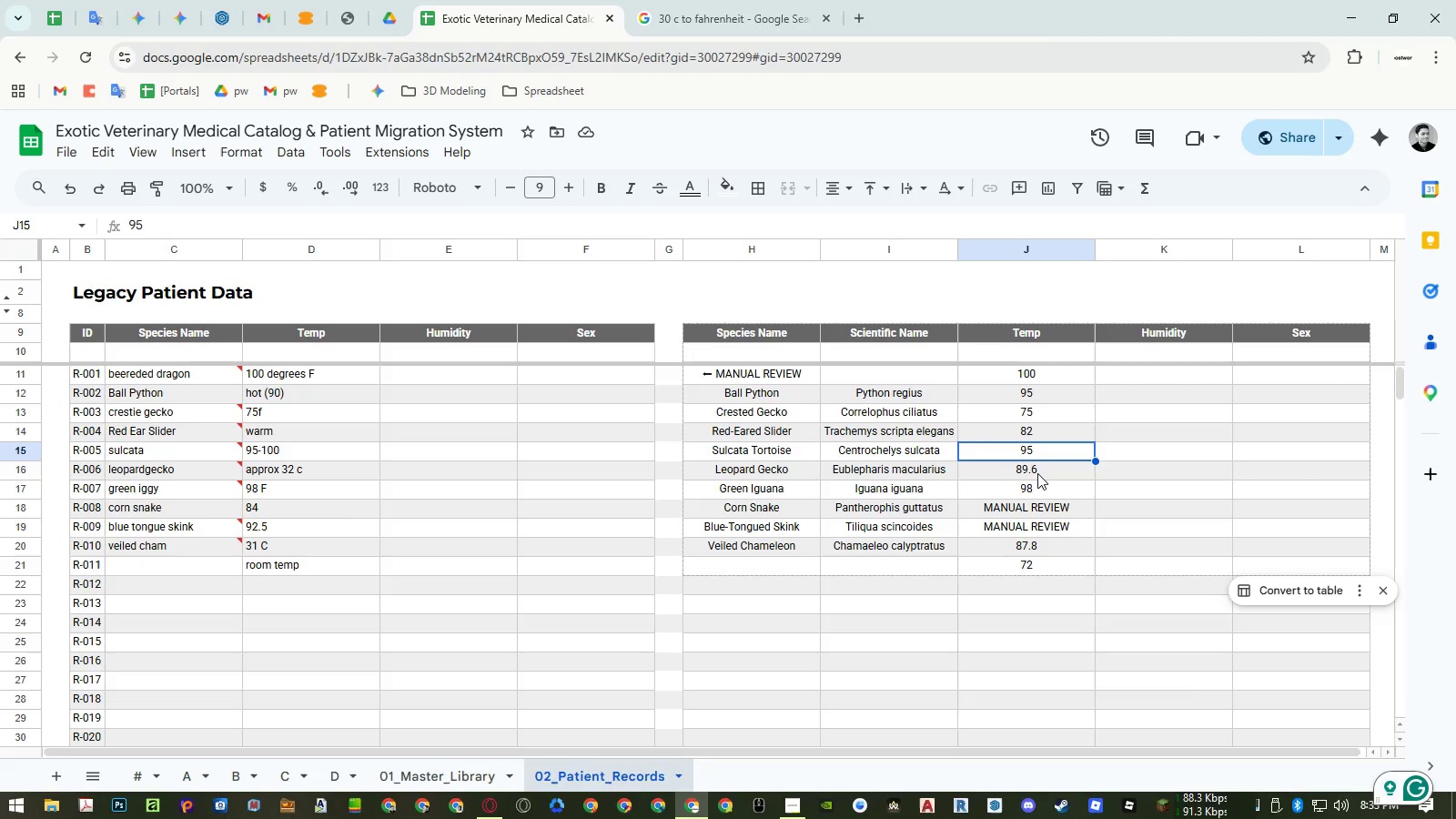 
left_click([1037, 473])
 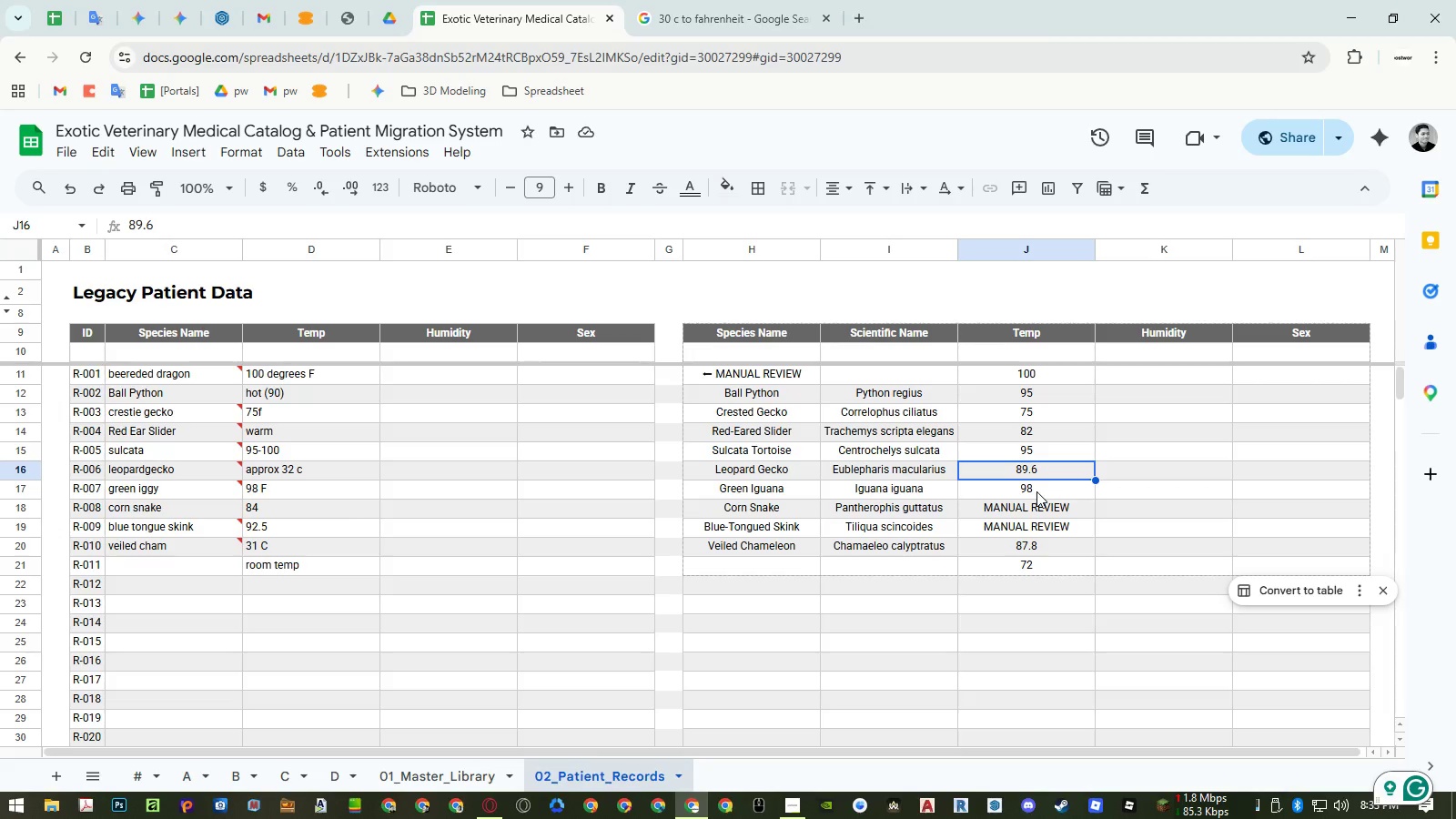 
left_click([1036, 491])
 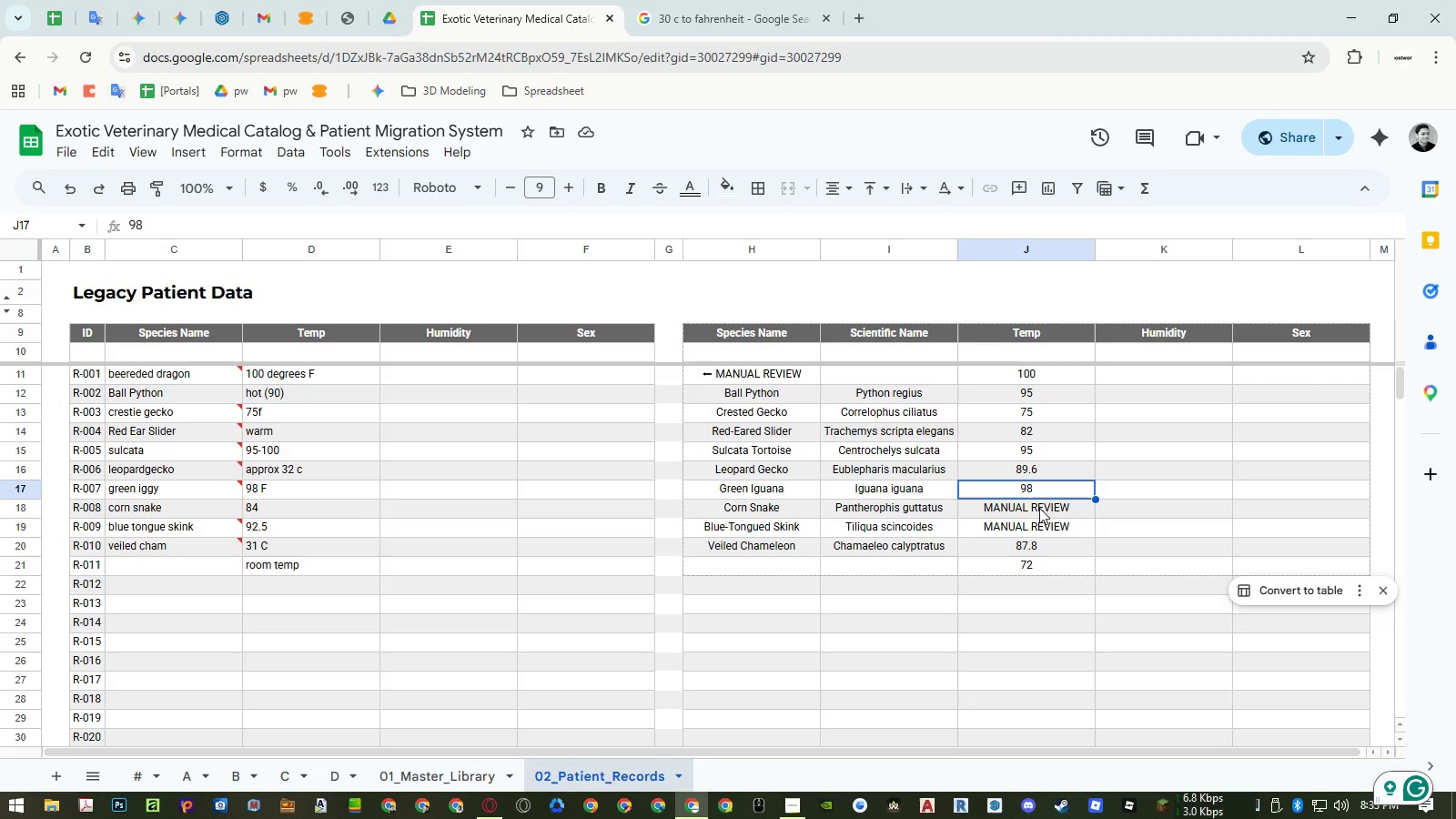 
left_click([1039, 508])
 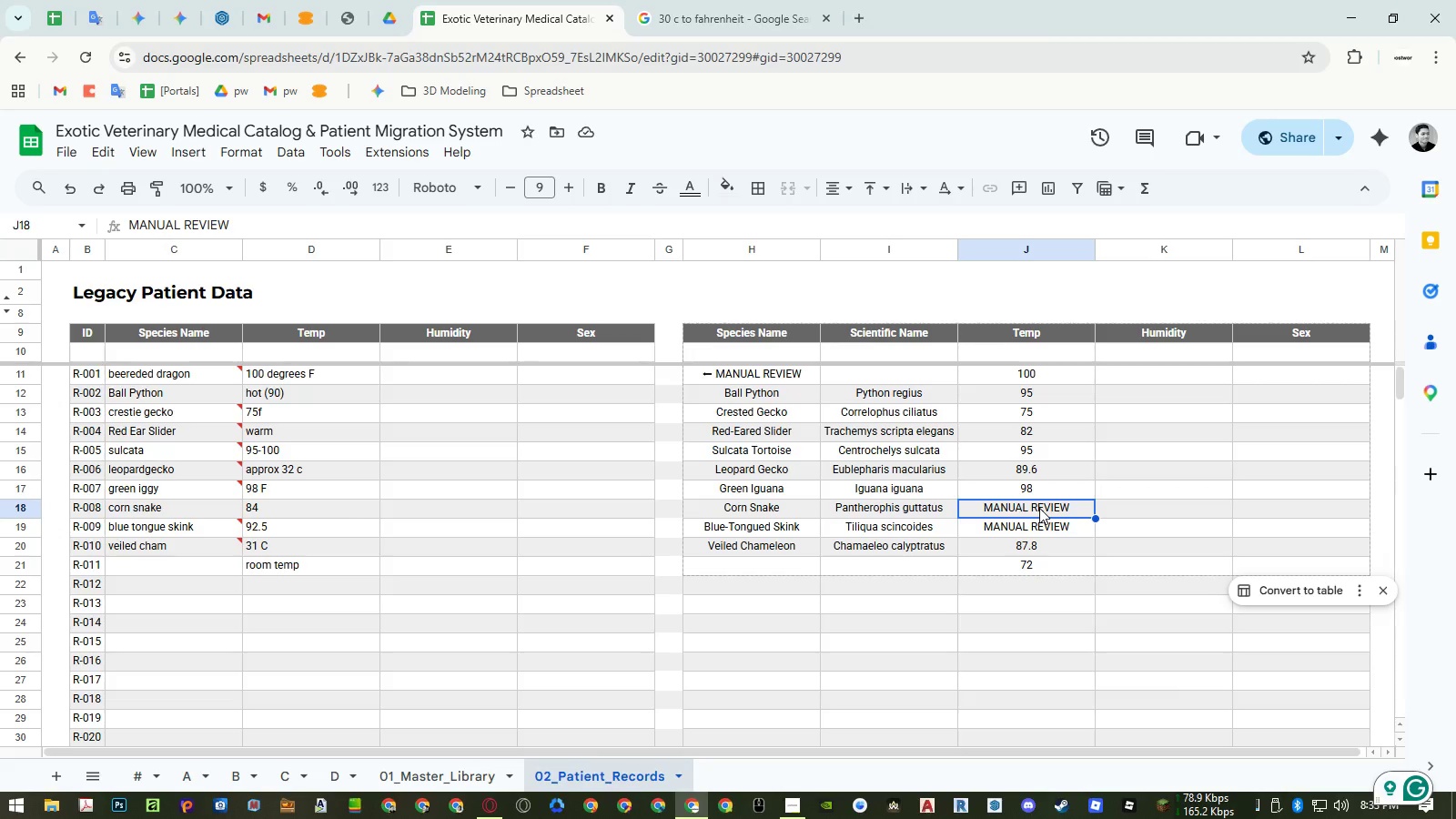 
left_click([1036, 522])
 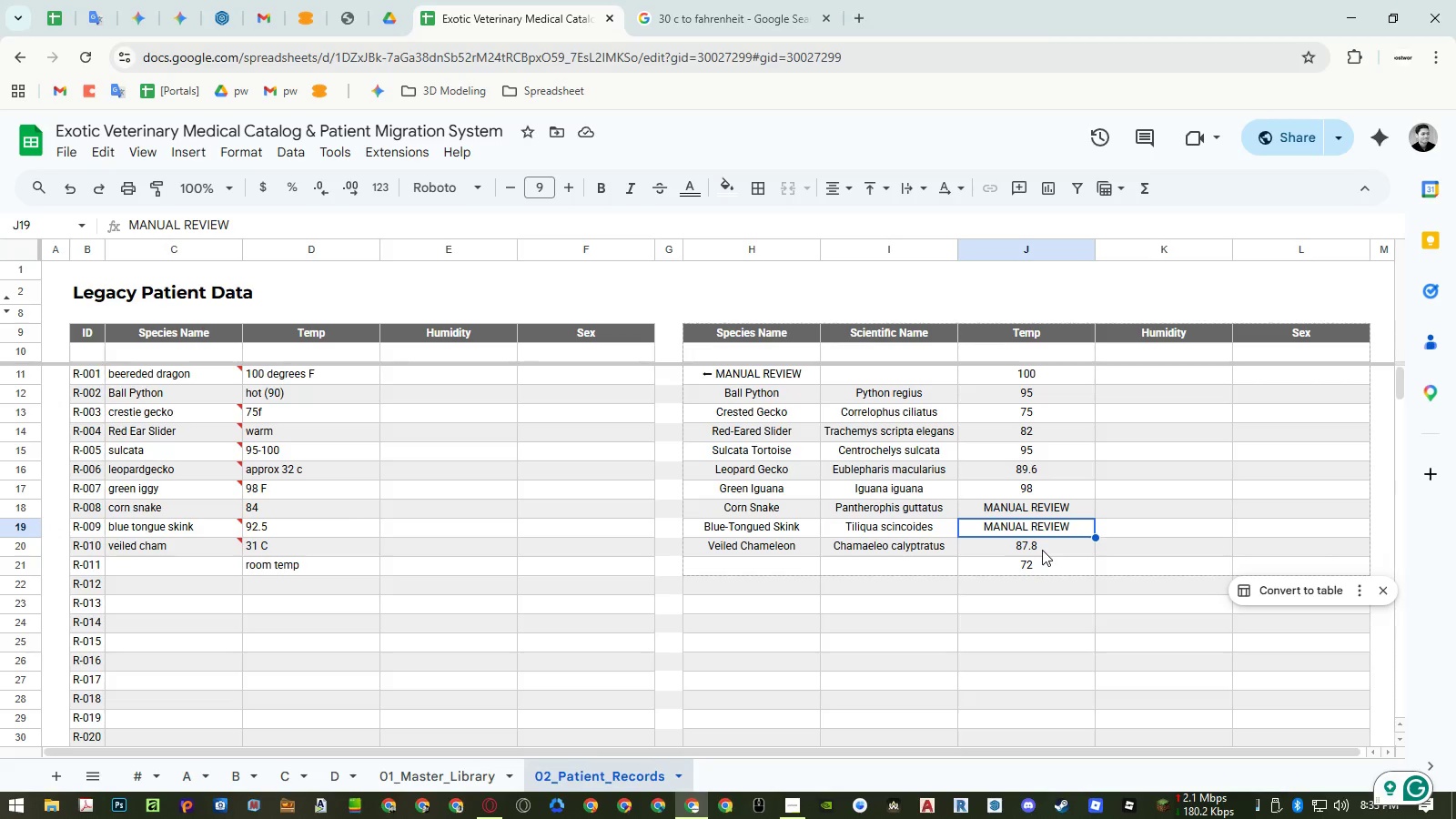 
left_click([1042, 550])
 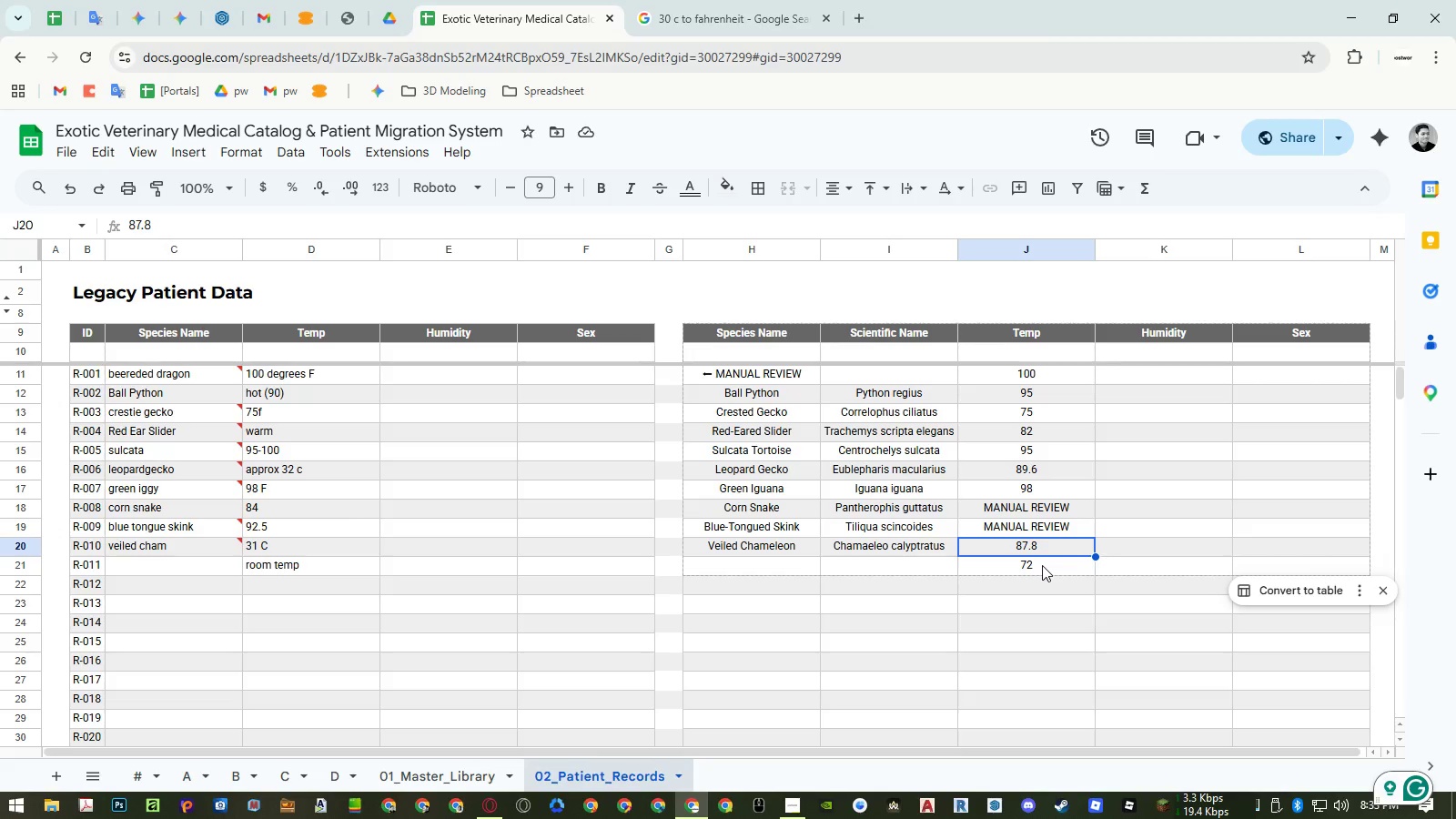 
left_click([1042, 565])
 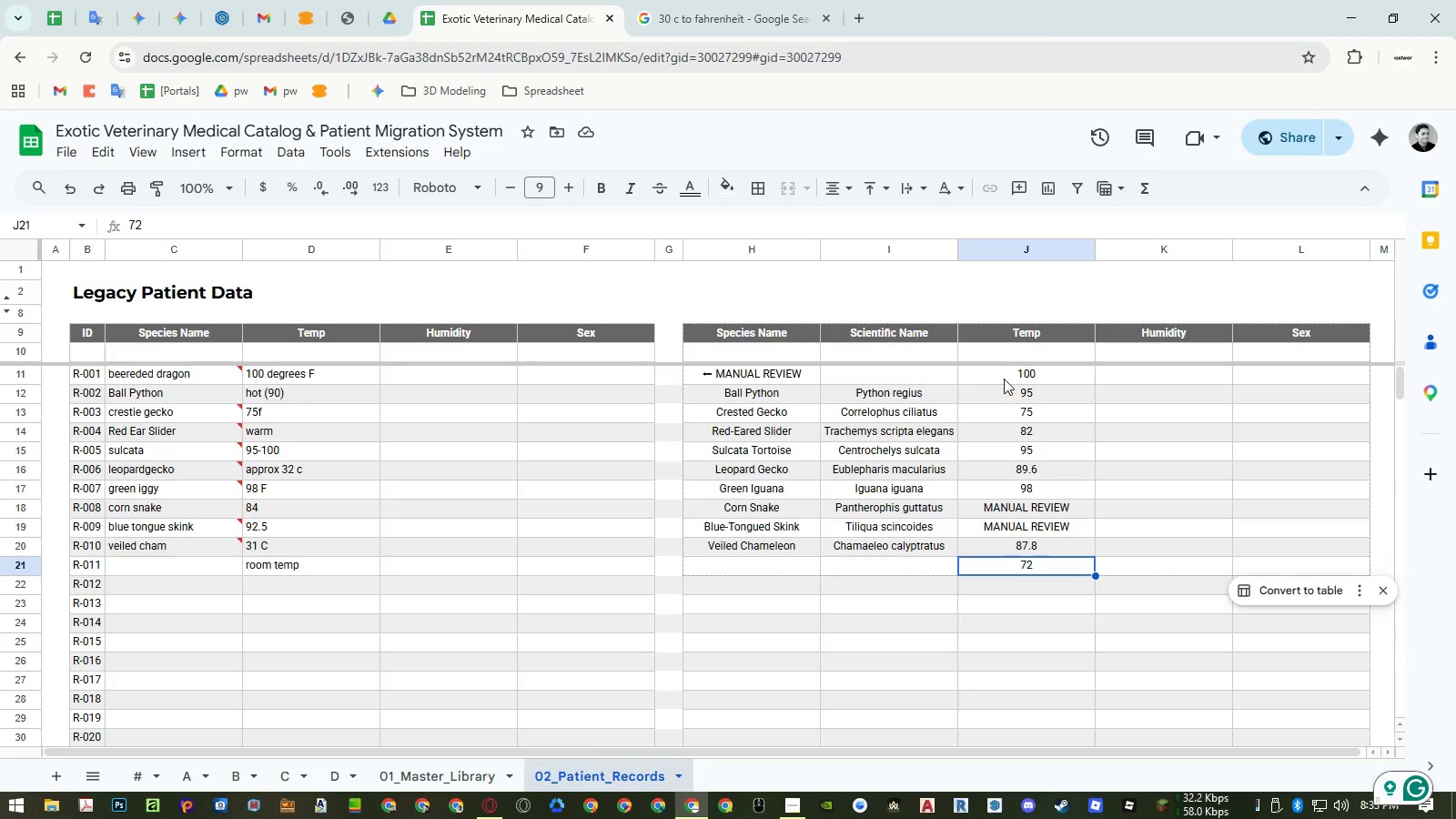 
double_click([1010, 348])
 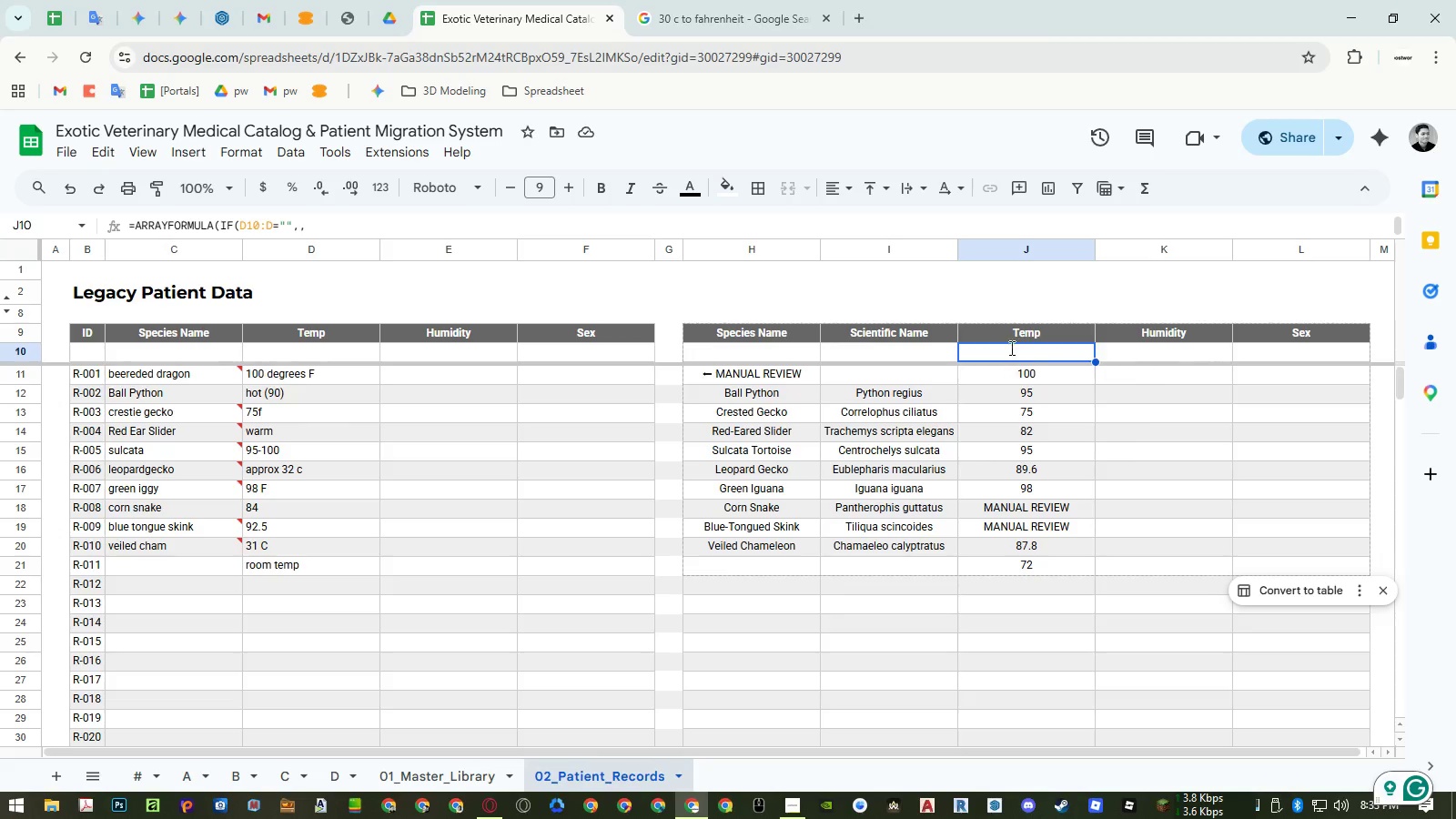 
triple_click([1010, 348])
 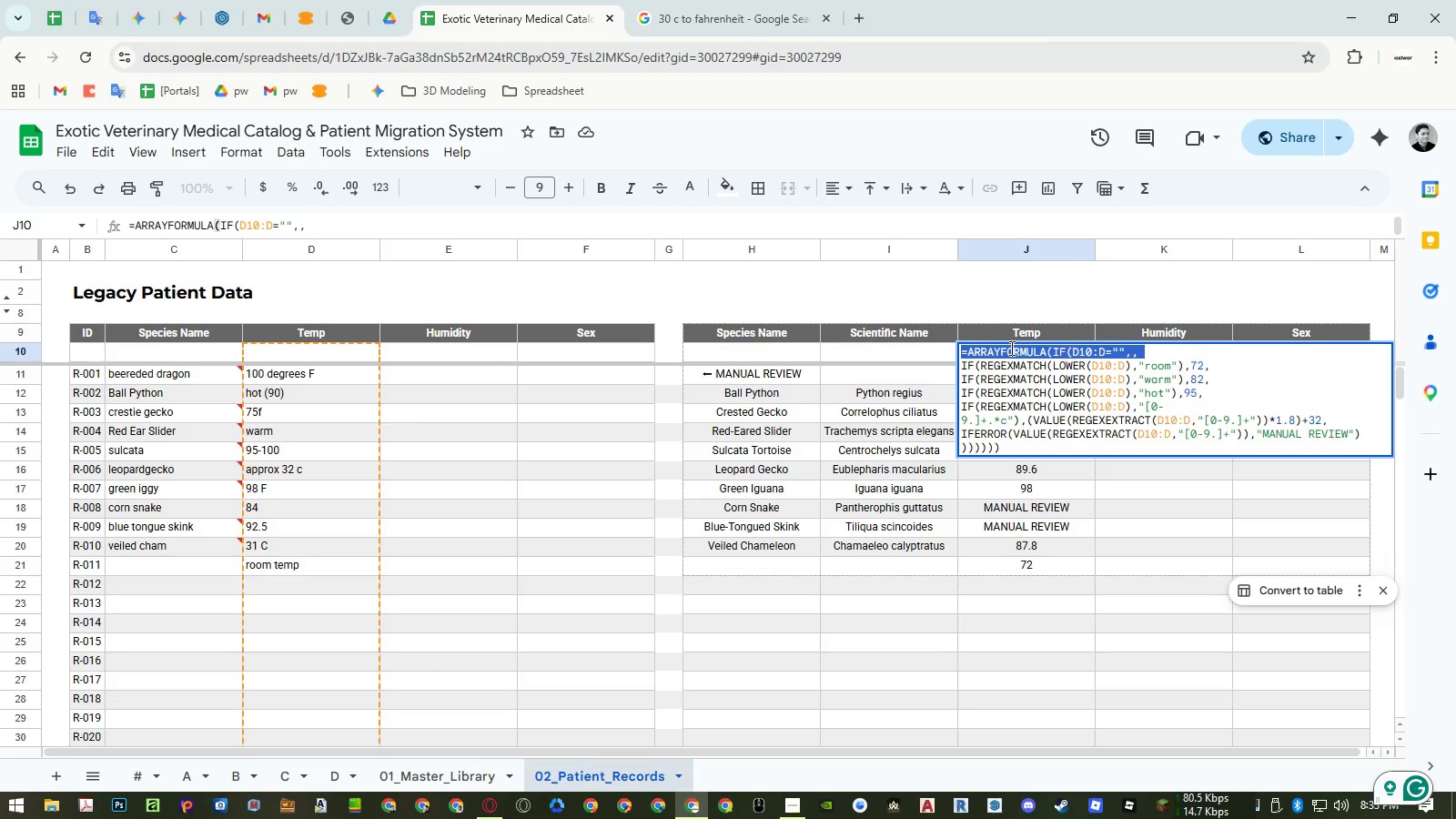 
key(Escape)
 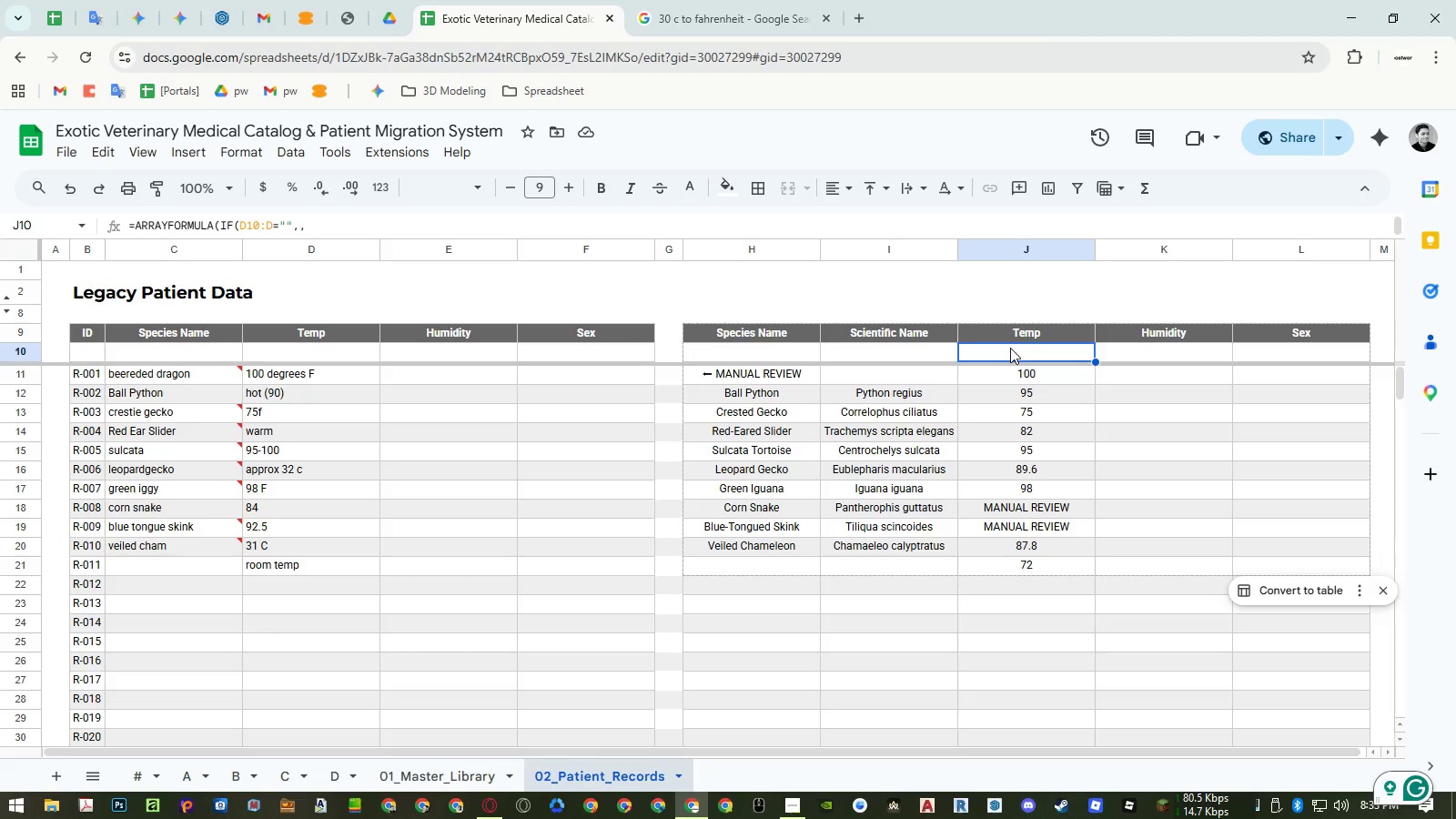 
key(Escape)
 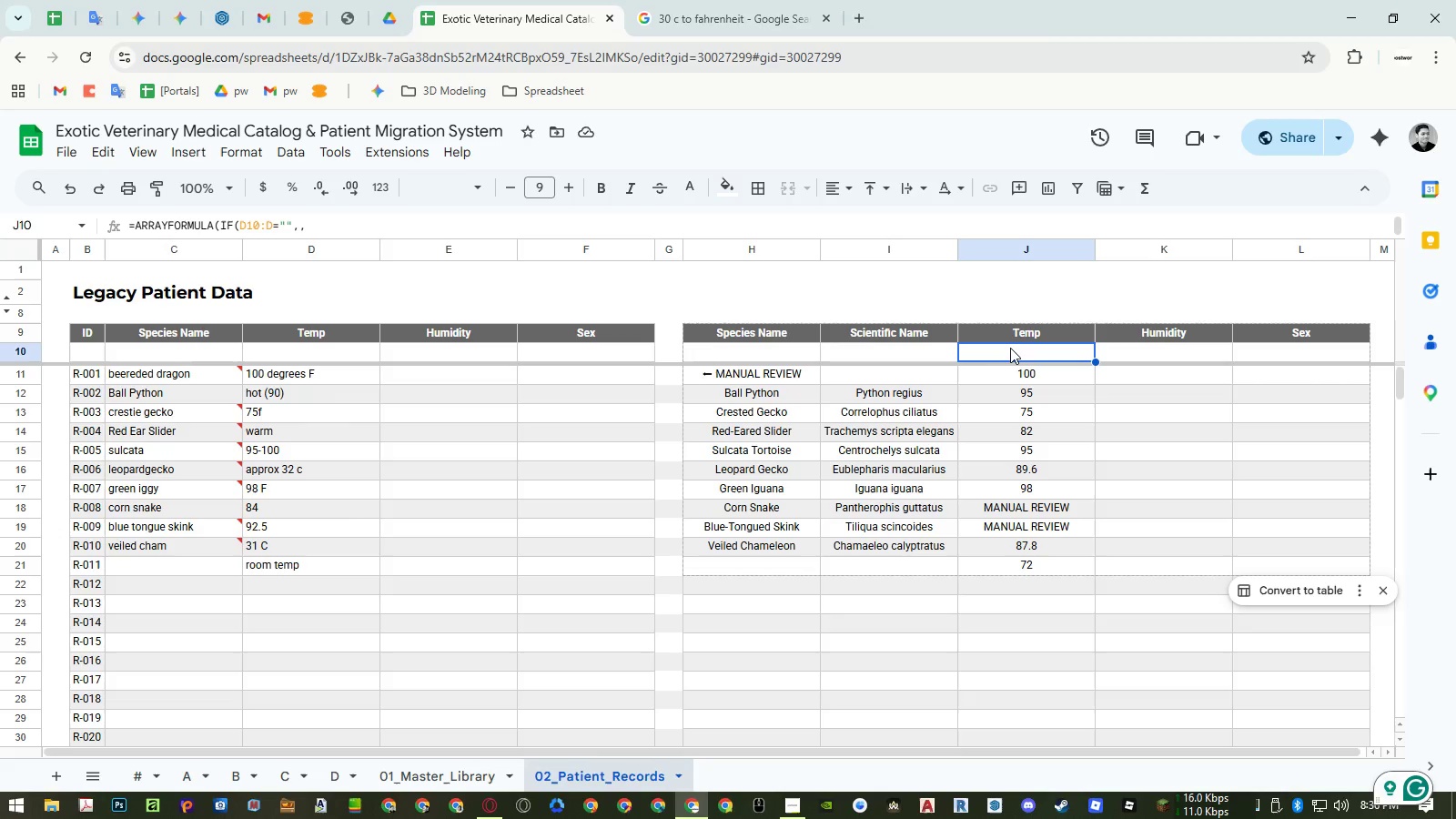 
wait(136.47)
 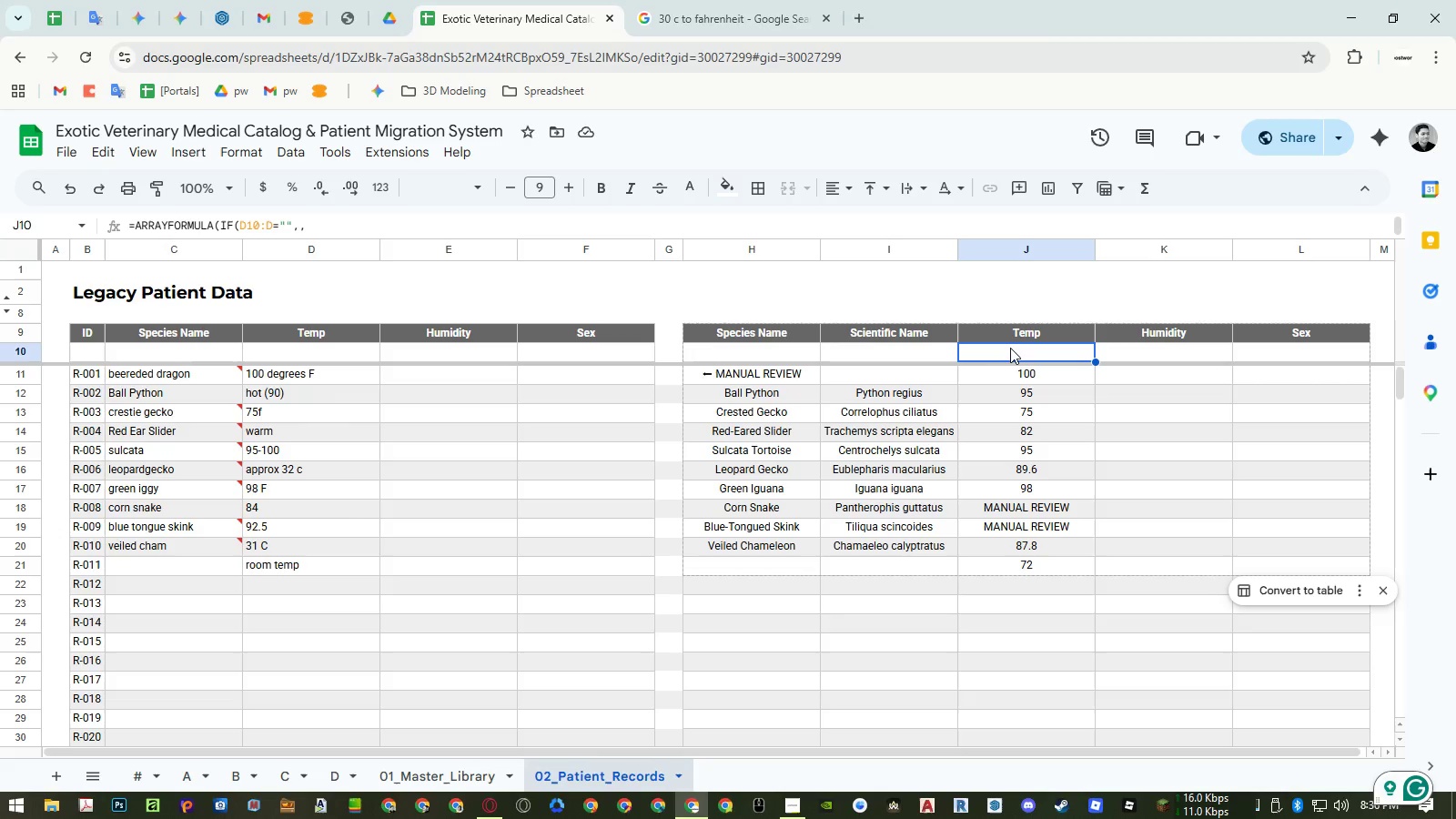 
left_click([1040, 349])
 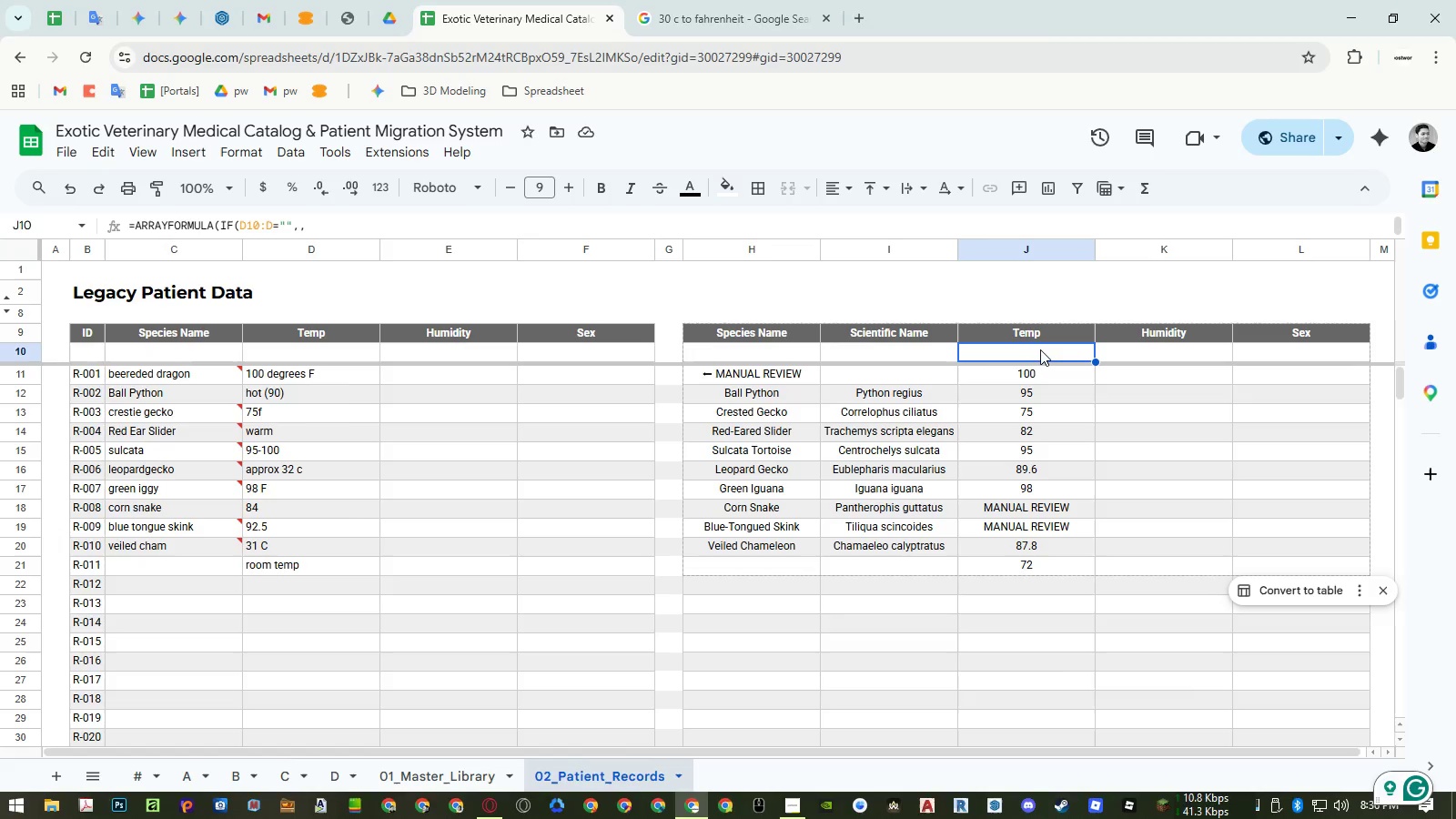 
double_click([1040, 349])
 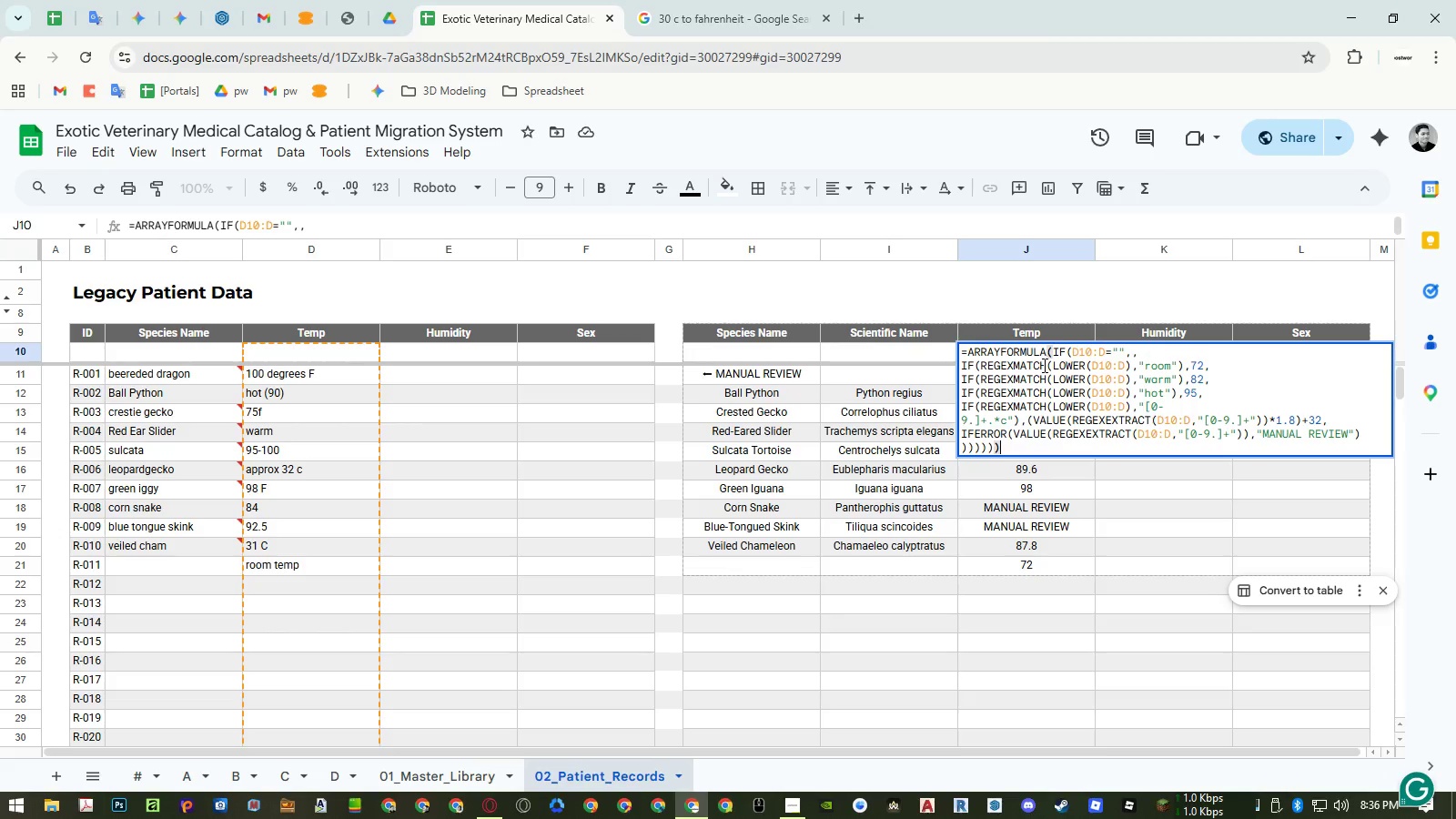 
wait(9.69)
 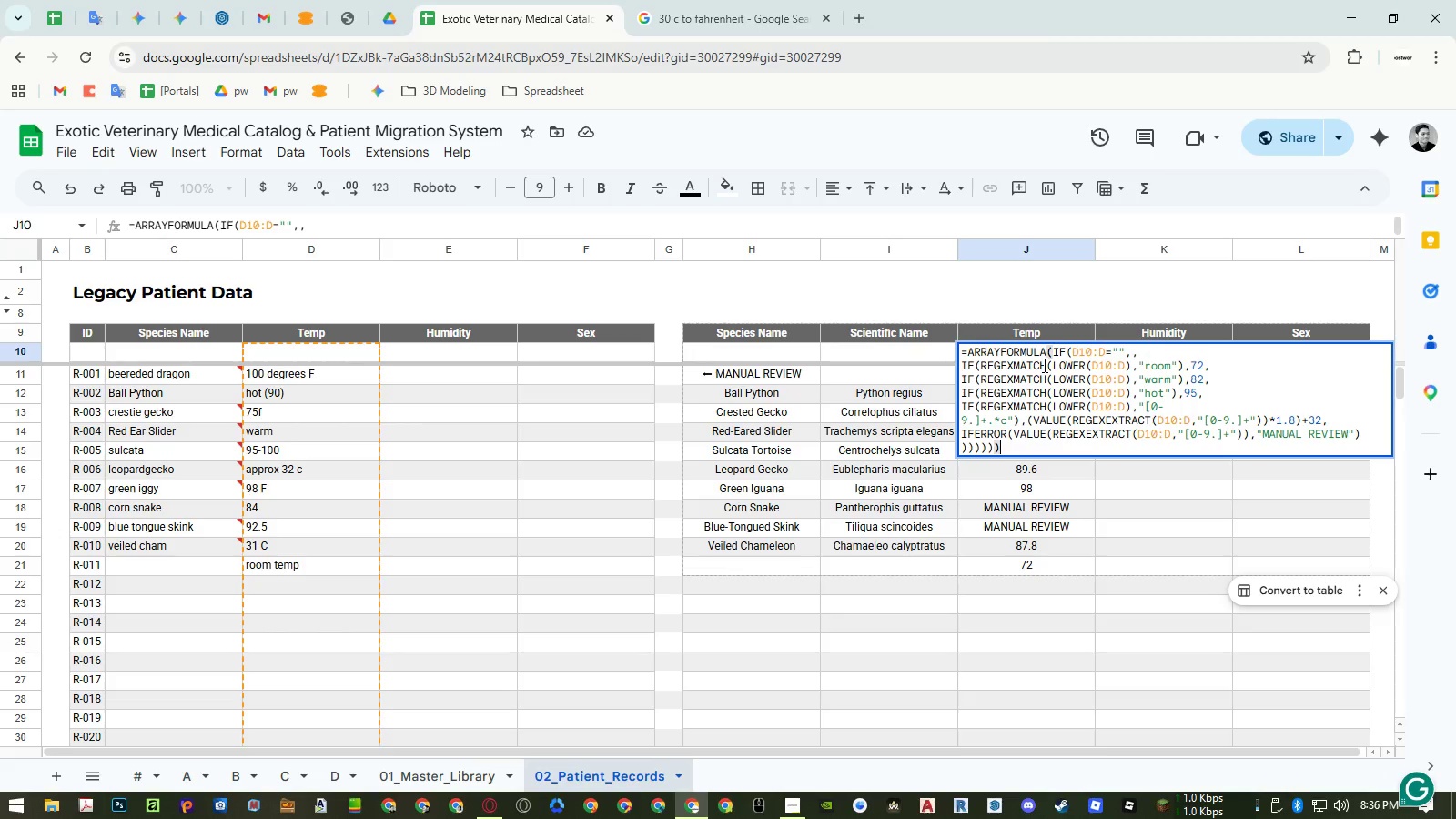 
left_click([1161, 348])
 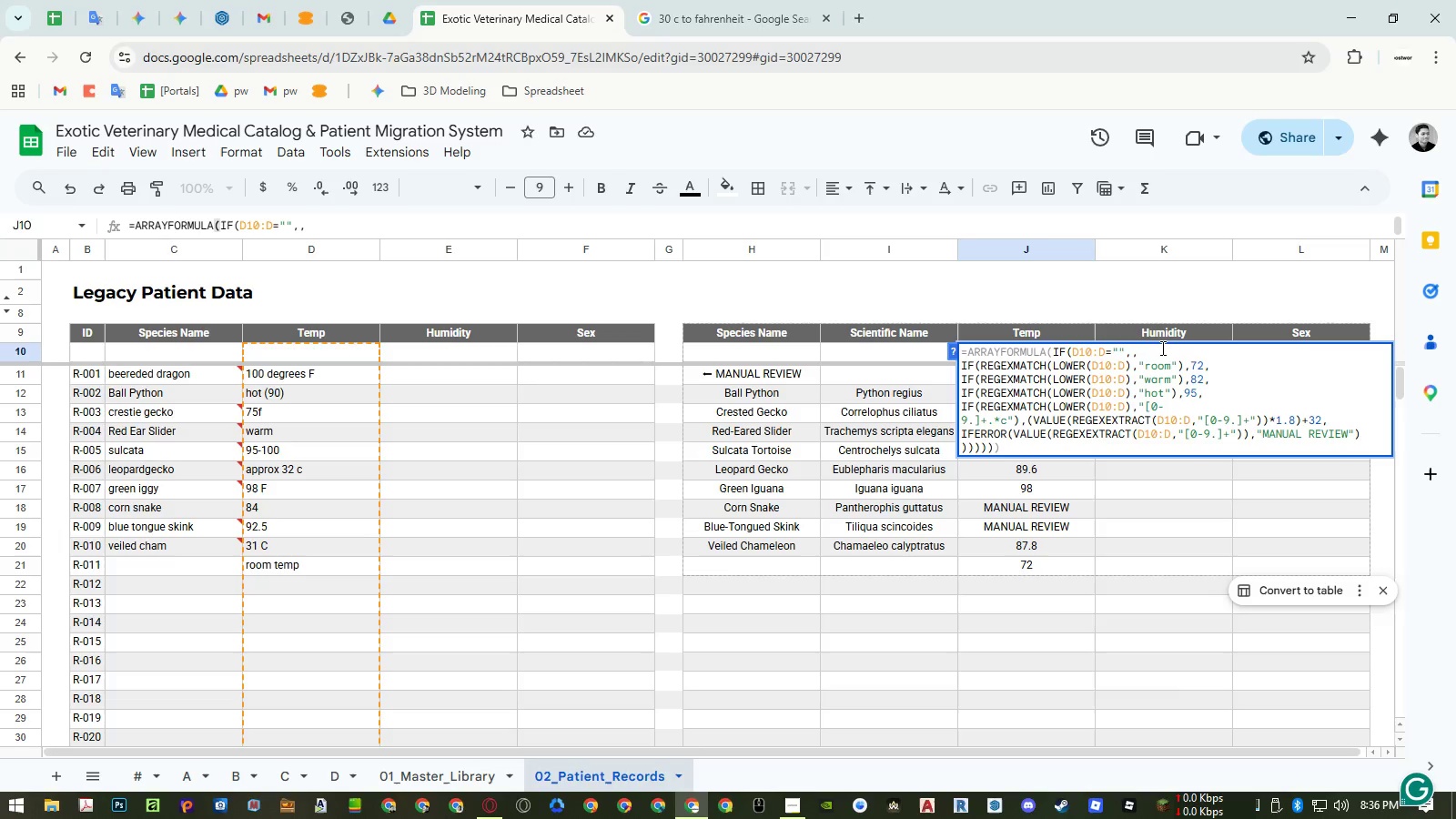 
key(Control+Enter)
 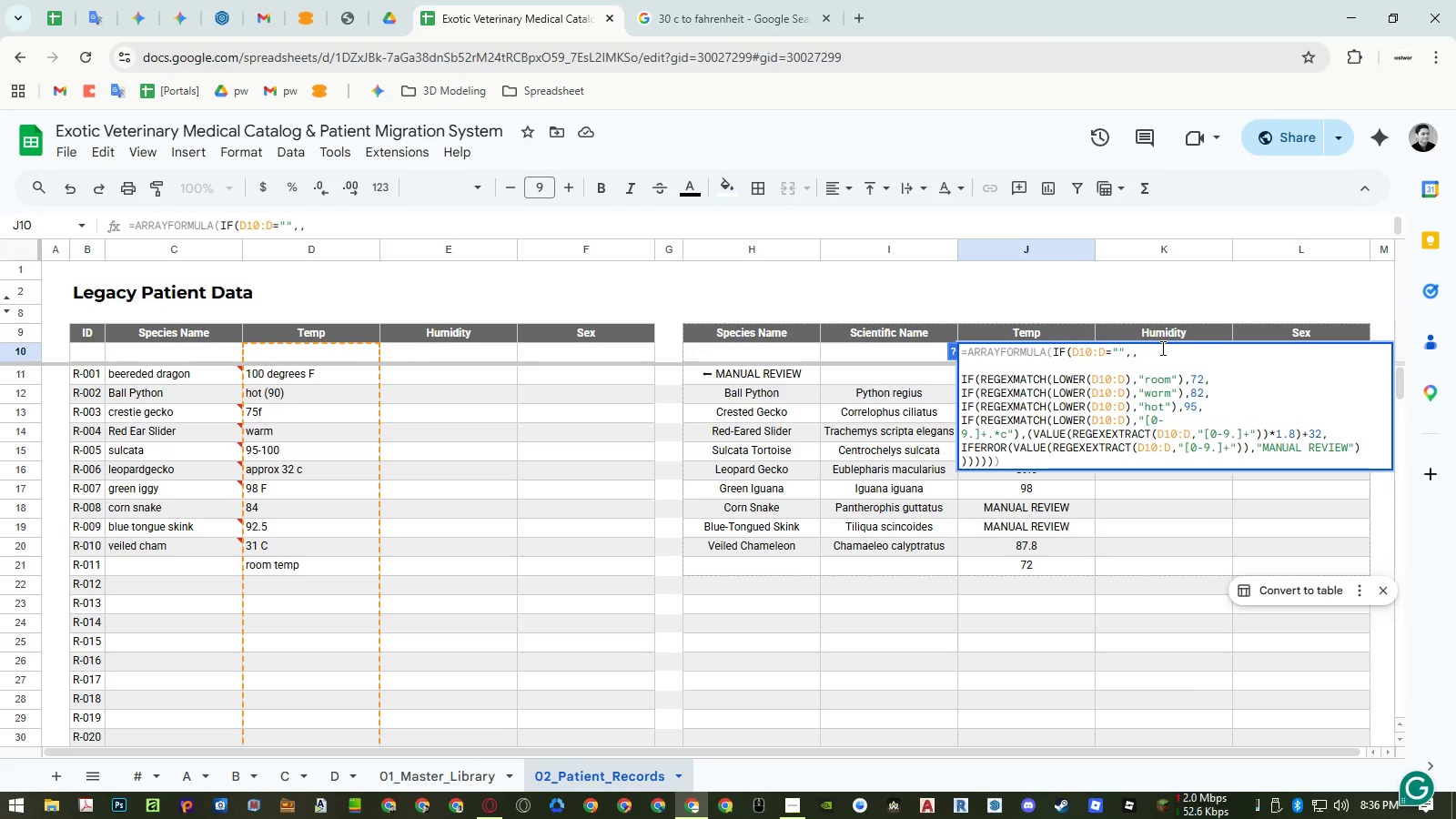 
type(if)
 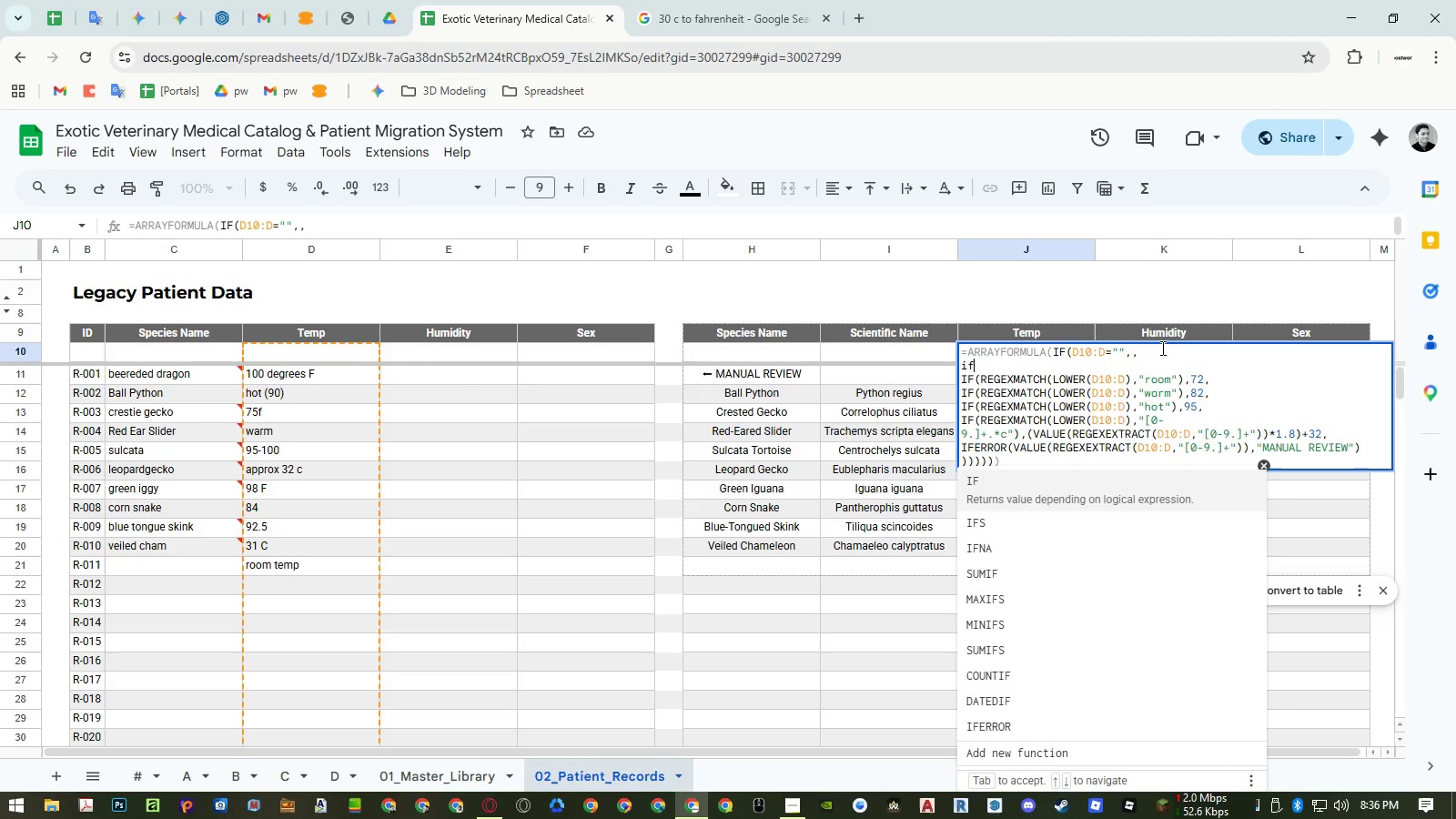 
key(Enter)
 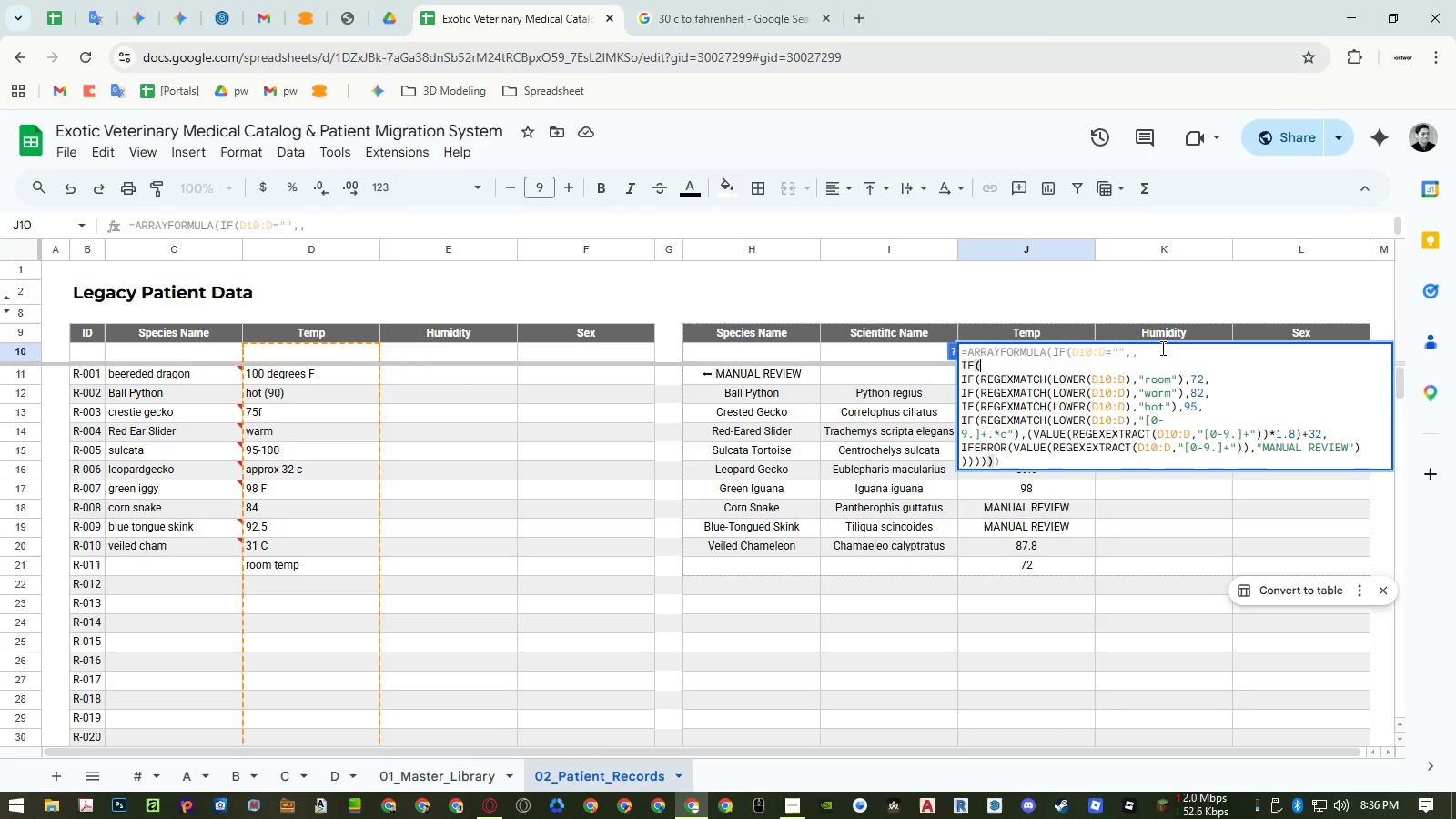 
type(regex)
 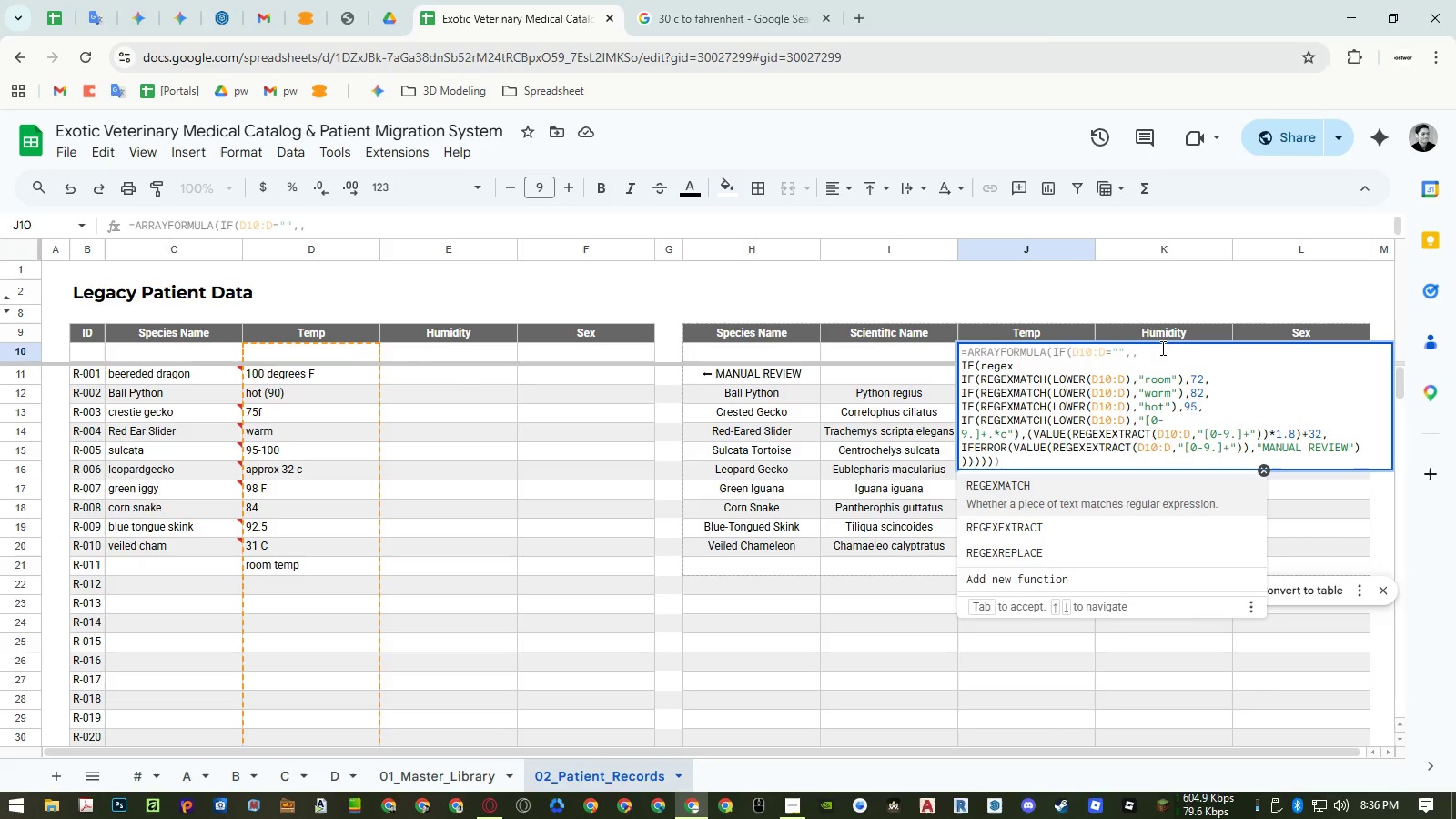 
key(Enter)
 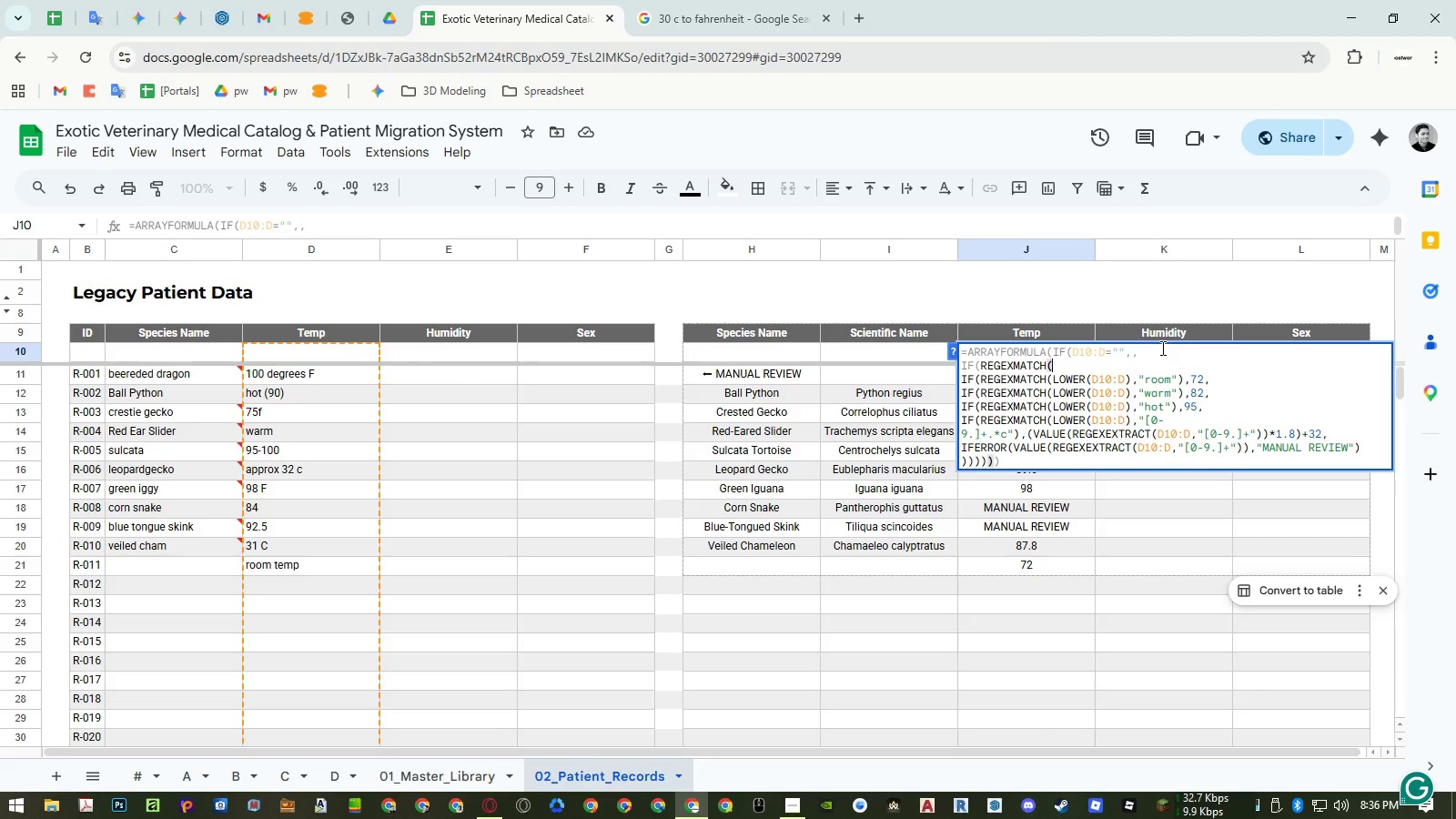 
type(to_t)
 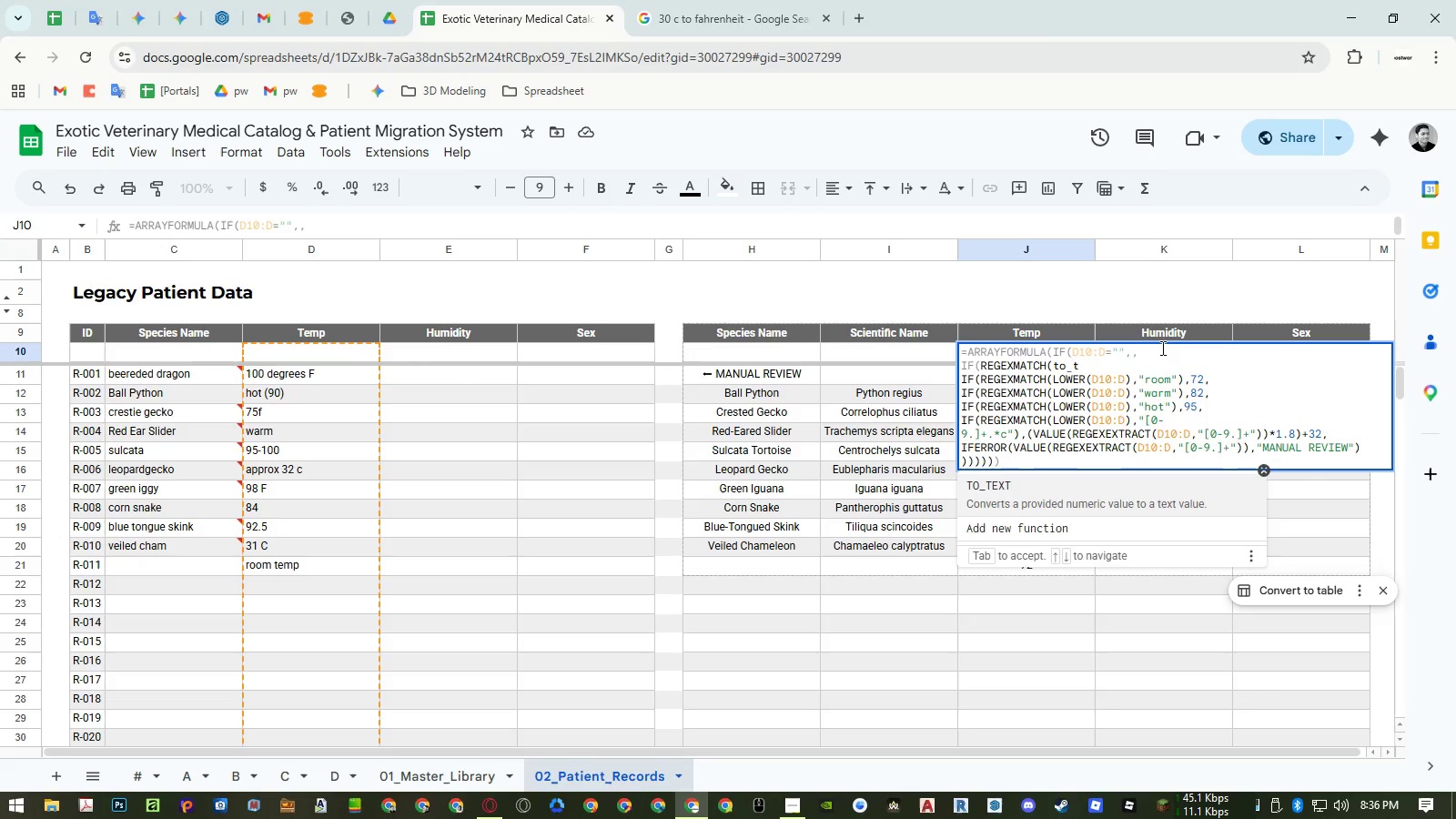 
key(Enter)
 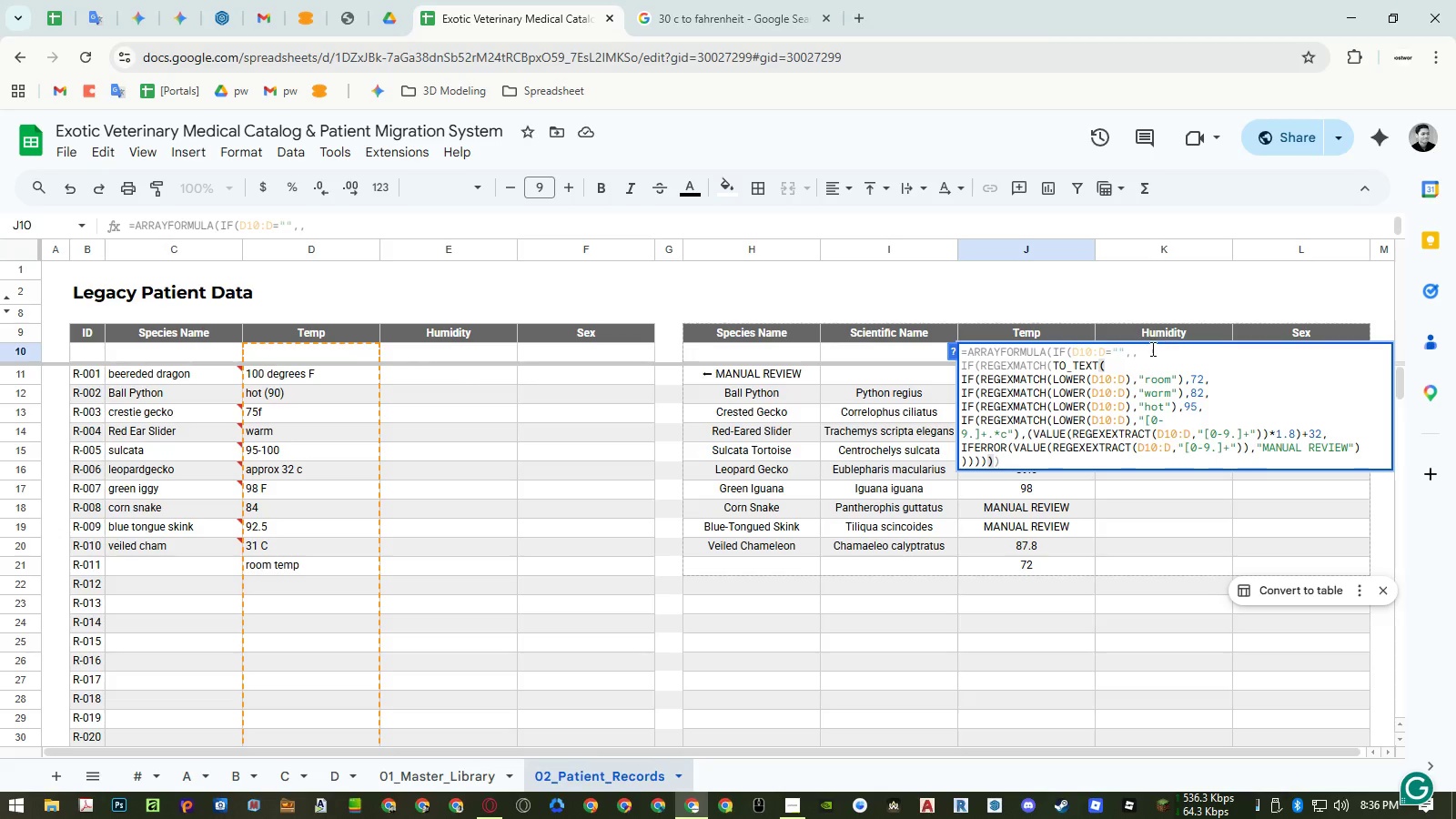 
double_click([1097, 348])
 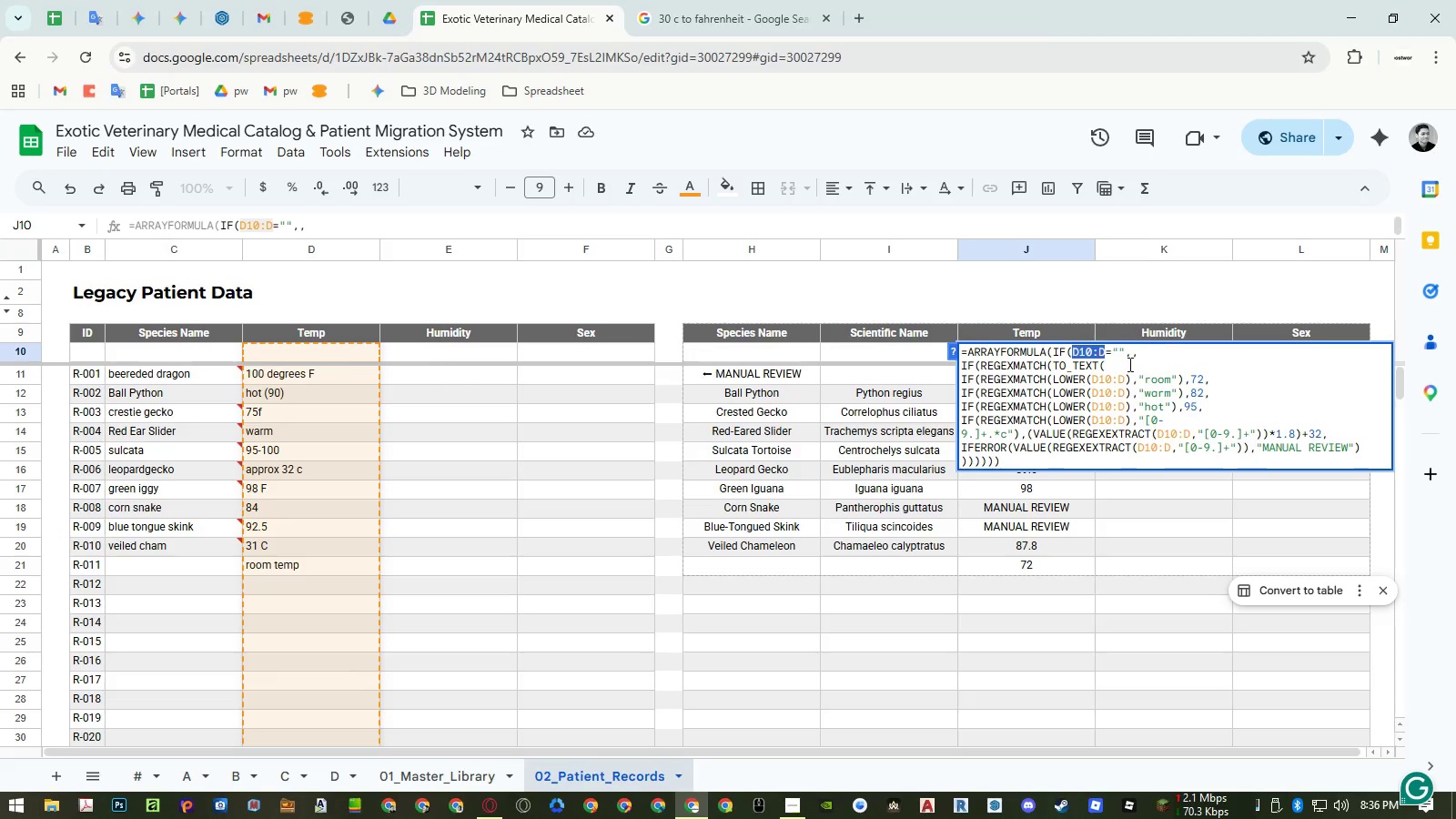 
key(Control+ControlLeft)
 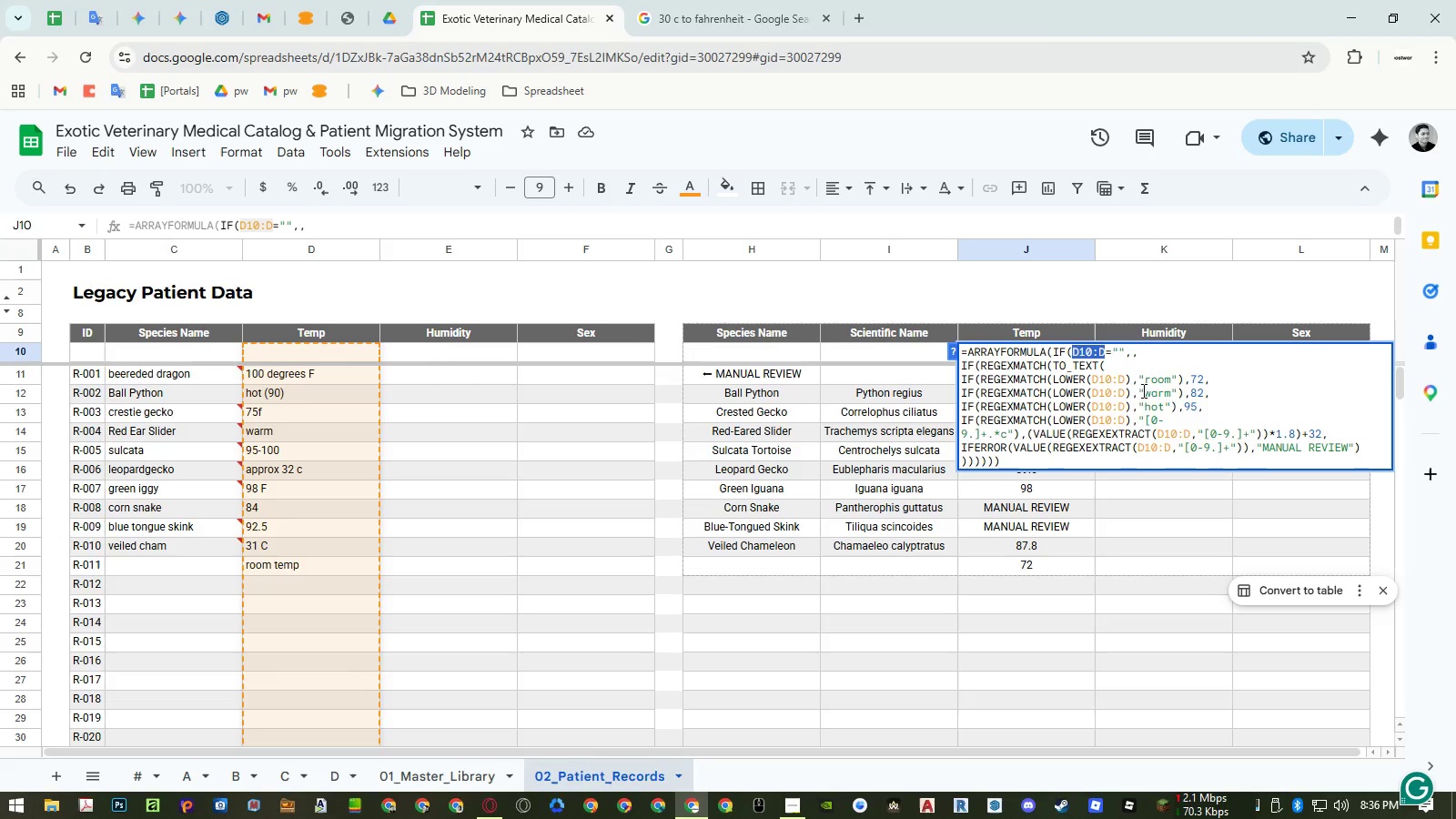 
key(Control+C)
 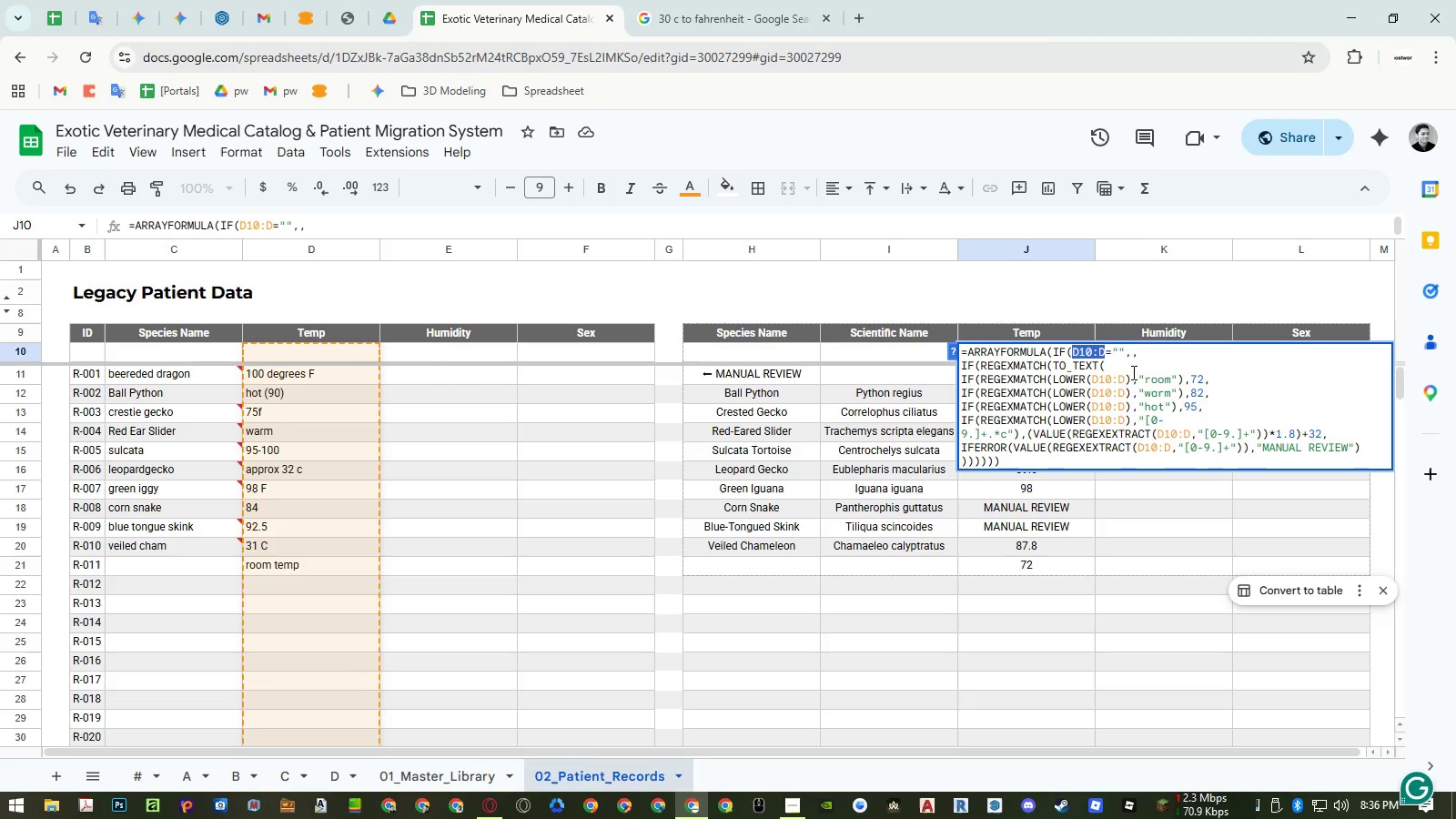 
left_click([1130, 368])
 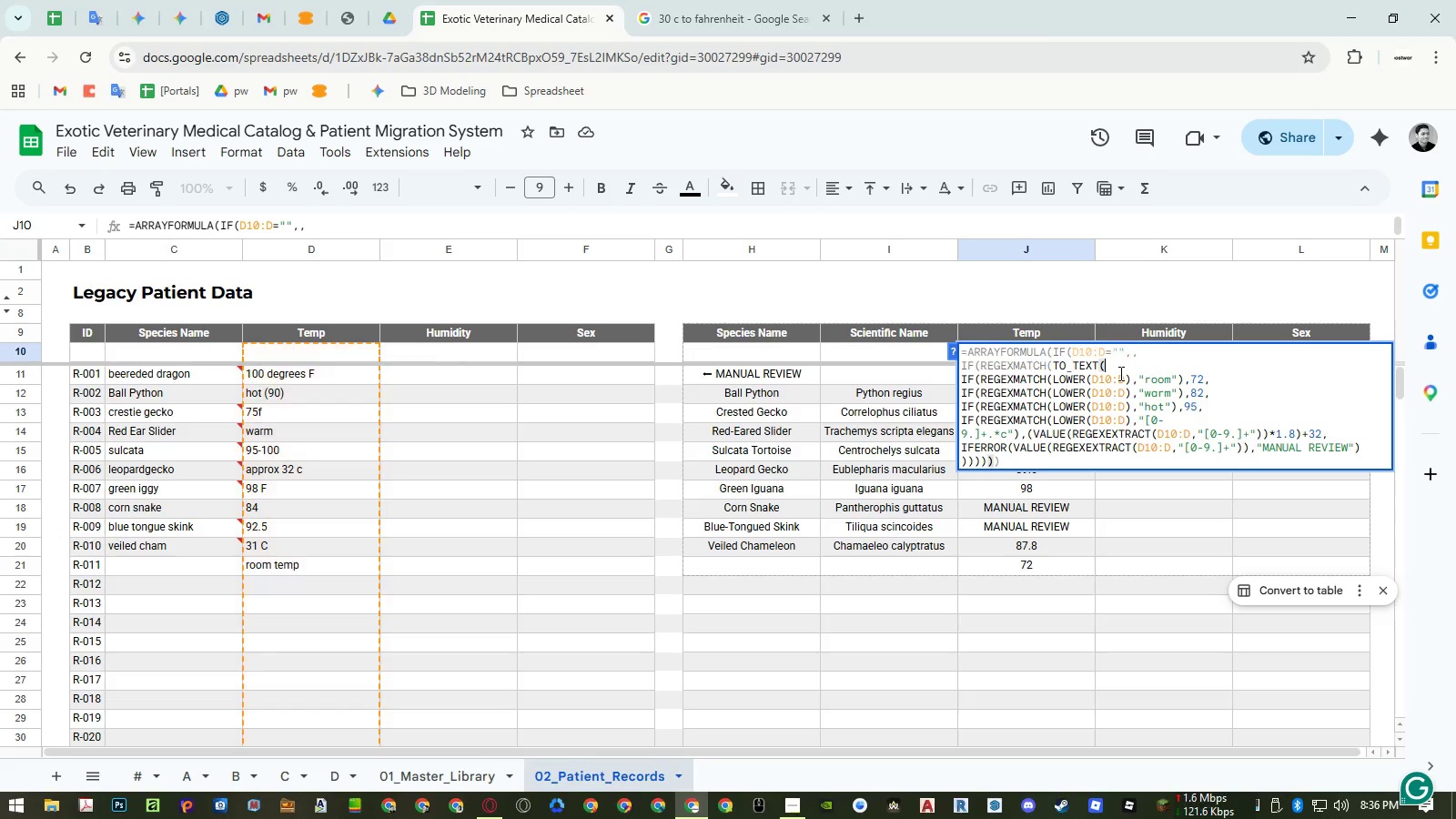 
key(Control+ControlLeft)
 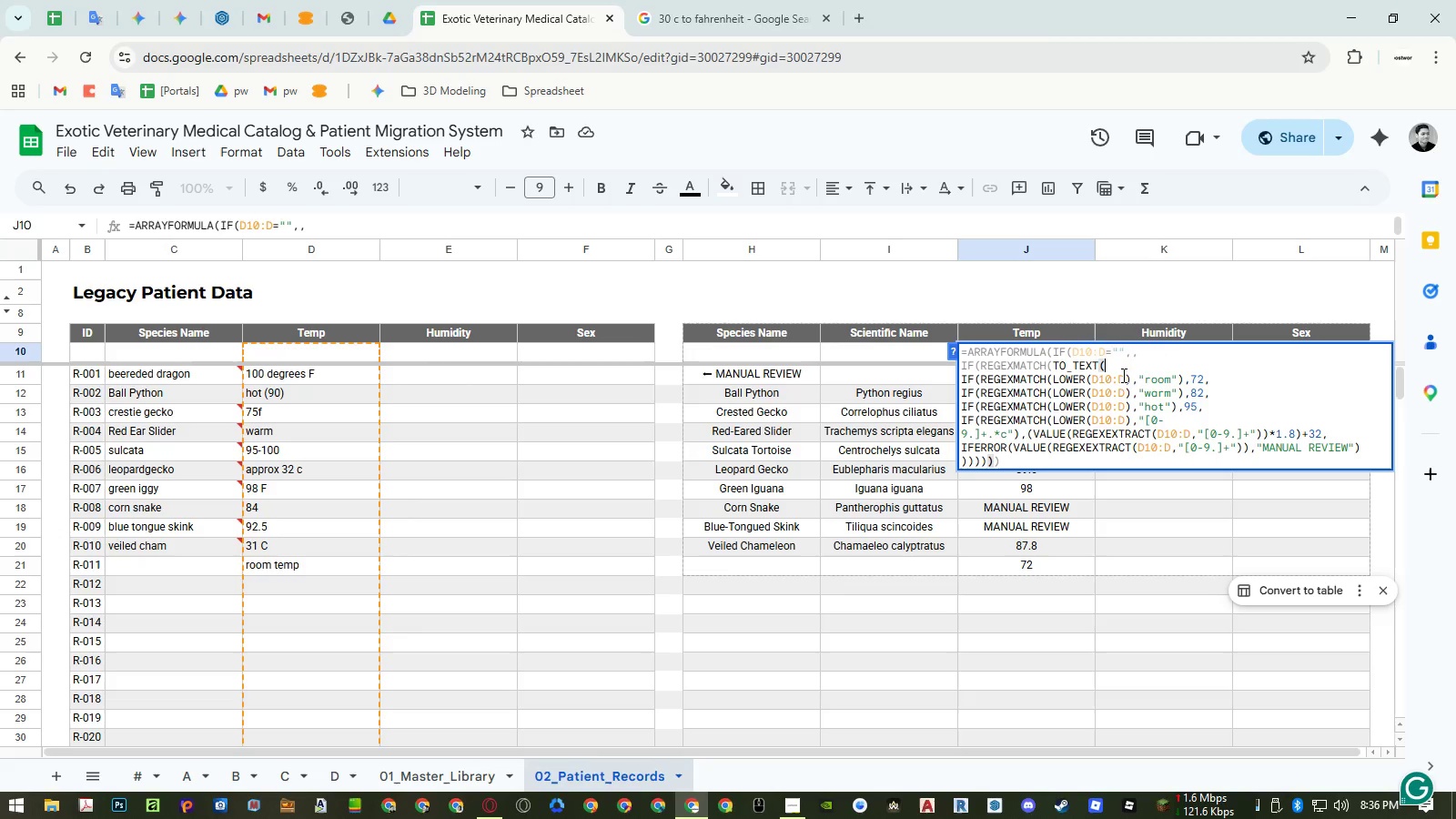 
key(Control+V)
 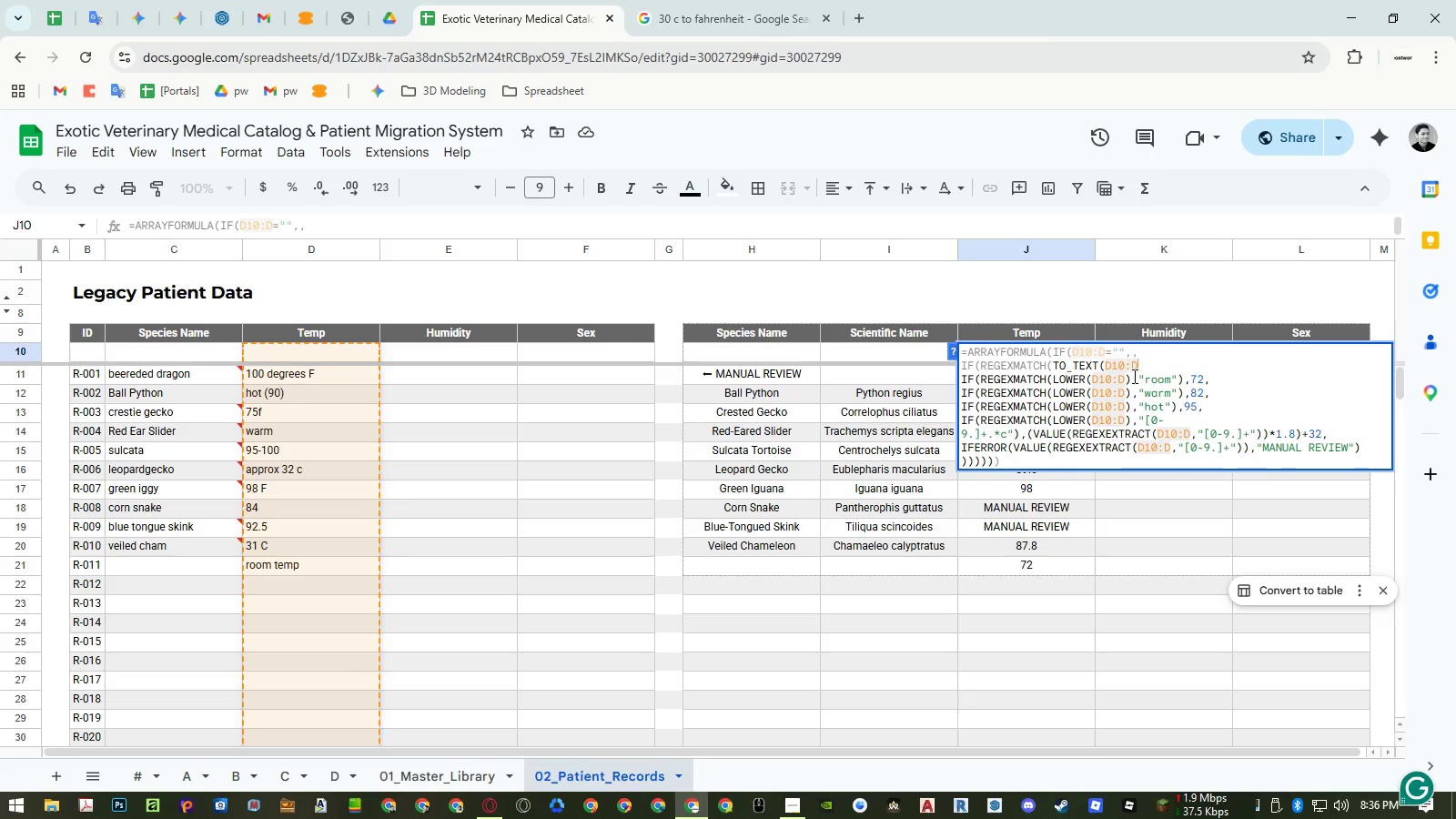 
key(Shift+0)
 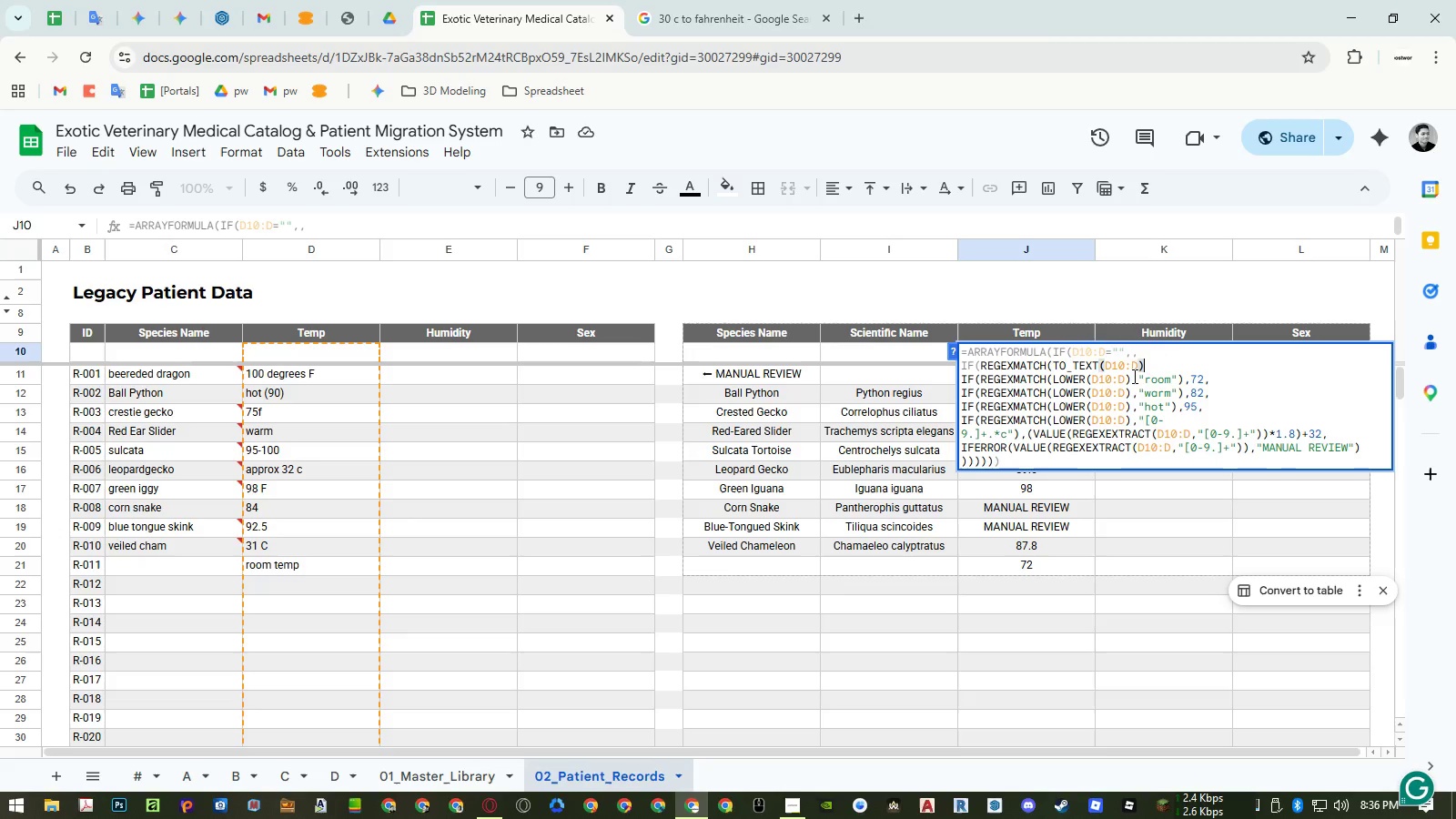 
key(Shift+Comma)
 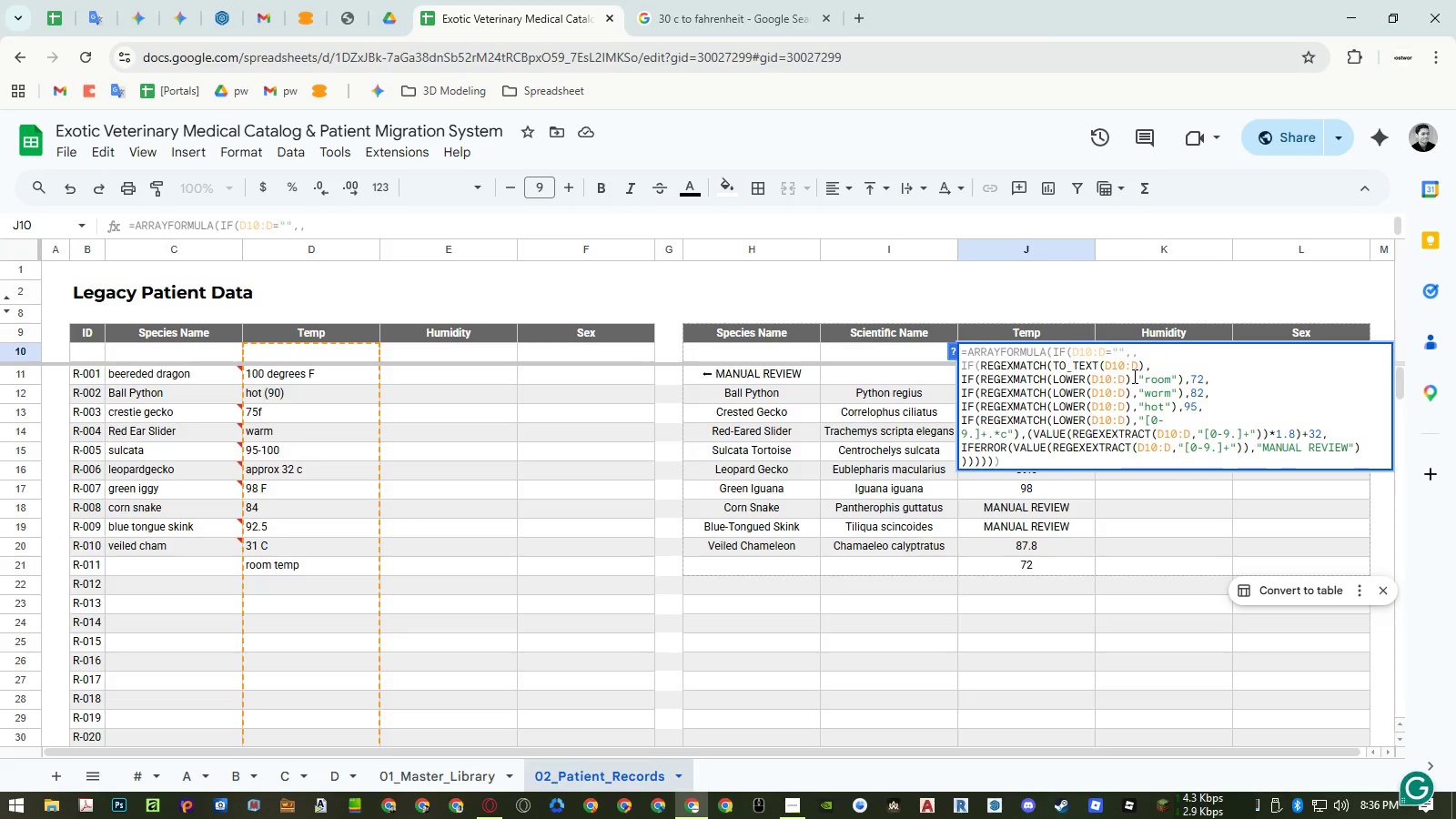 
key(Shift+Quote)
 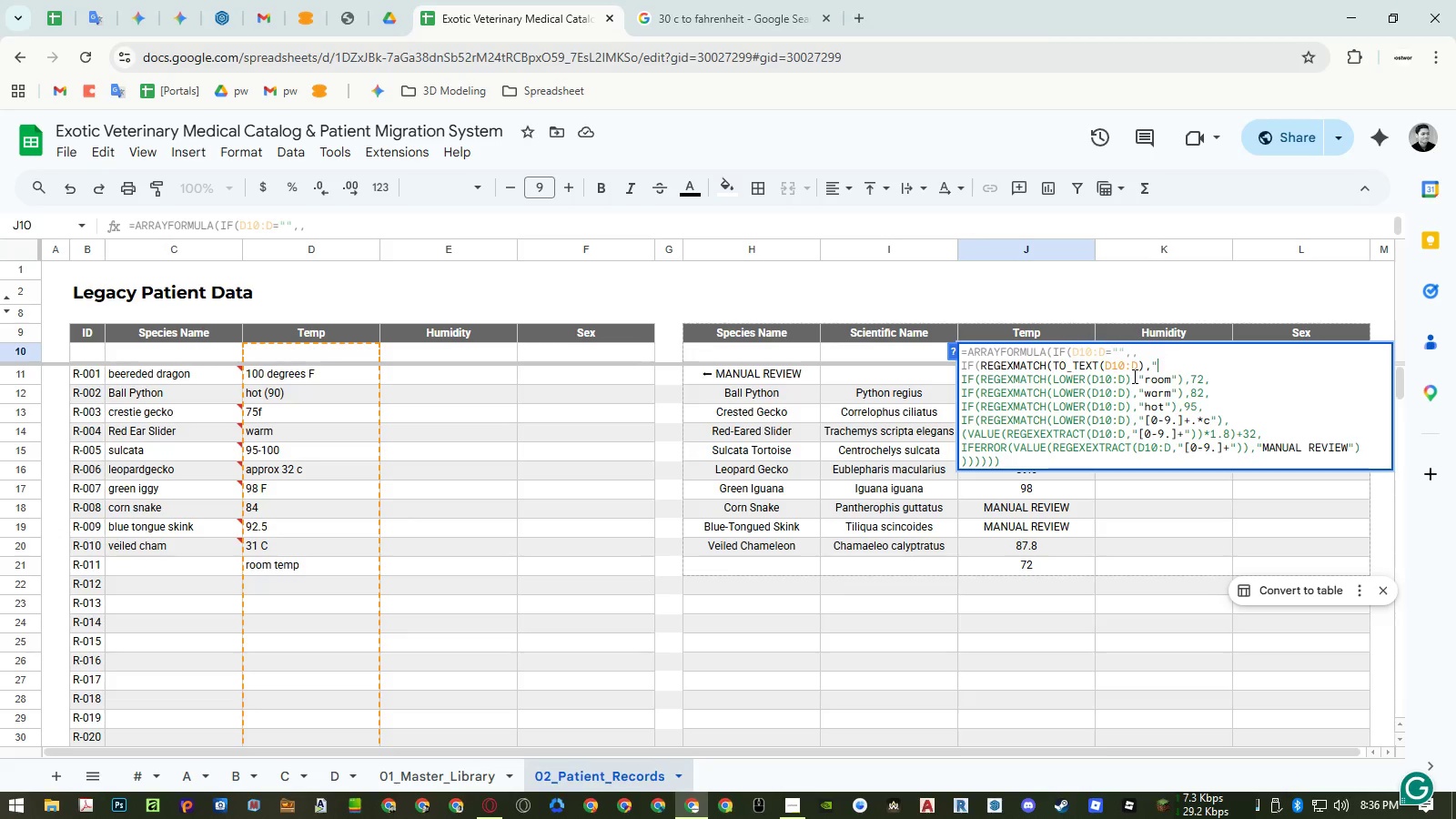 
key(P)
 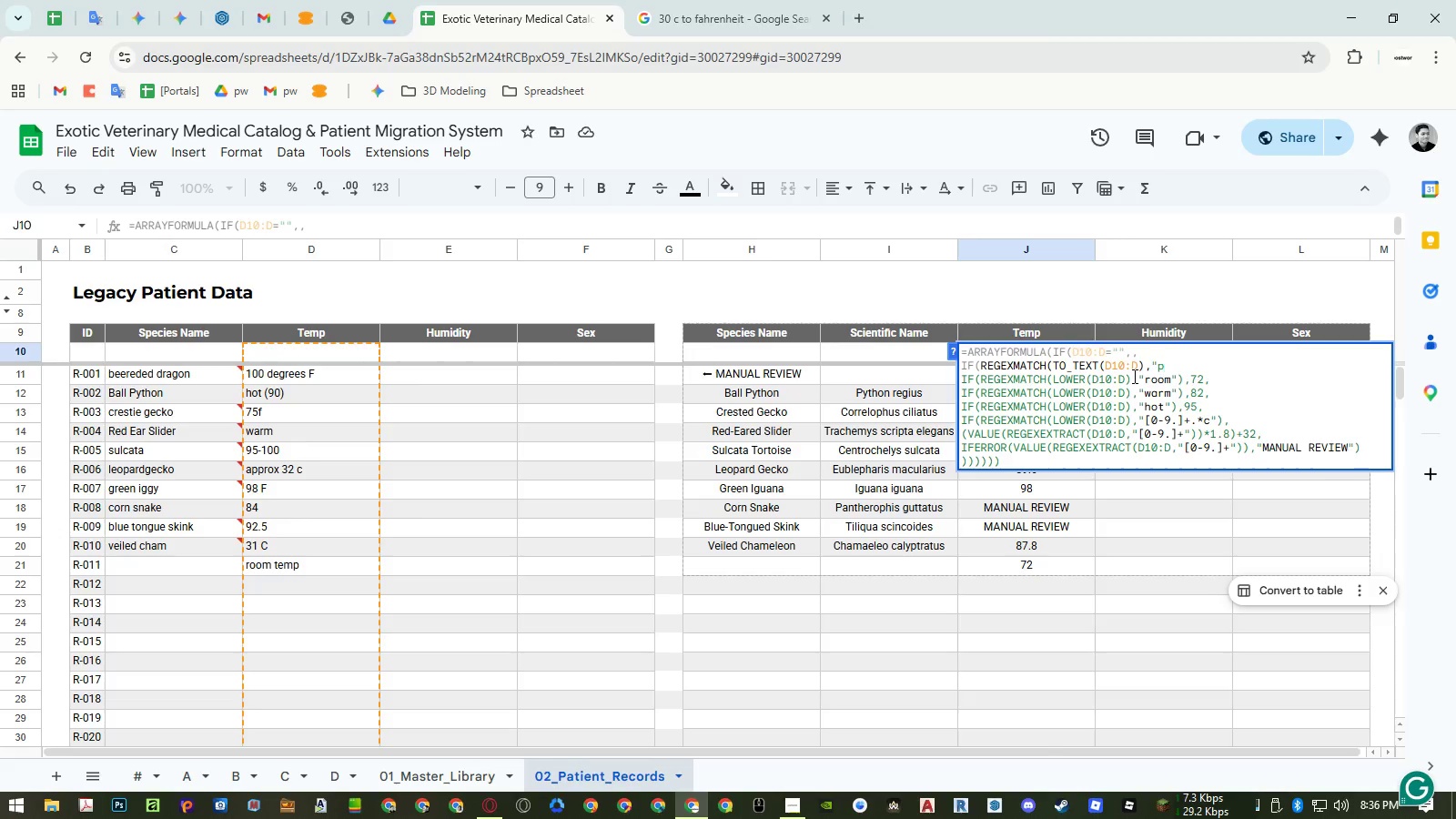 
key(Backspace)
 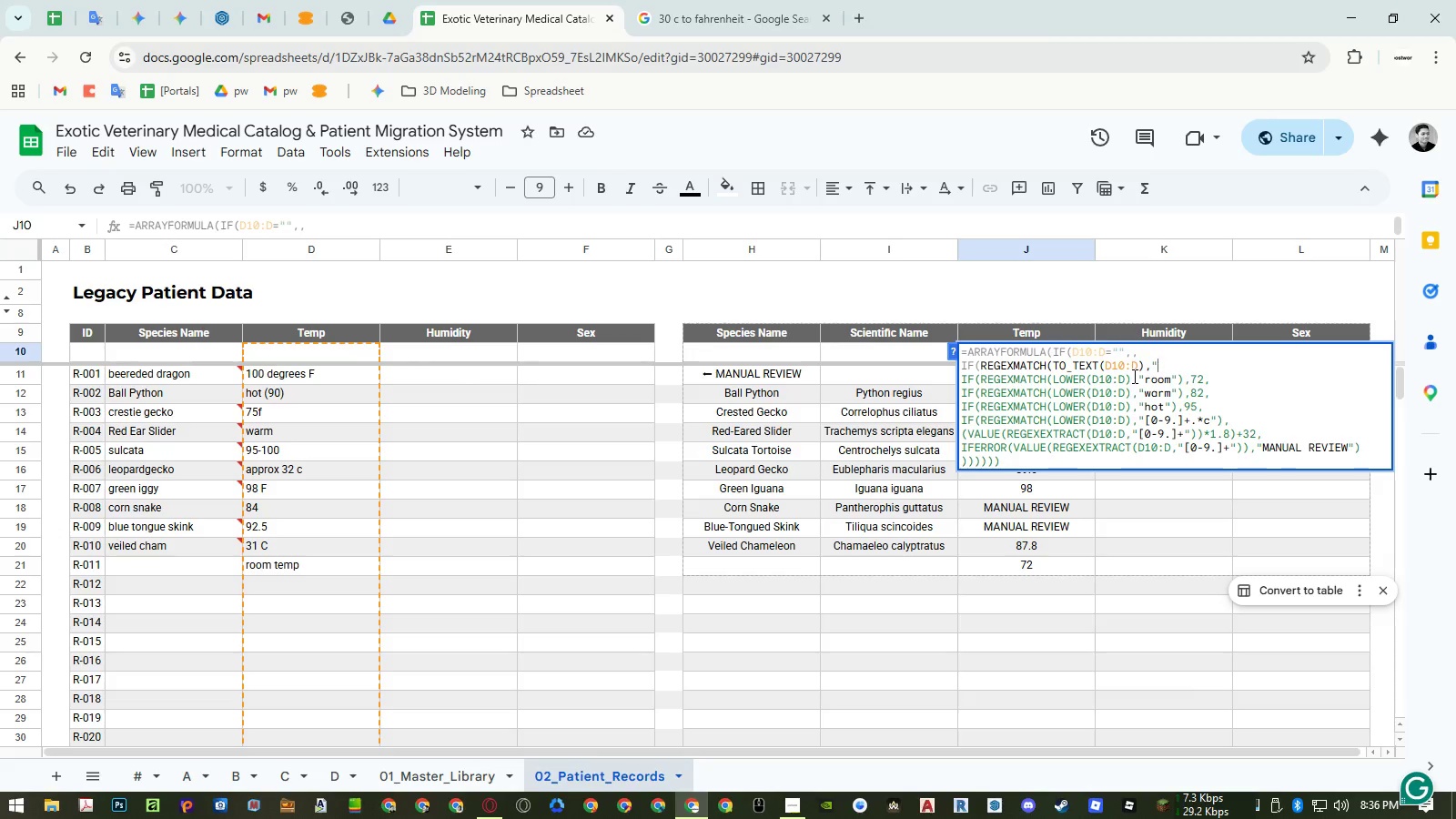 
key(BracketLeft)
 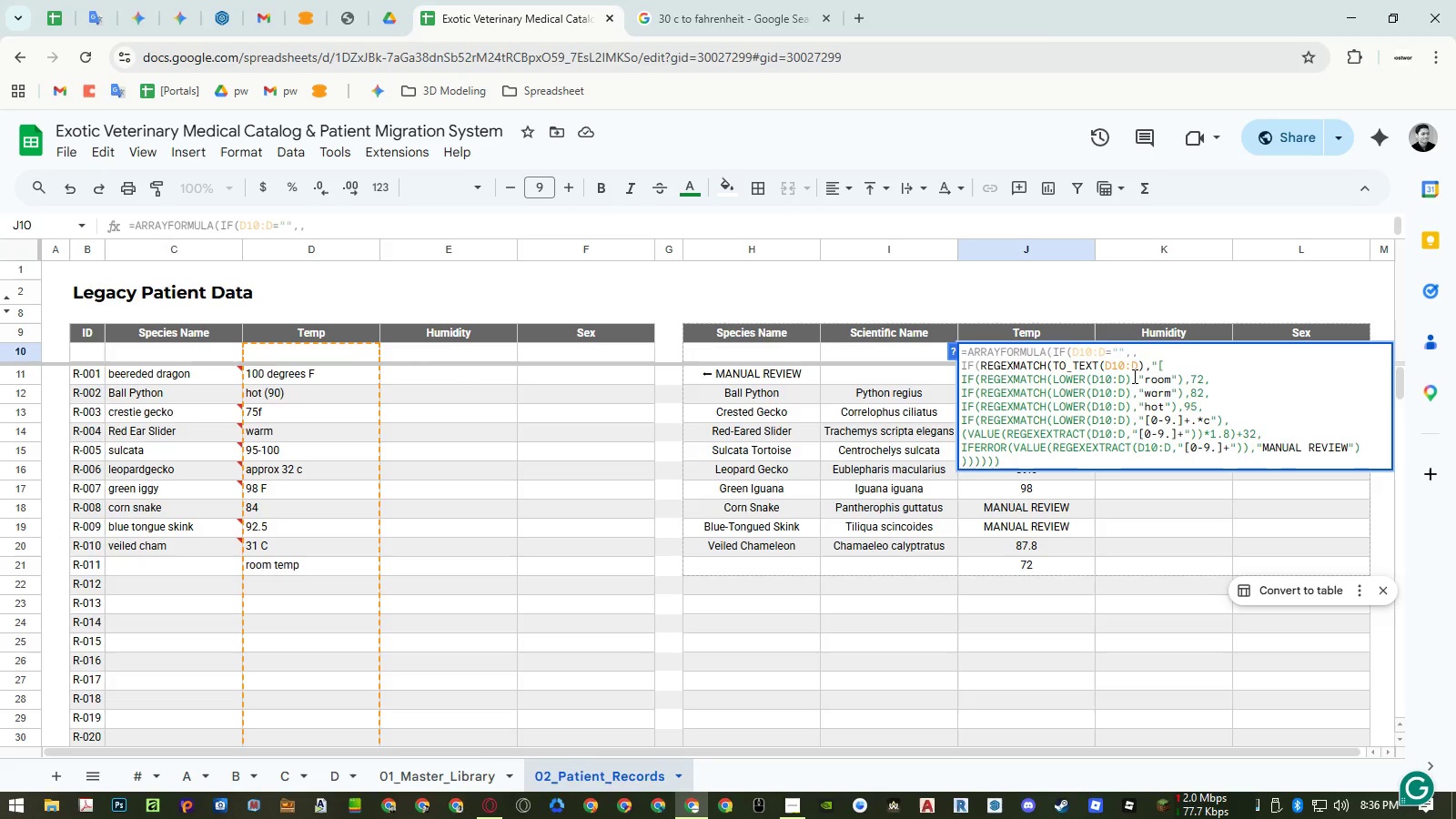 
key(Backspace)
 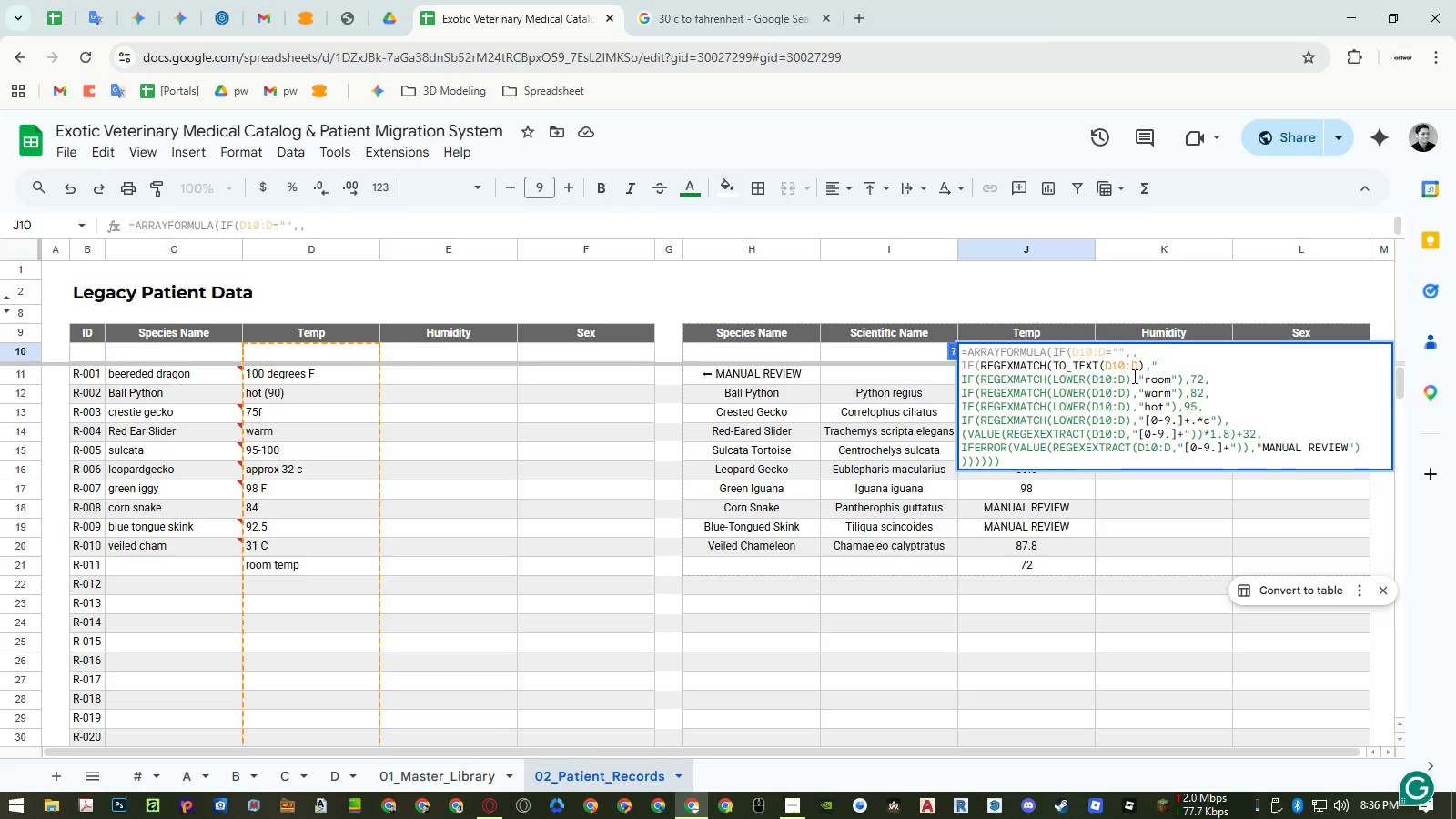 
key(Backspace)
 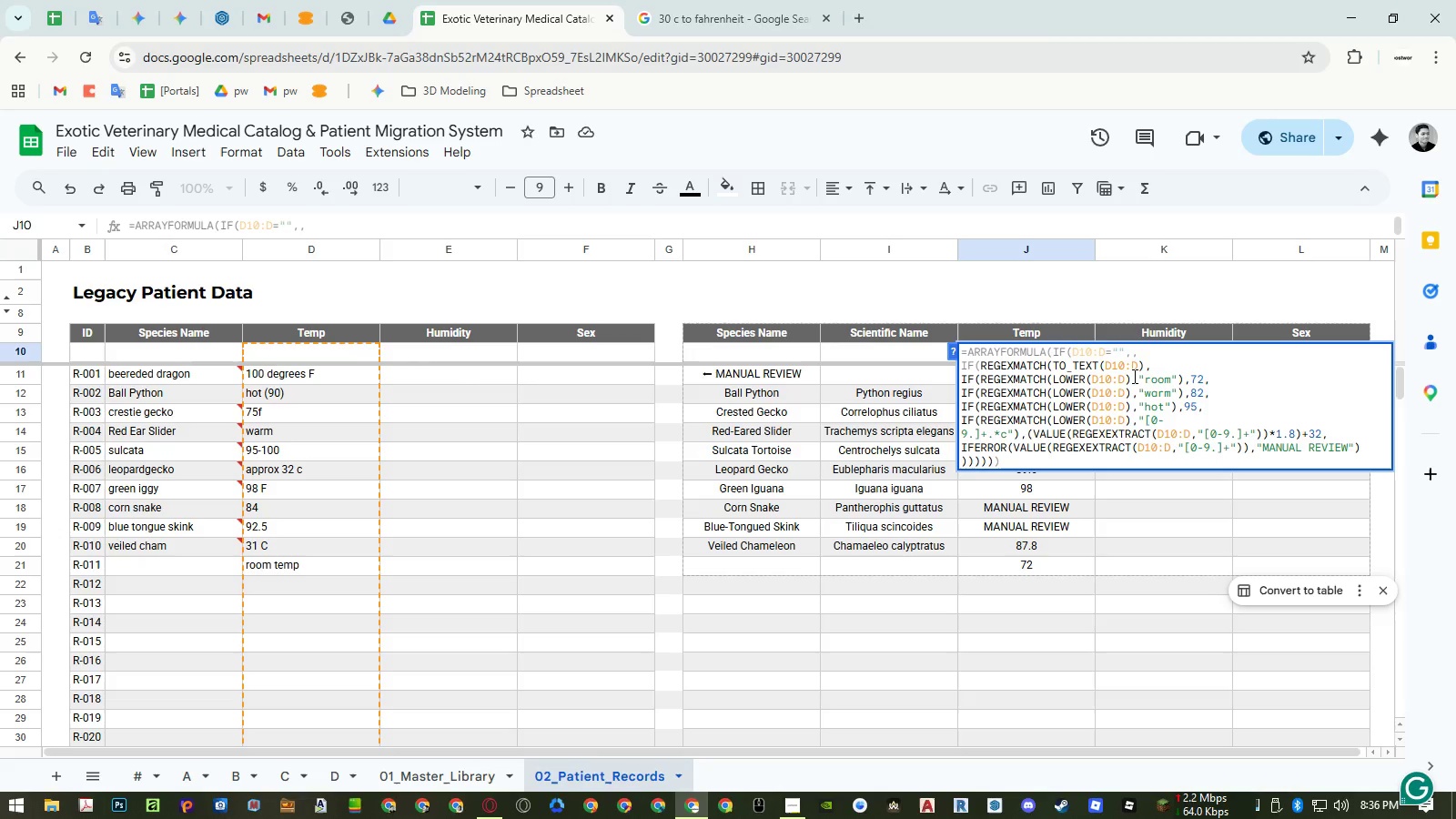 
key(Shift+Quote)
 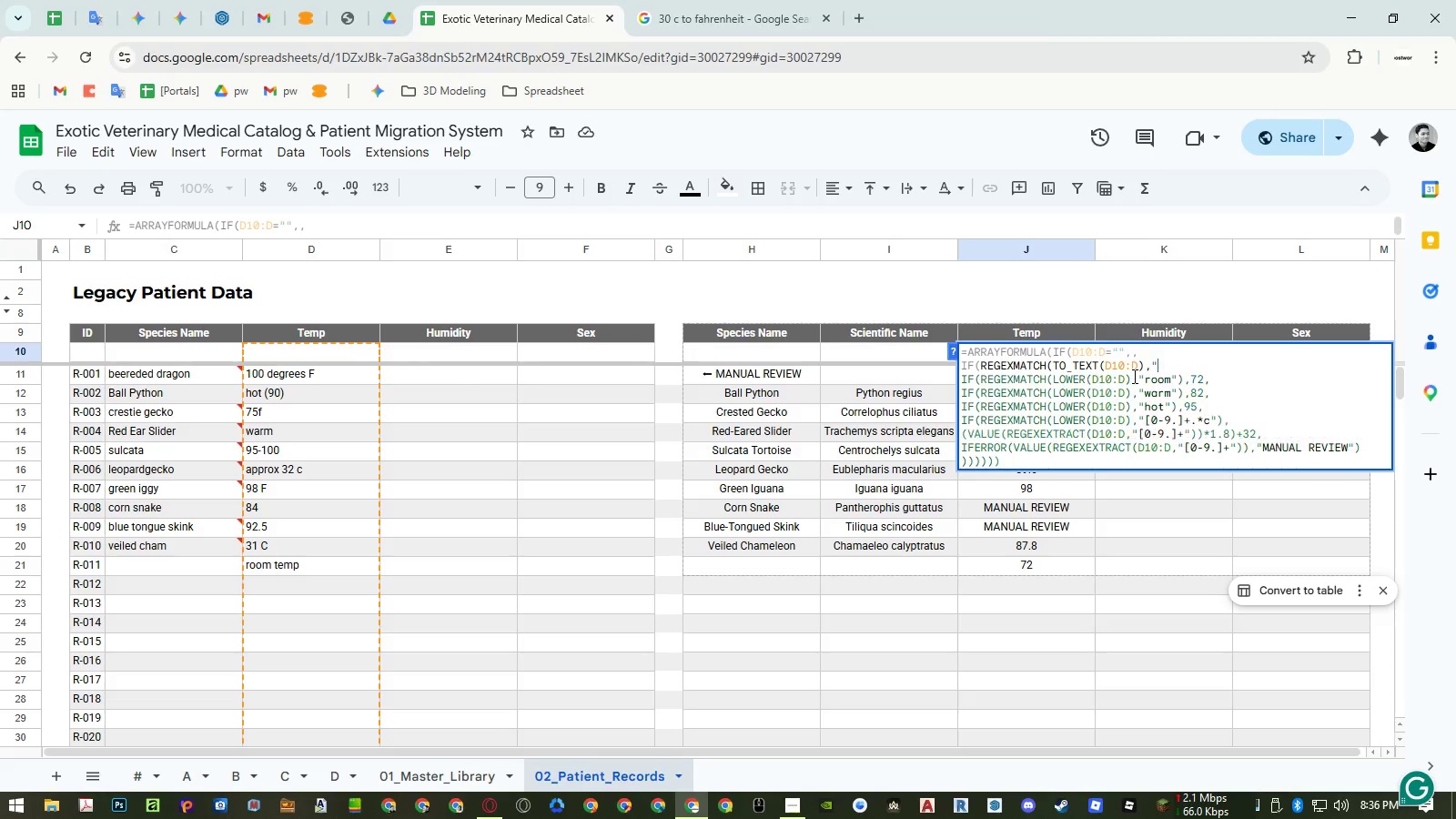 
key(BracketLeft)
 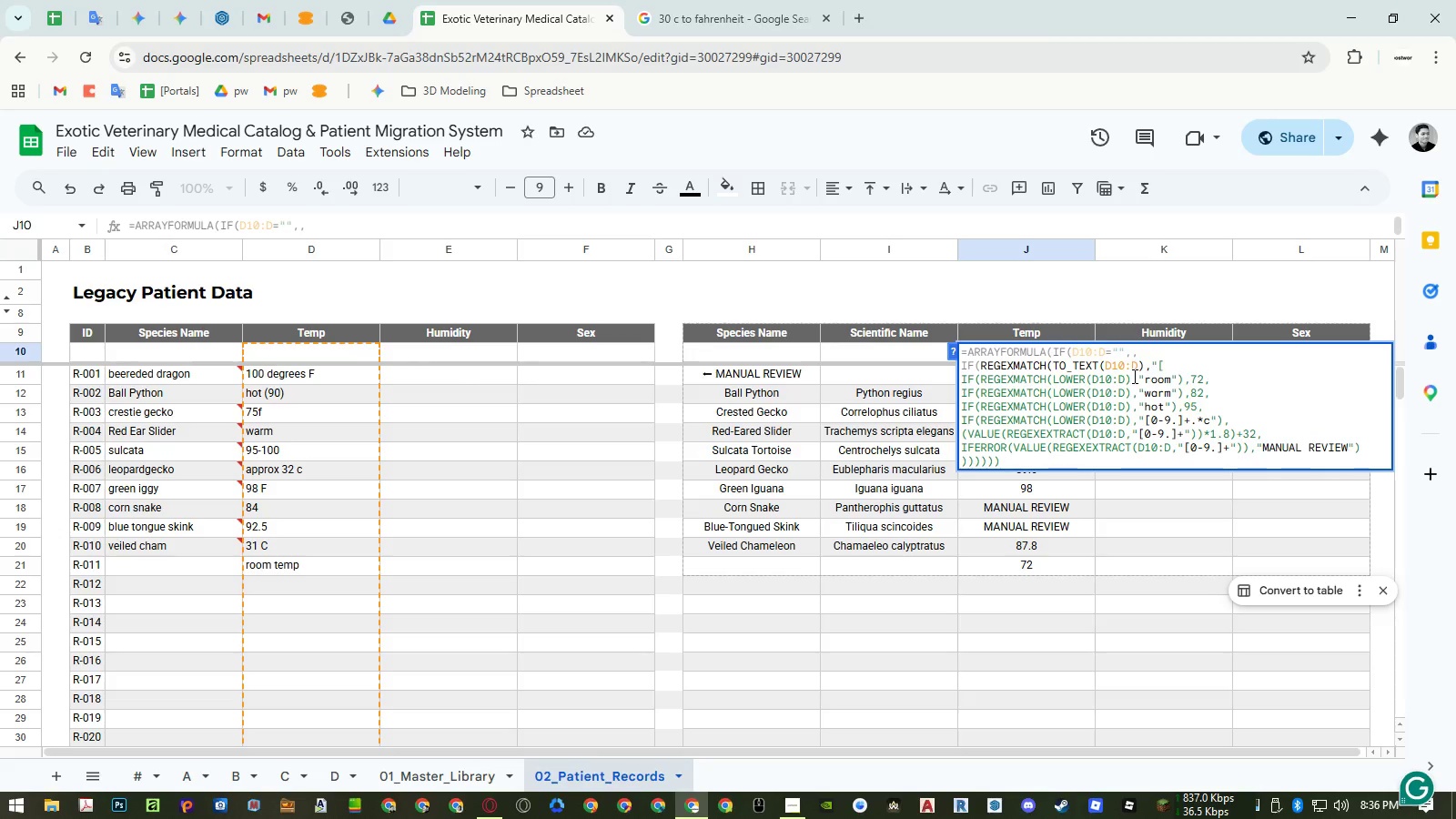 
key(Numpad0)
 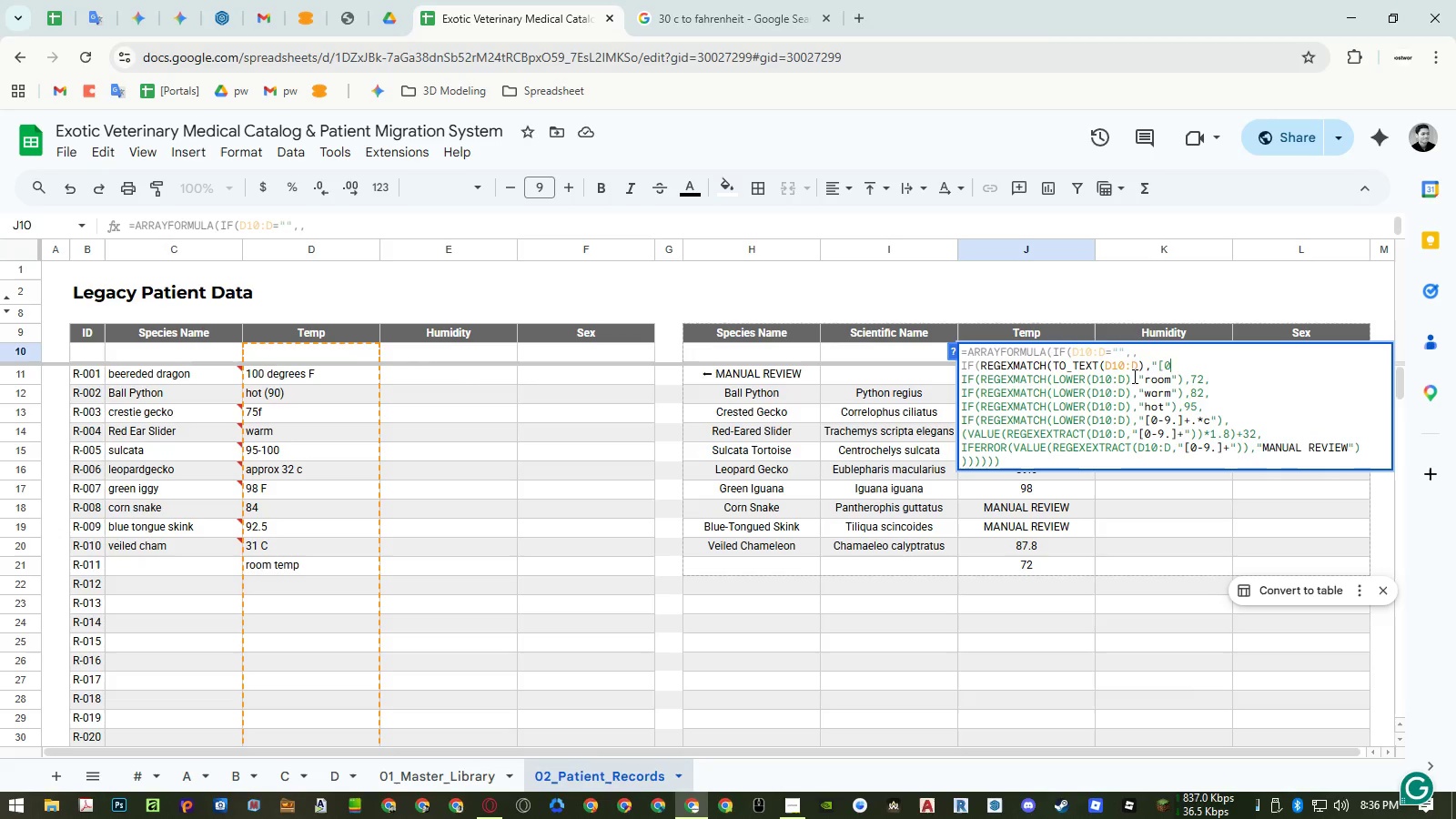 
key(NumpadSubtract)
 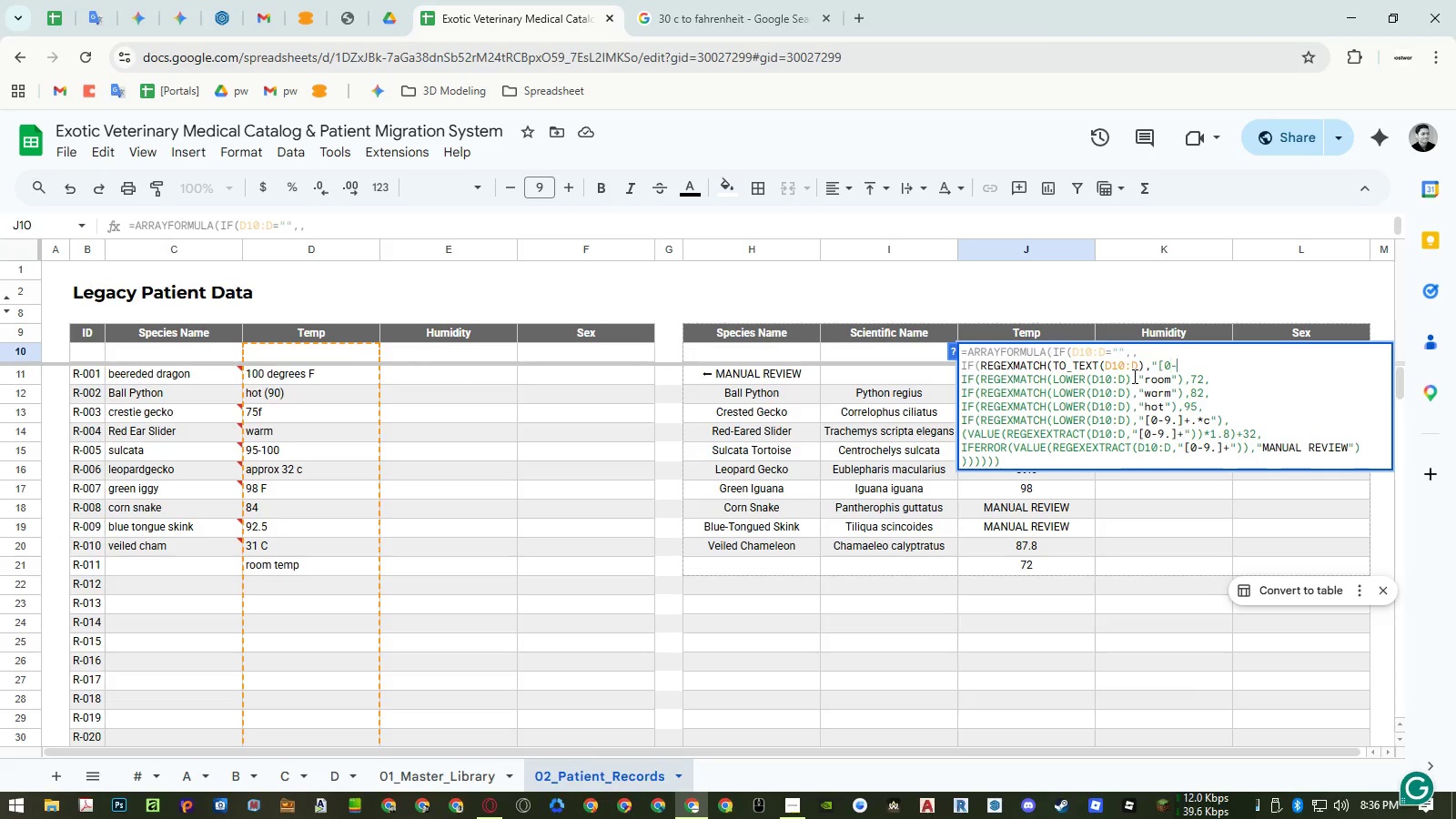 
key(Numpad9)
 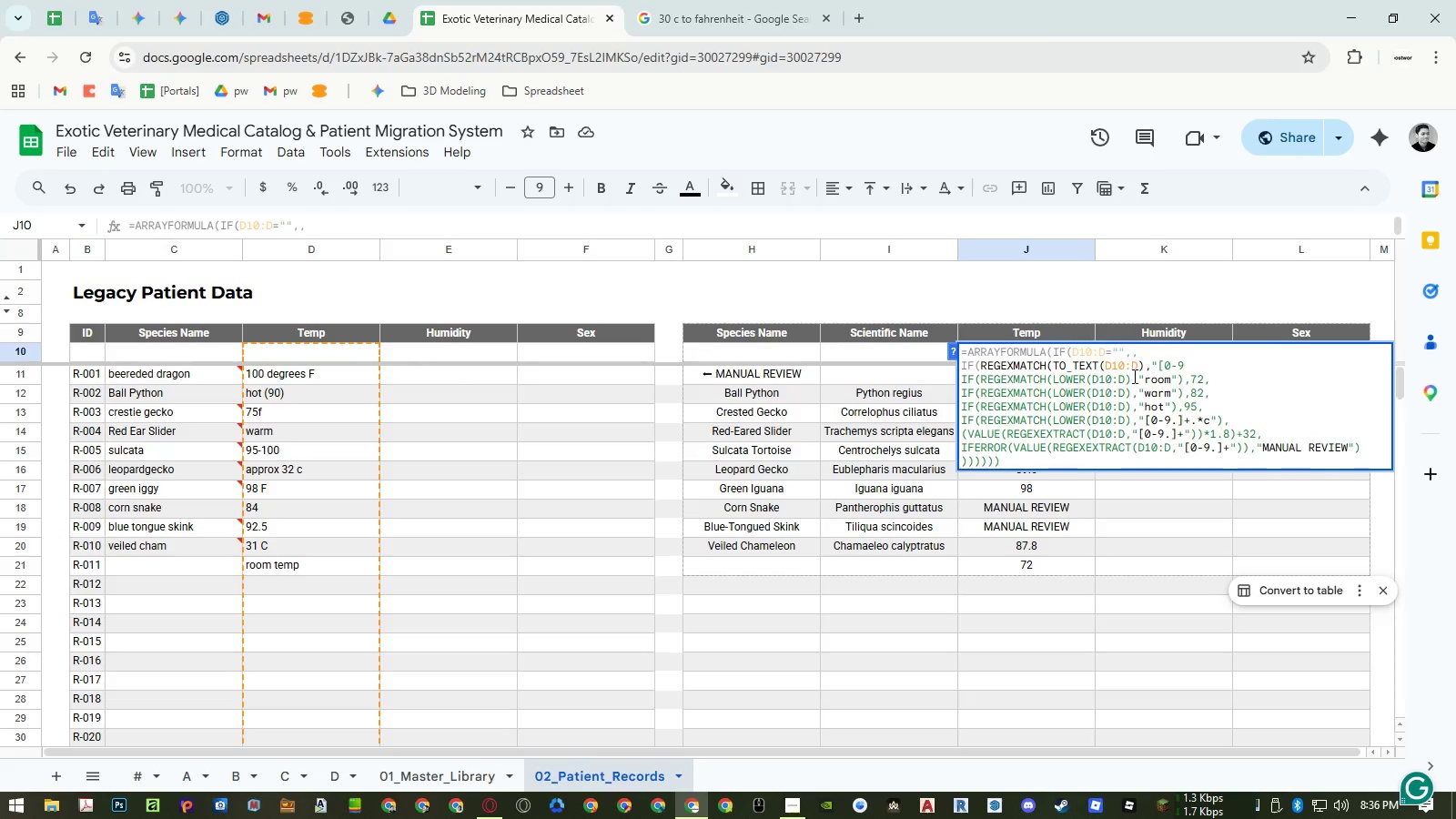 
key(BracketRight)
 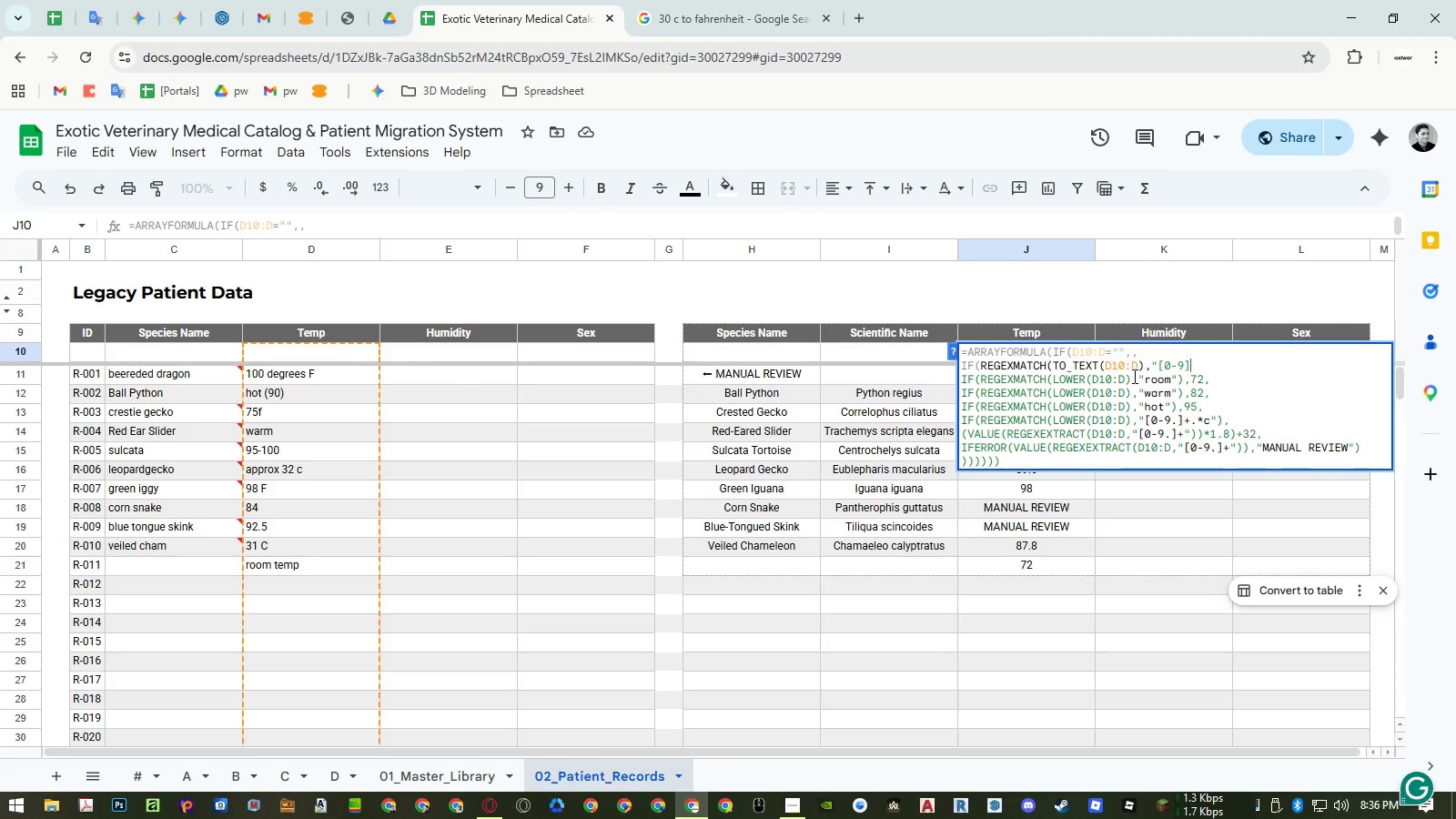 
key(Shift+Quote)
 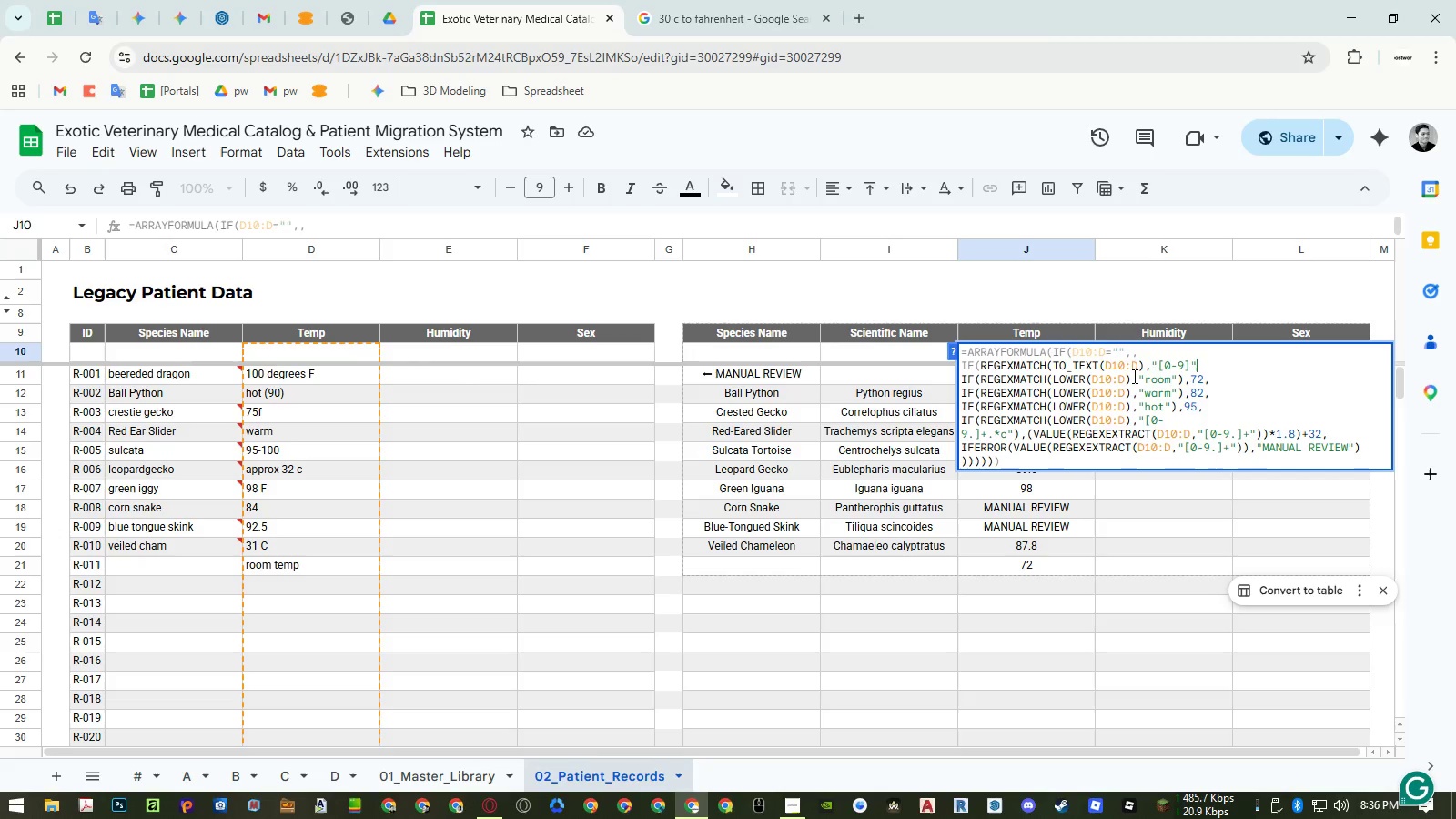 
key(Comma)
 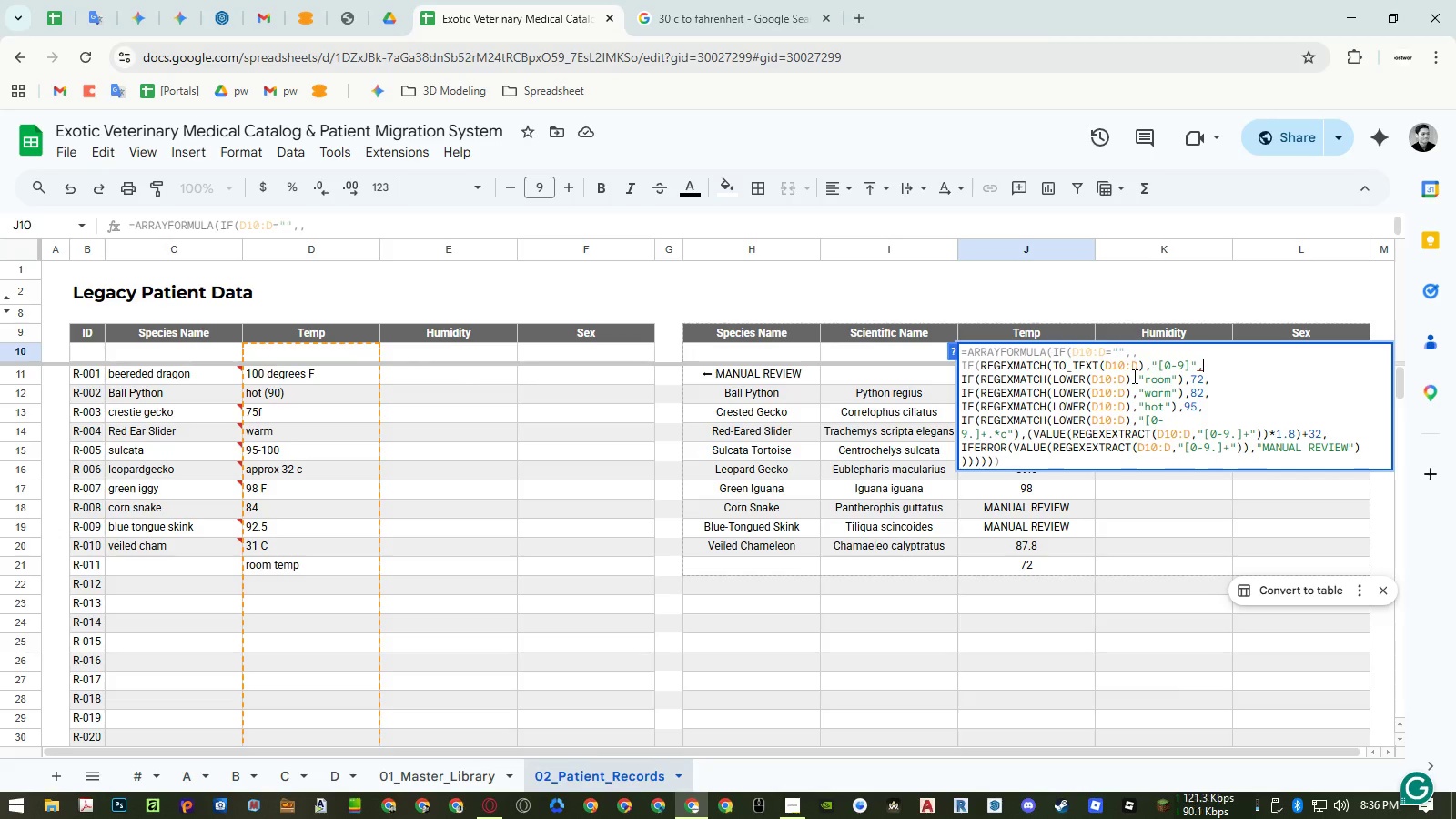 
wait(10.62)
 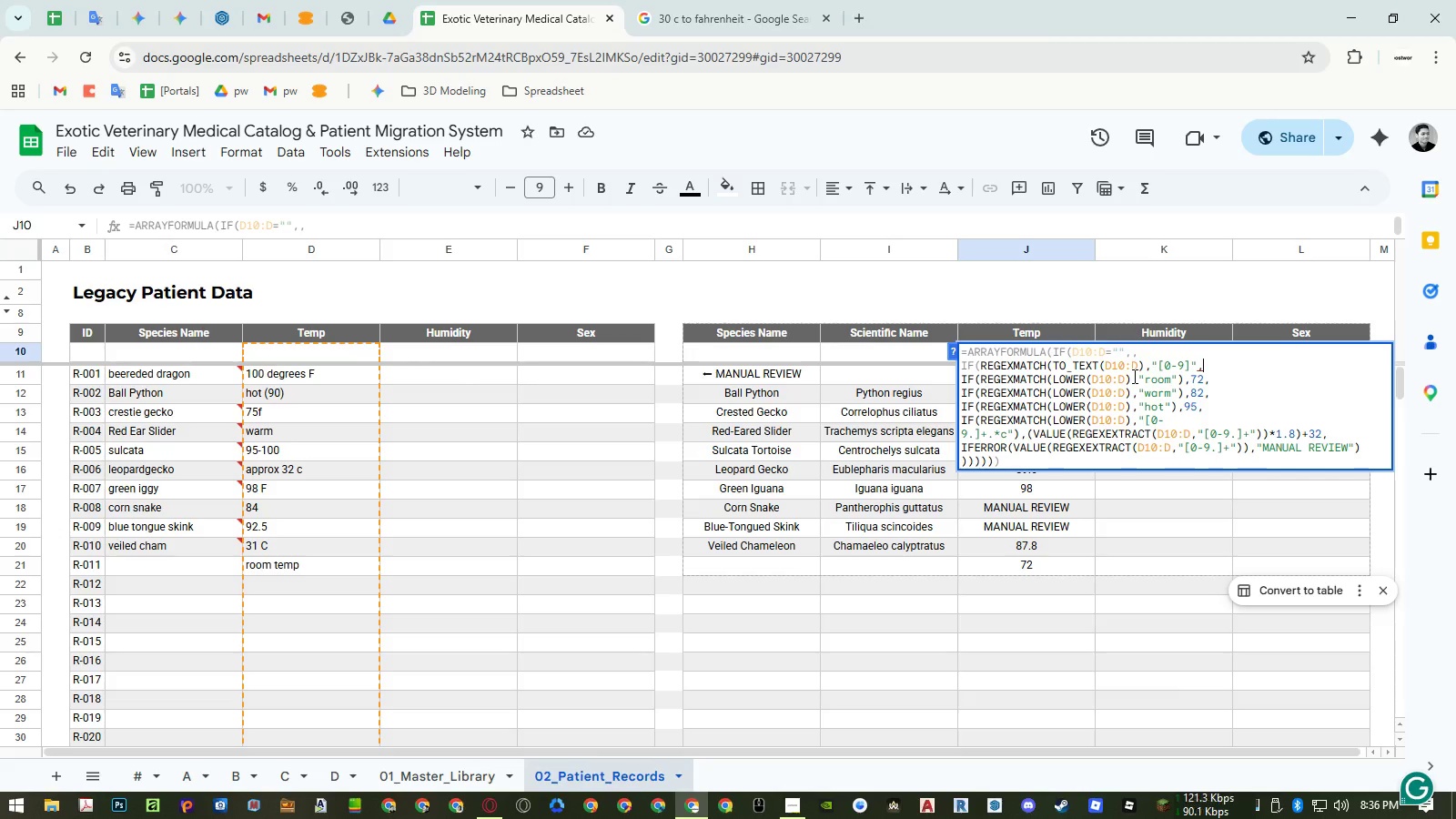 
key(Control+ControlLeft)
 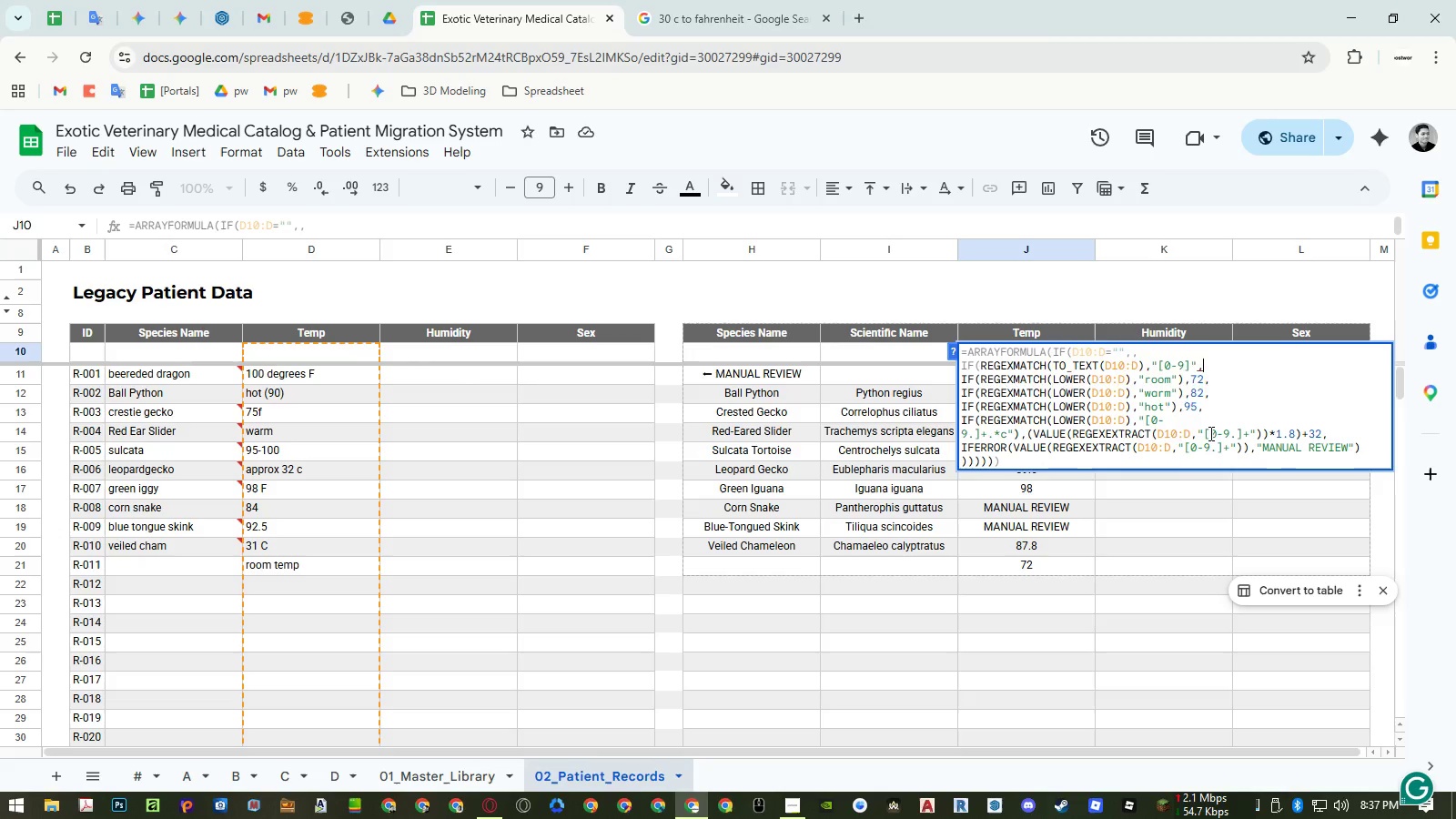 
key(Control+Enter)
 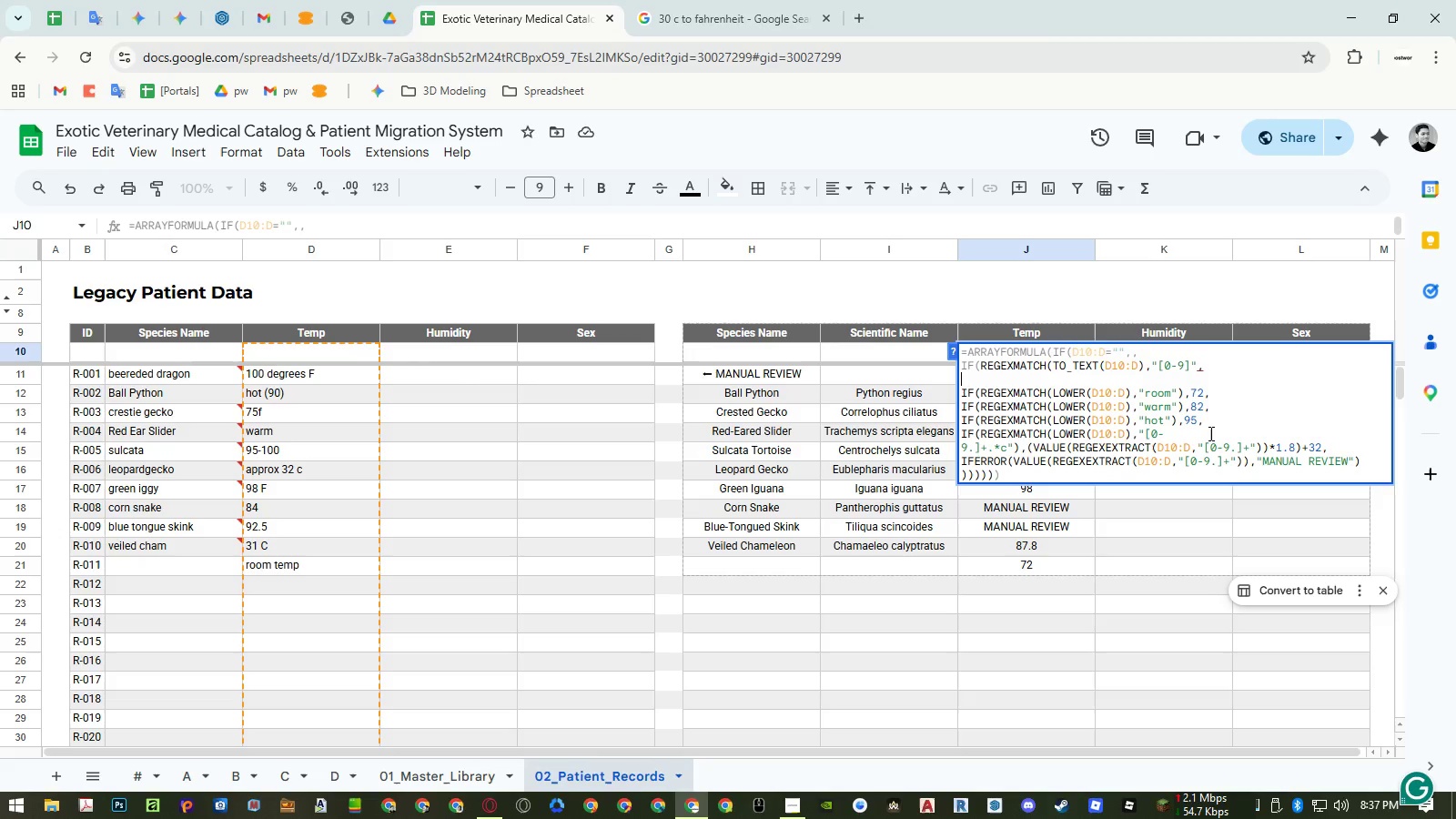 
type(if )
key(Backspace)
 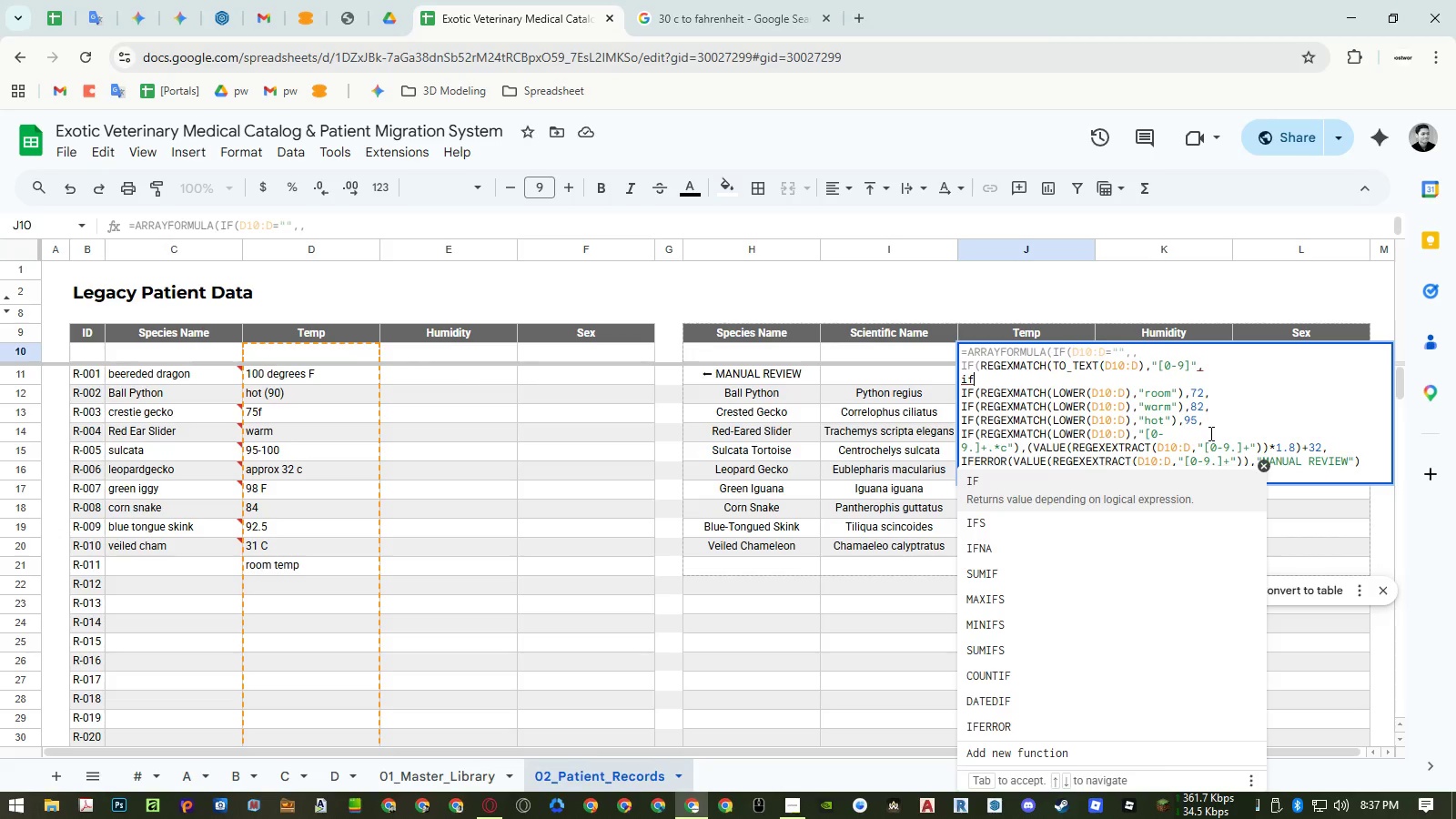 
key(Enter)
 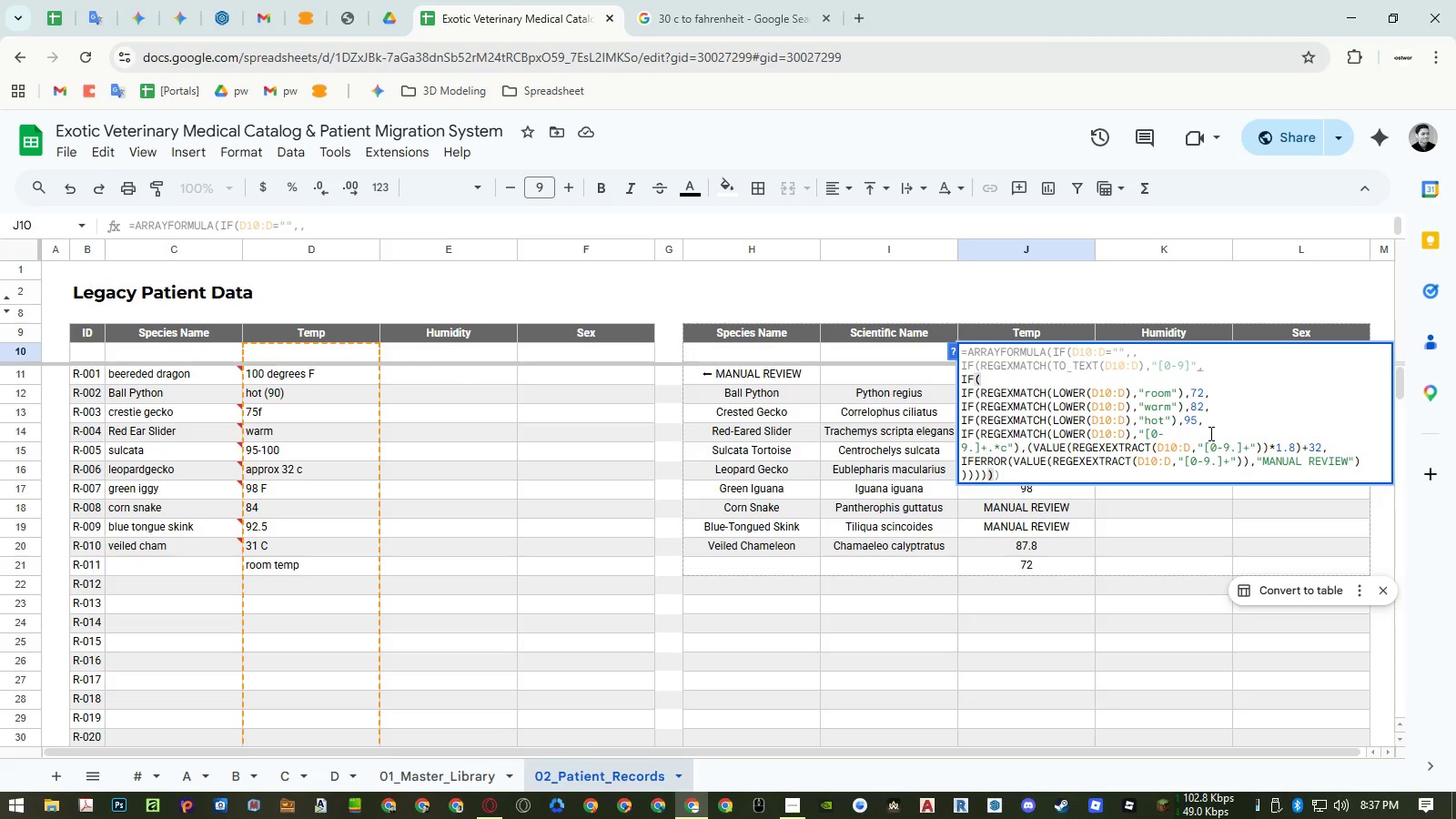 
type(rge)
key(Backspace)
key(Backspace)
type(egeg)
key(Backspace)
type(xe)
key(Backspace)
 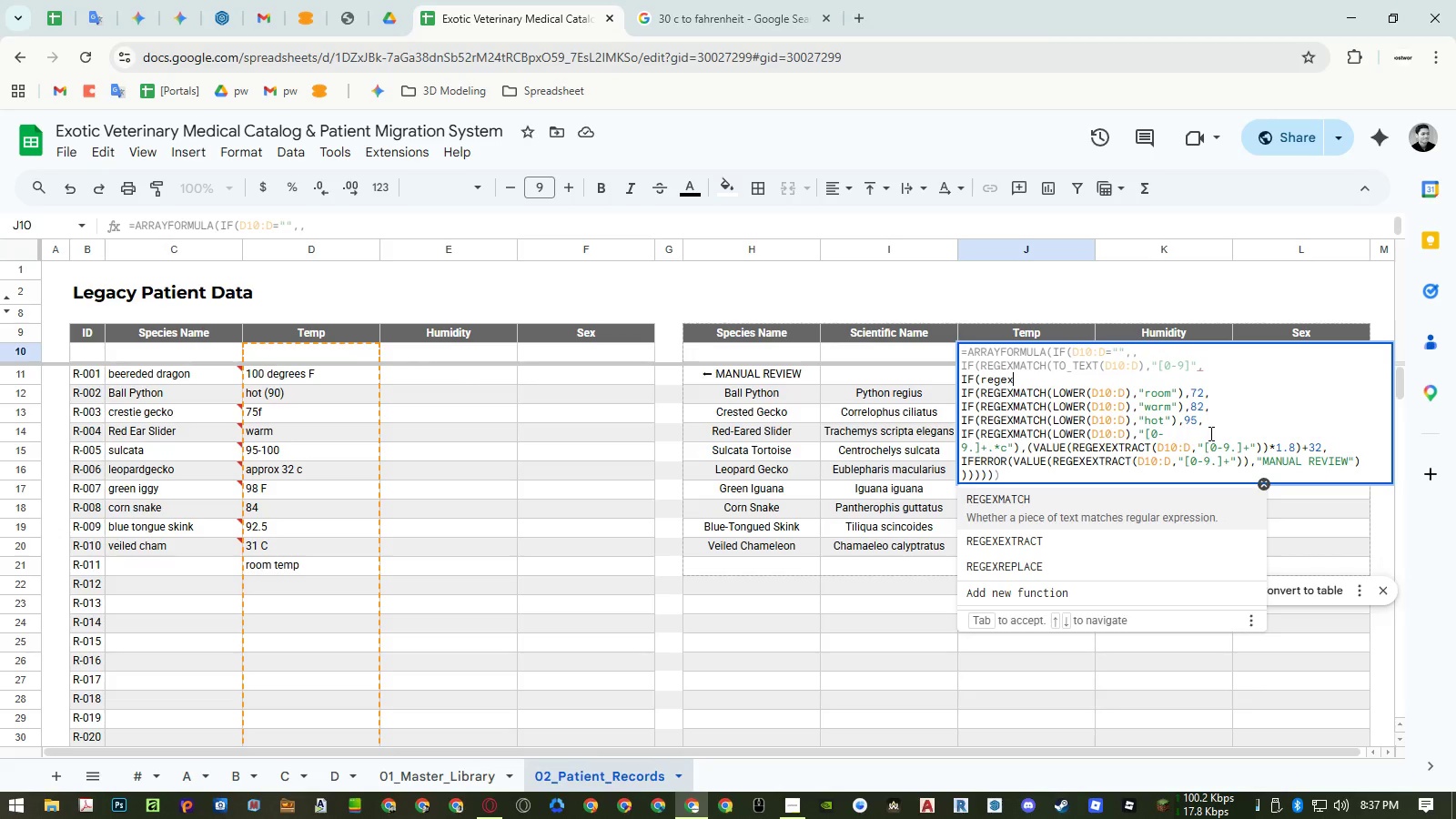 
key(Enter)
 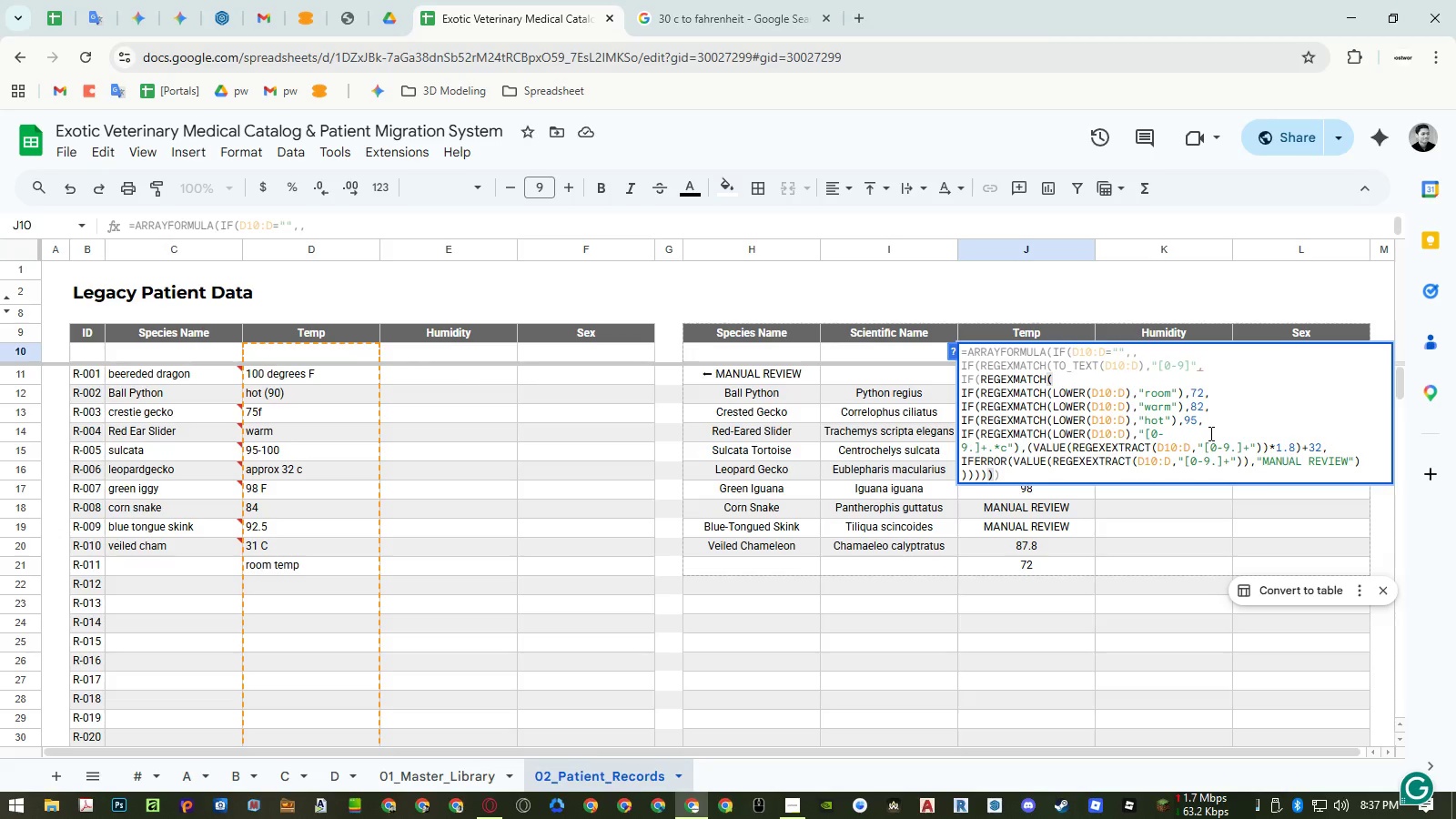 
wait(8.19)
 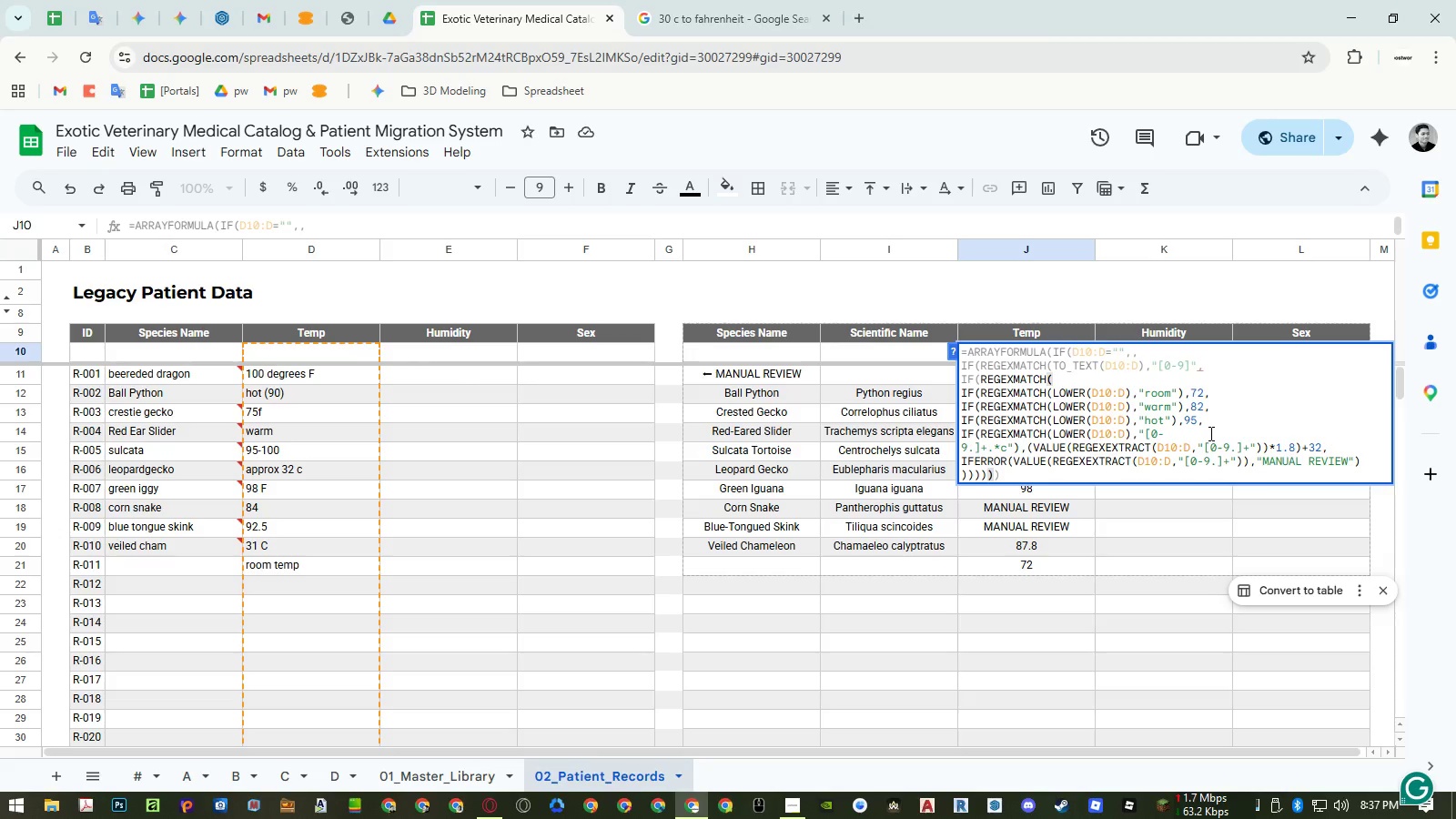 
left_click_drag(start_coordinate=[1131, 392], to_coordinate=[959, 391])
 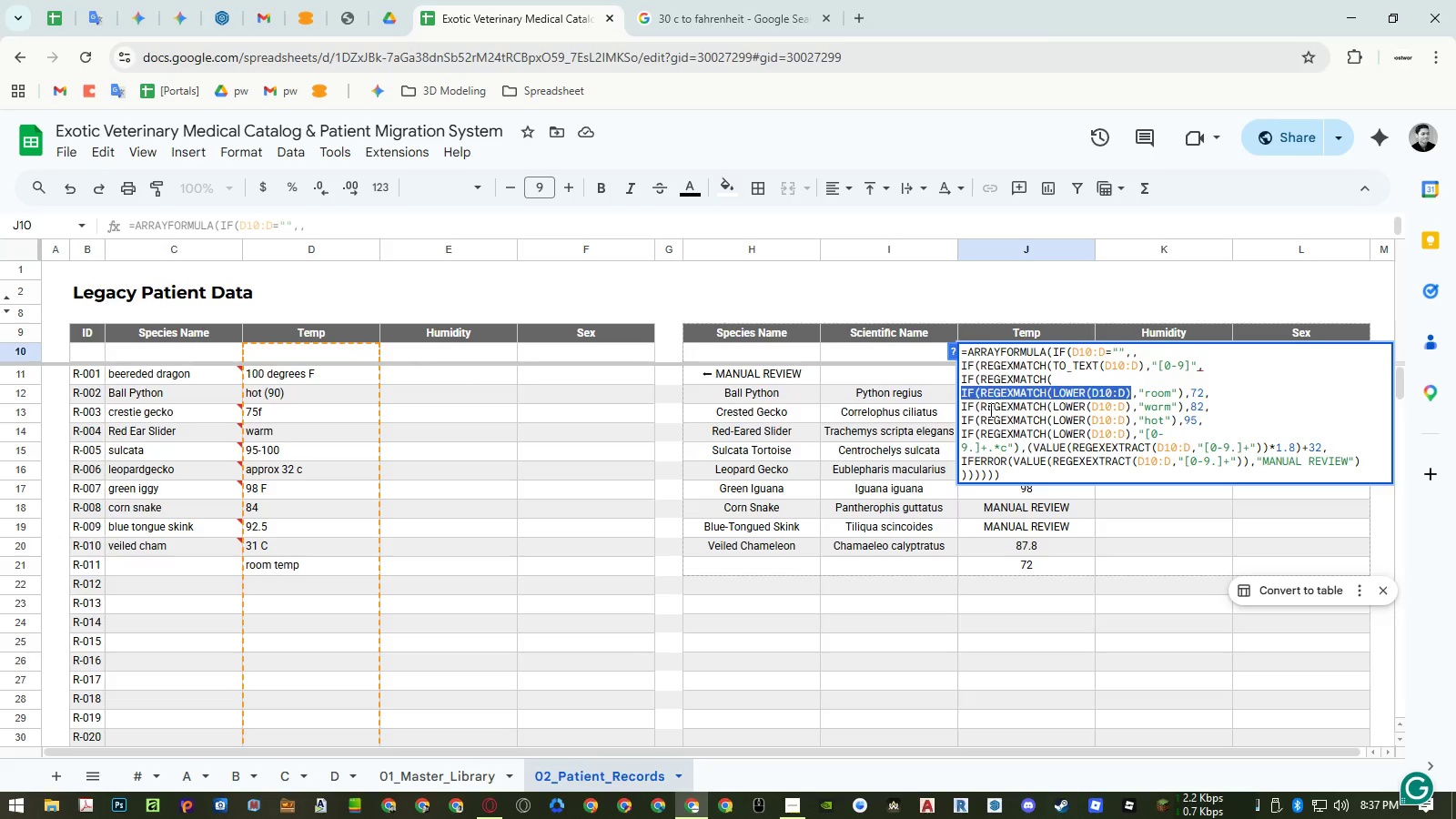 
key(Control+ControlLeft)
 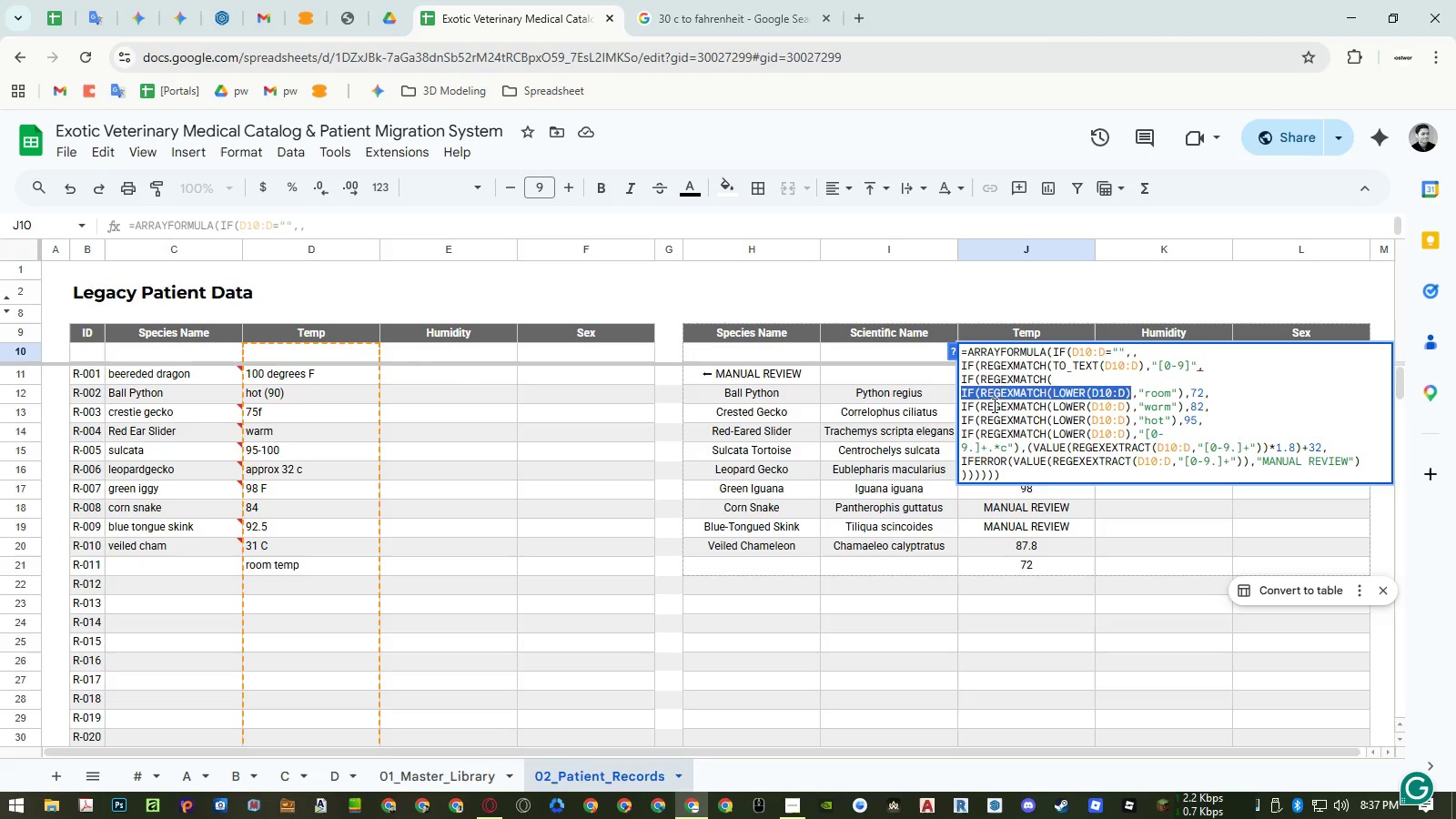 
key(Control+C)
 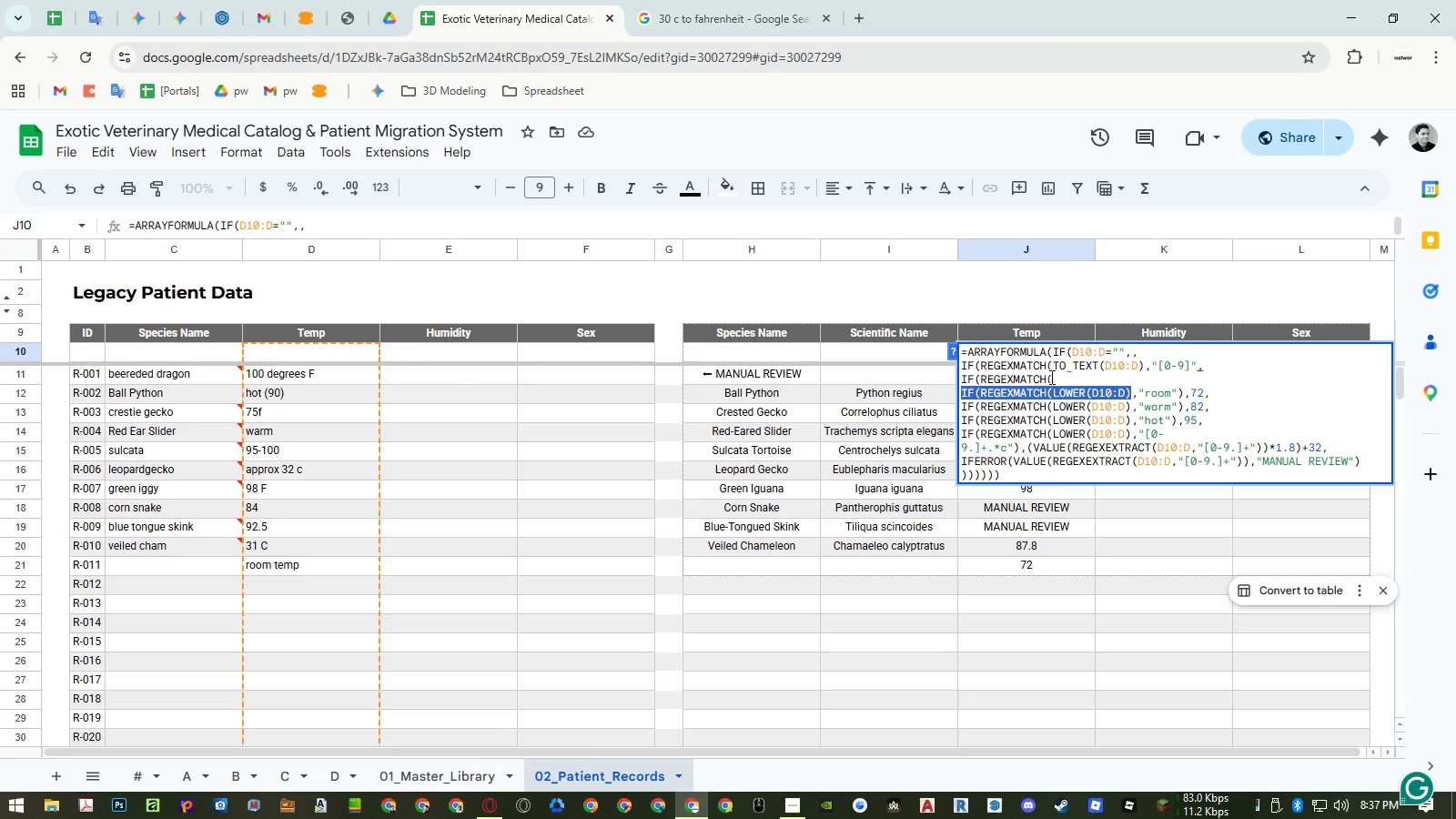 
left_click_drag(start_coordinate=[1056, 377], to_coordinate=[962, 382])
 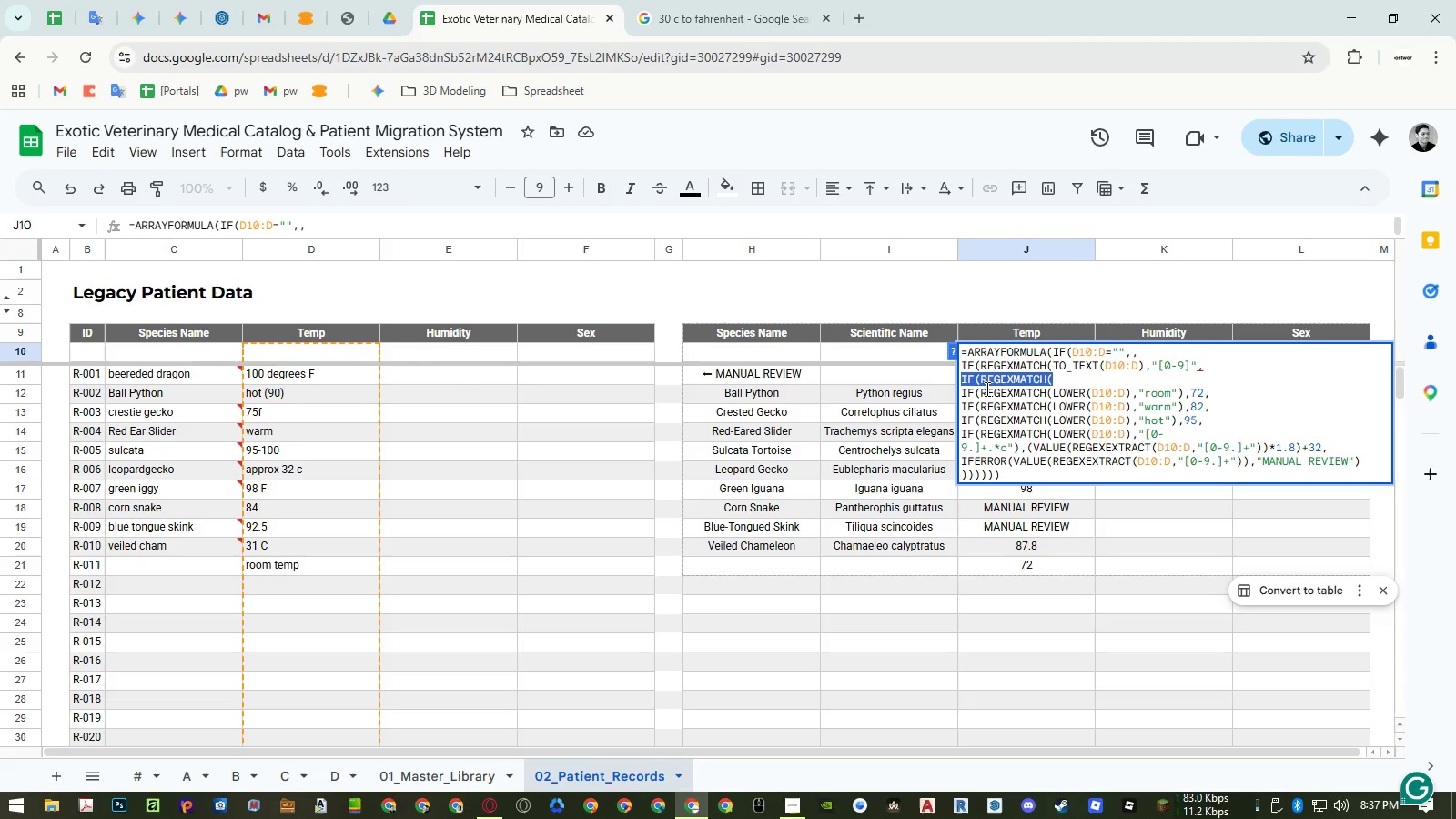 
key(Control+ControlLeft)
 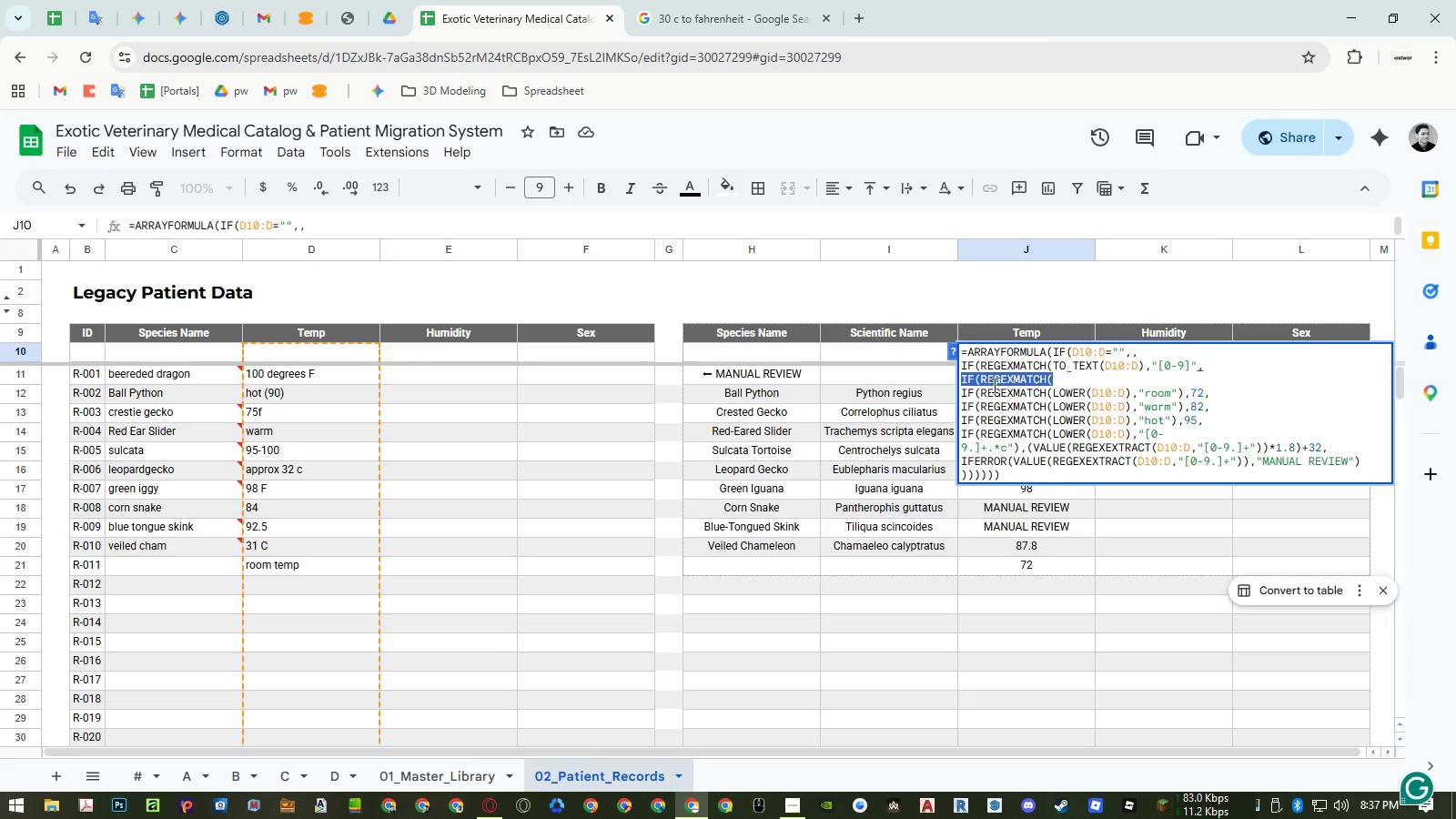 
key(Control+V)
 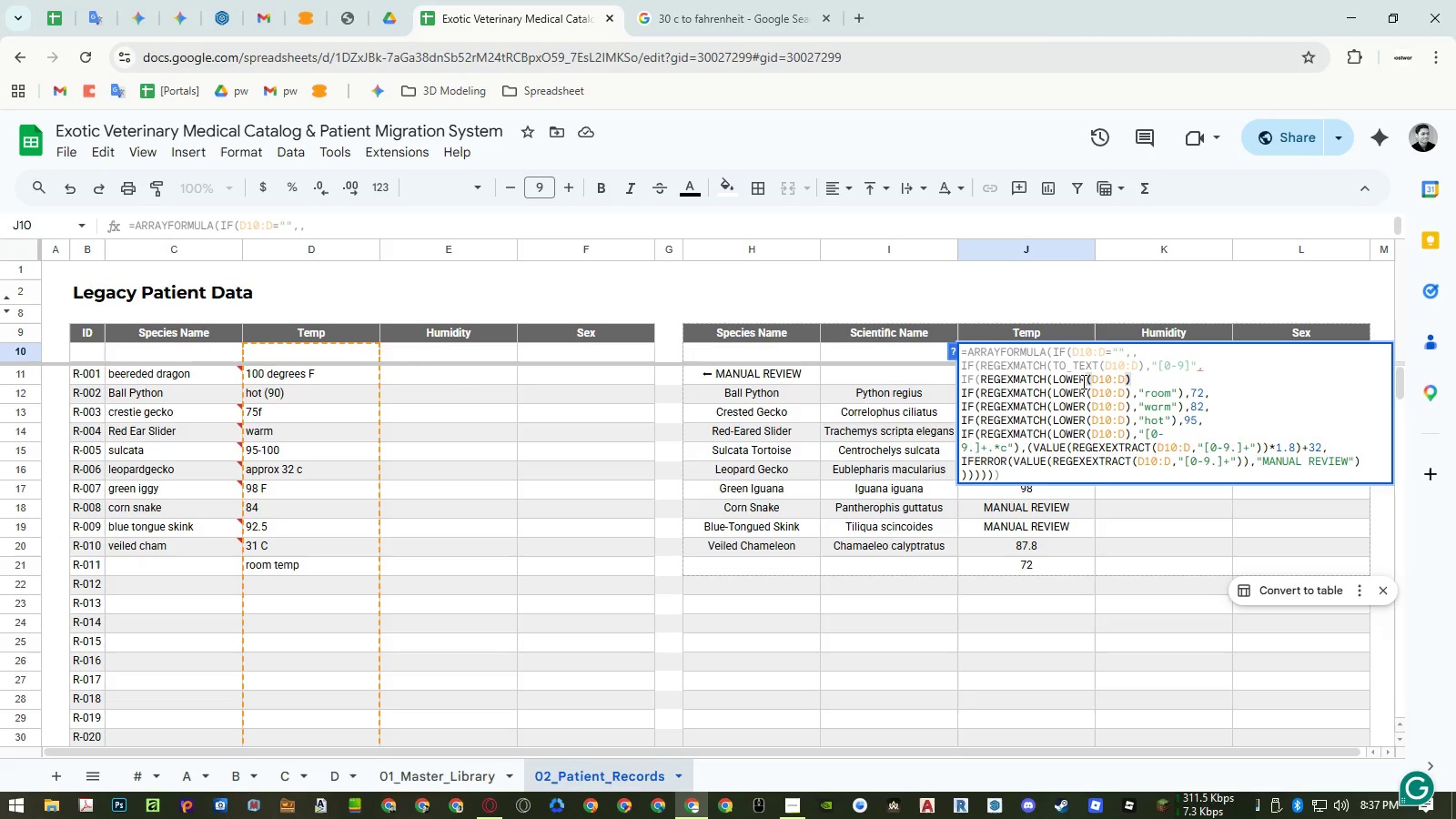 
left_click([1086, 376])
 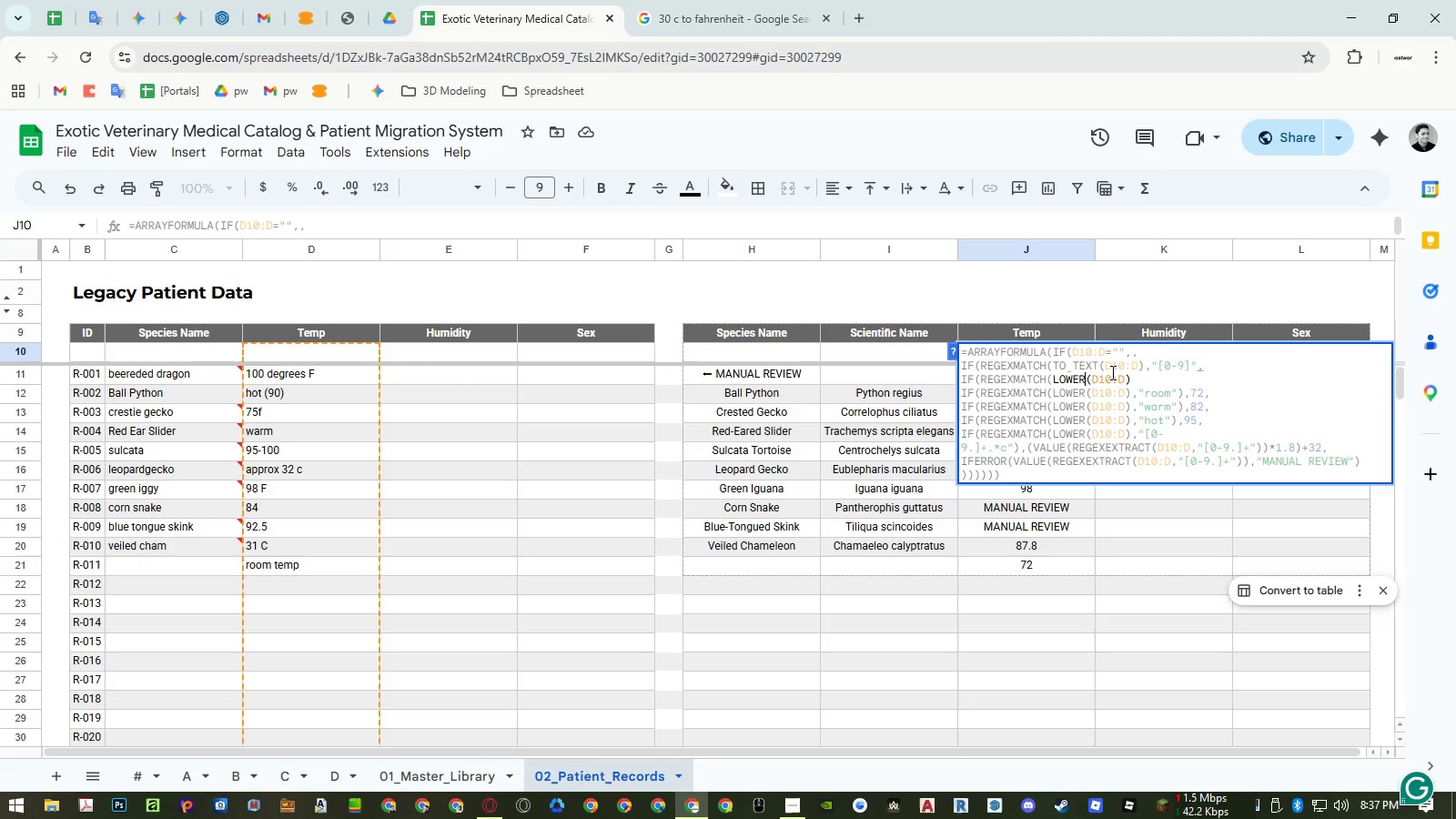 
type((to_t)
 